 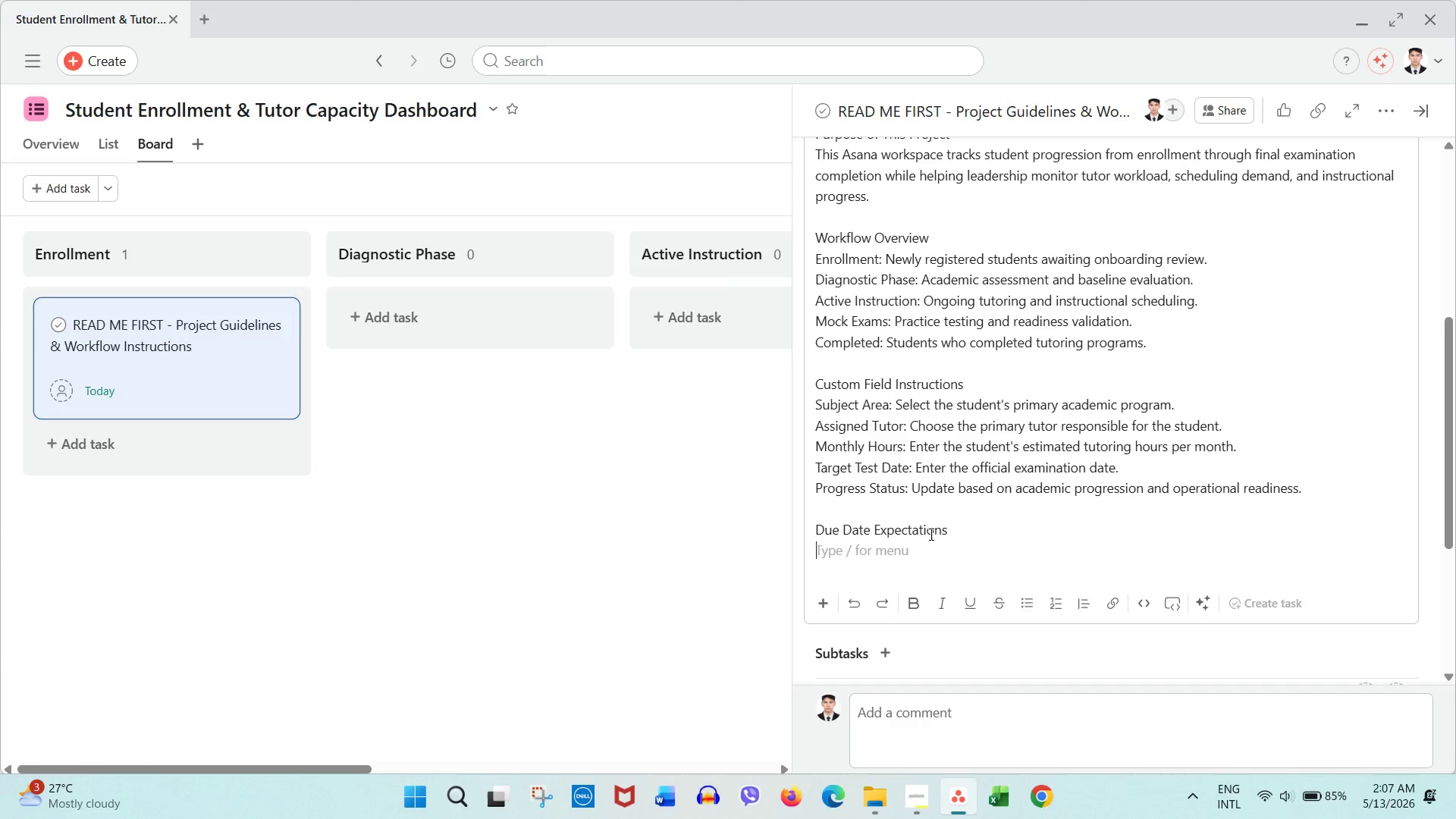 
type(All)
 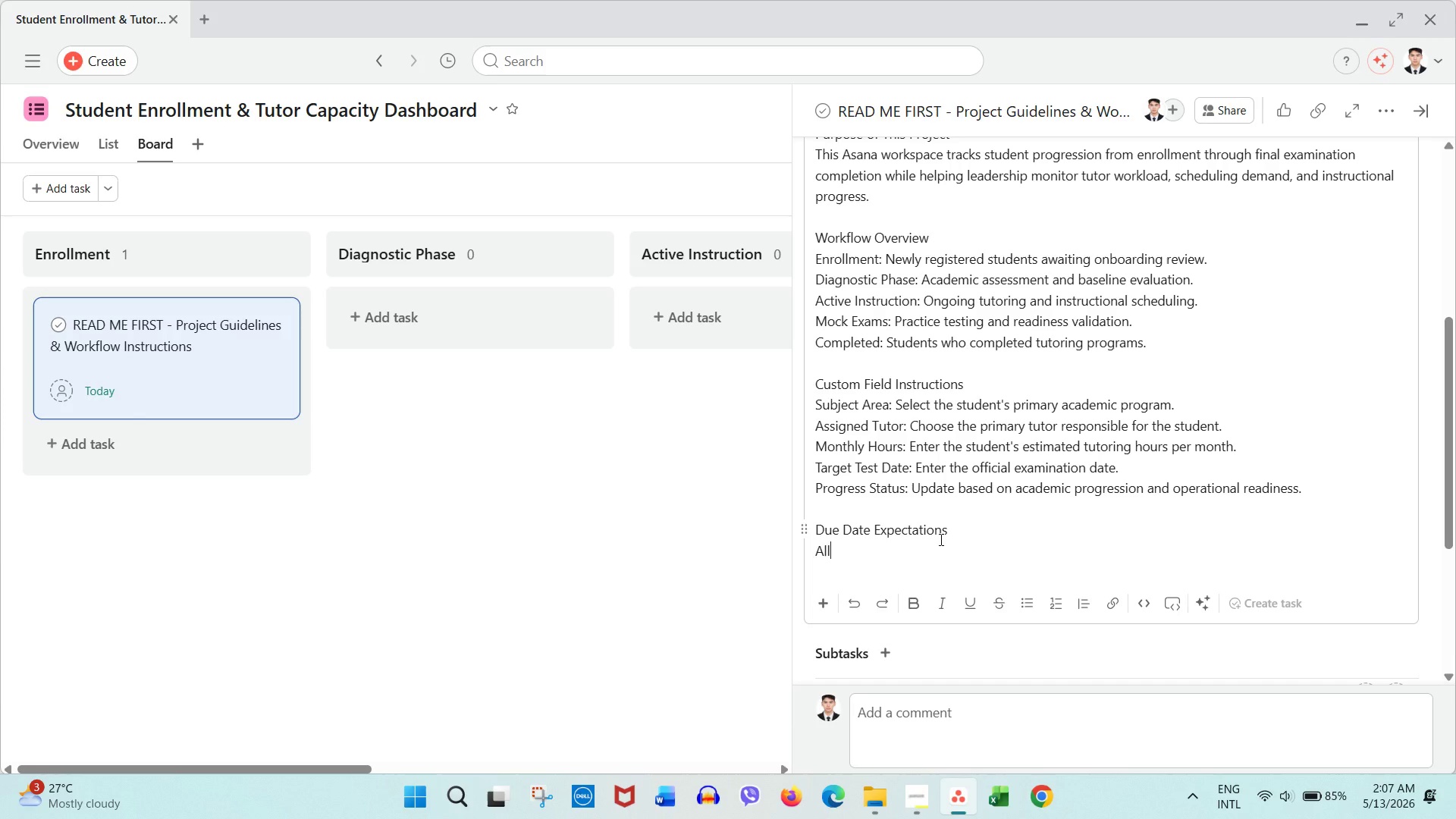 
wait(5.75)
 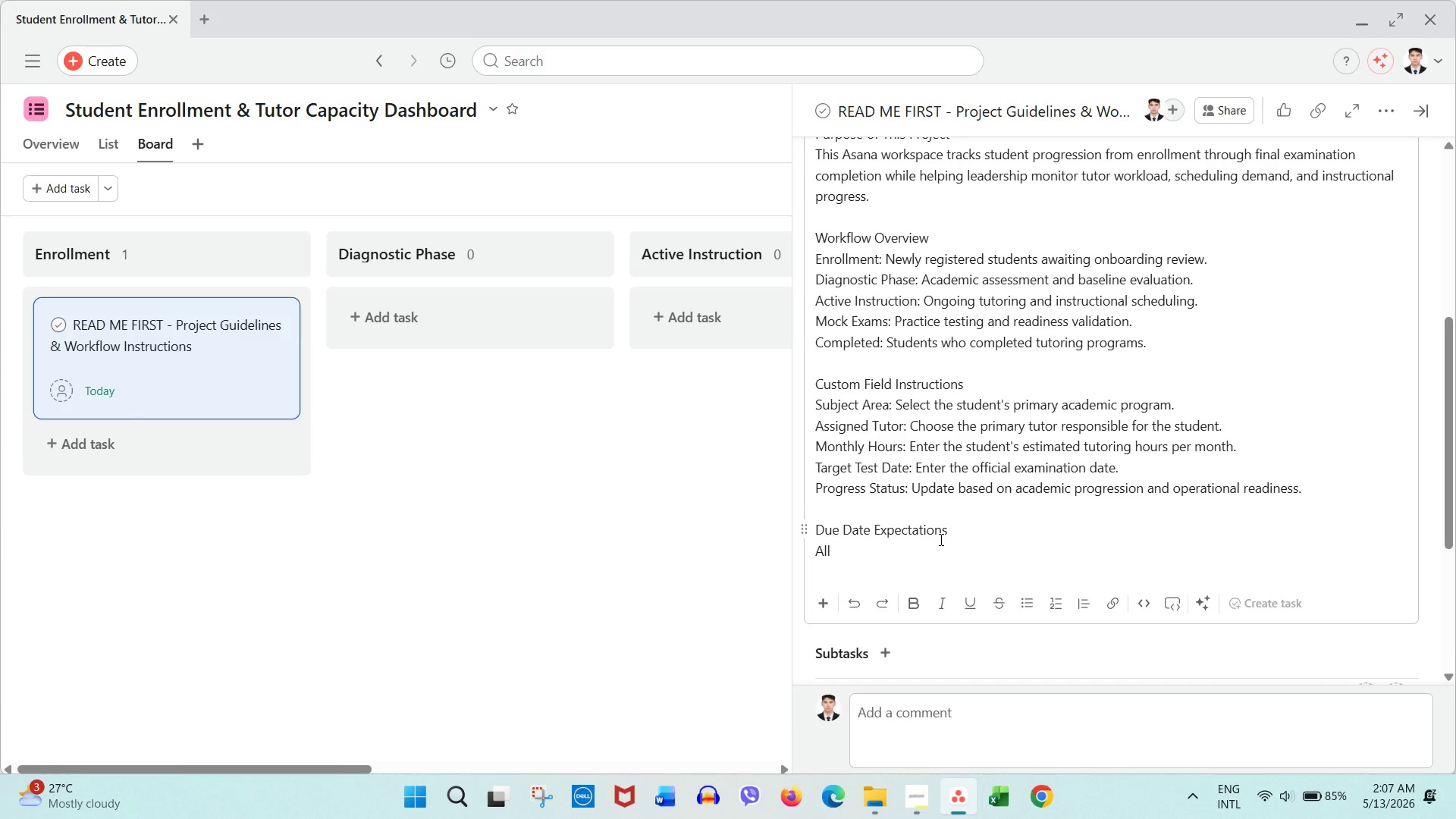 
type( students)
 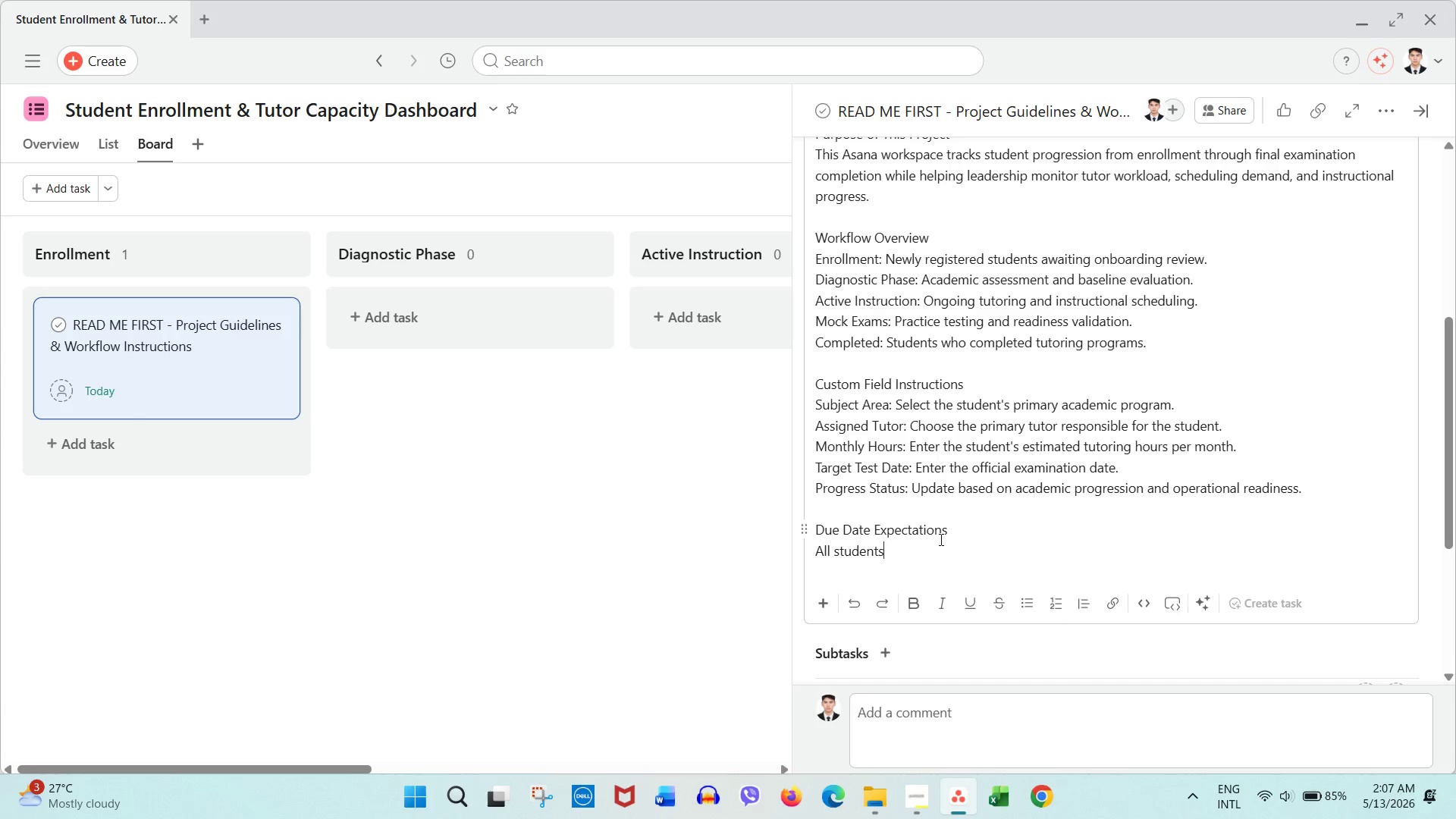 
wait(15.55)
 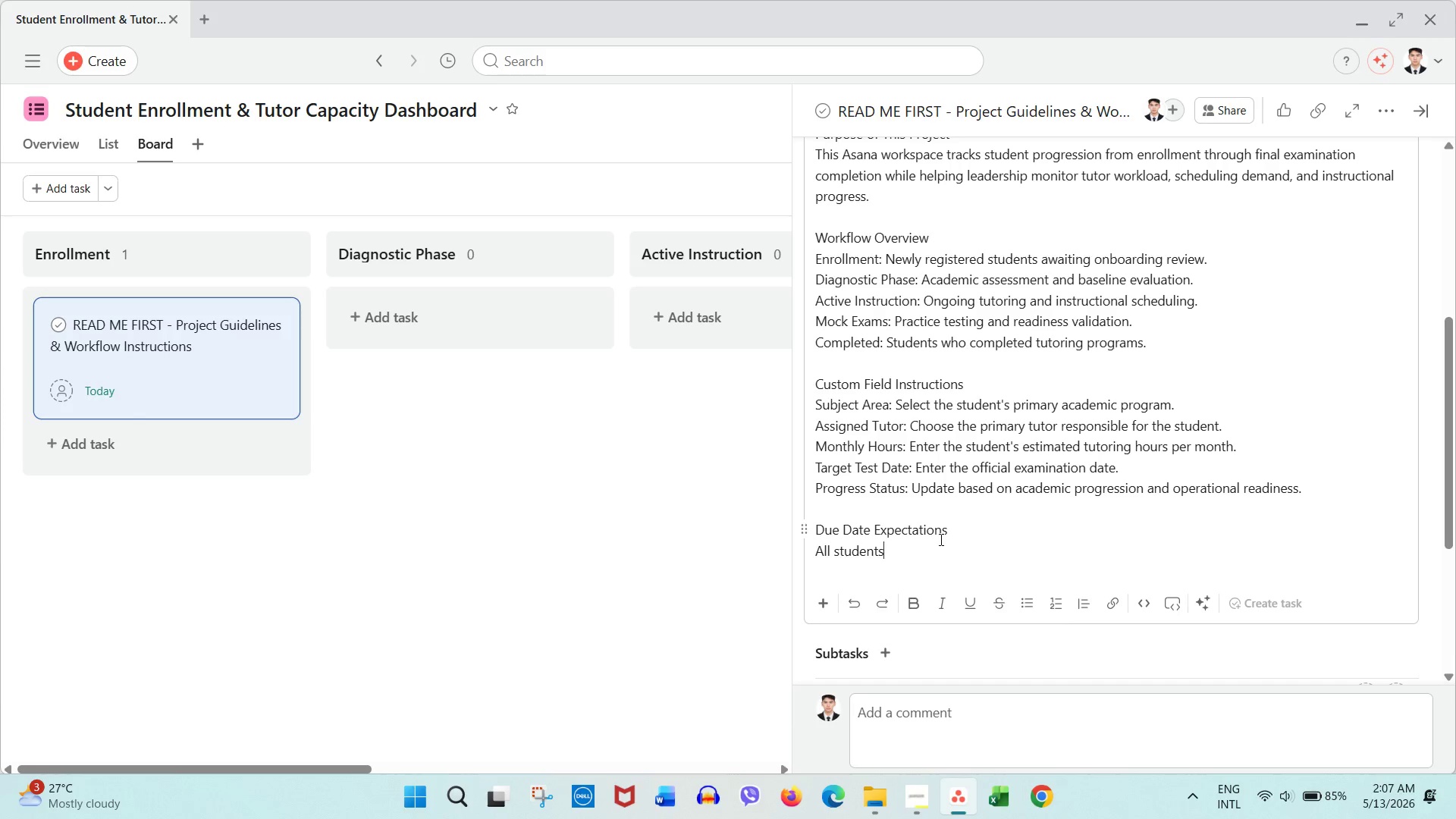 
type( )
key(Backspace)
key(Backspace)
key(Backspace)
type(t tasks must contain realistic due dates reflecting the next operational milestone or review deadline.)
 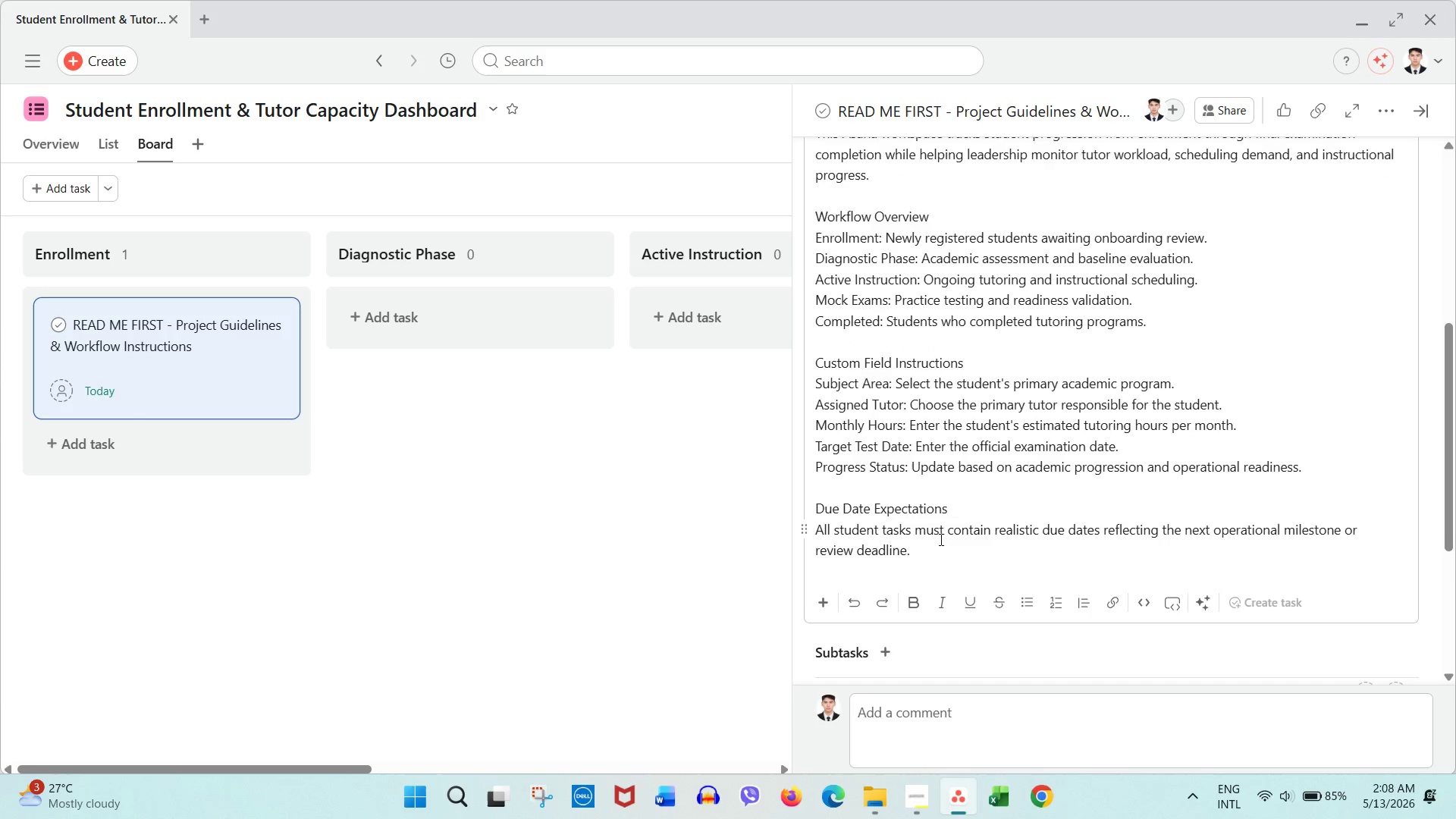 
key(Enter)
 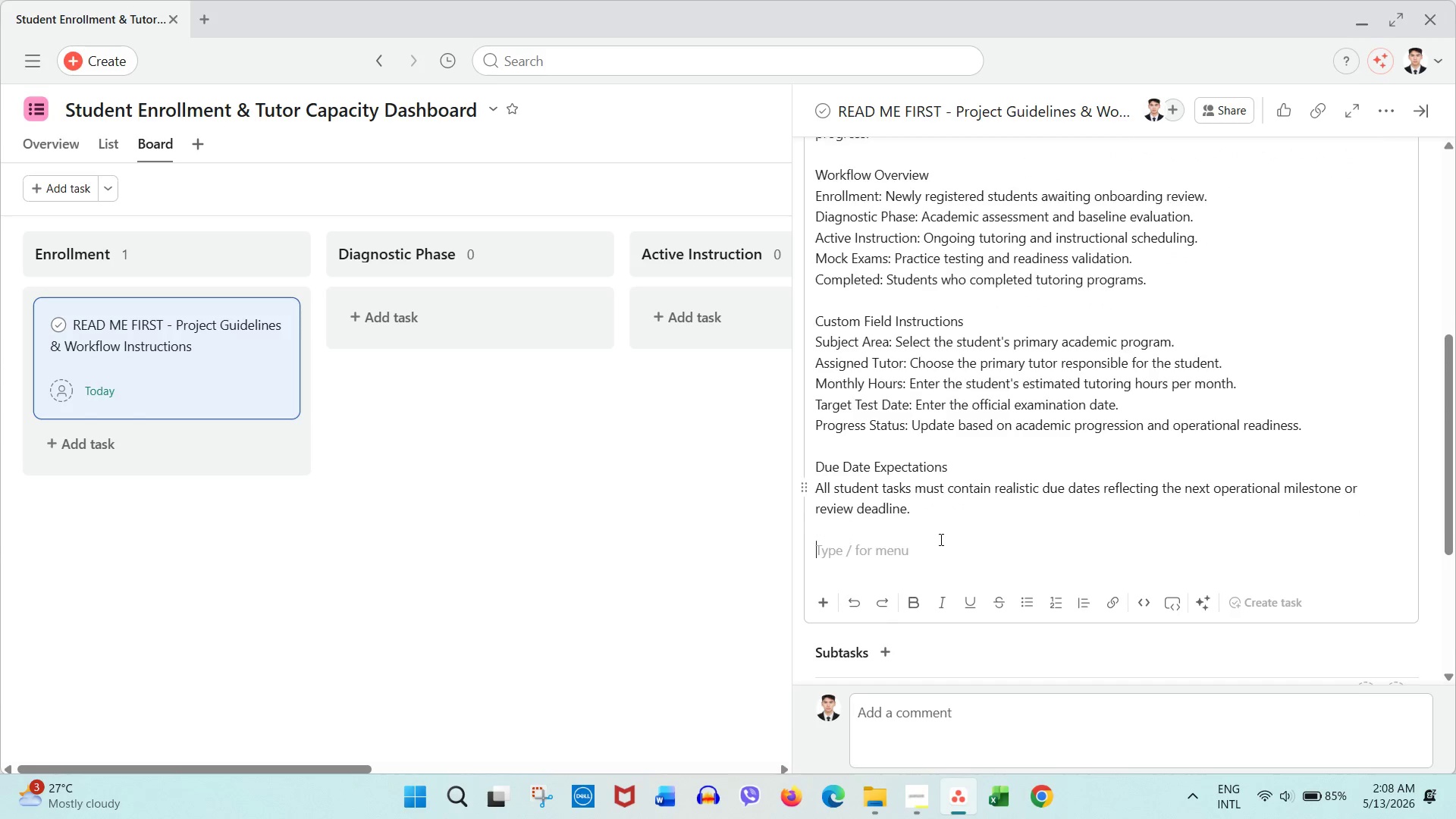 
key(Enter)
 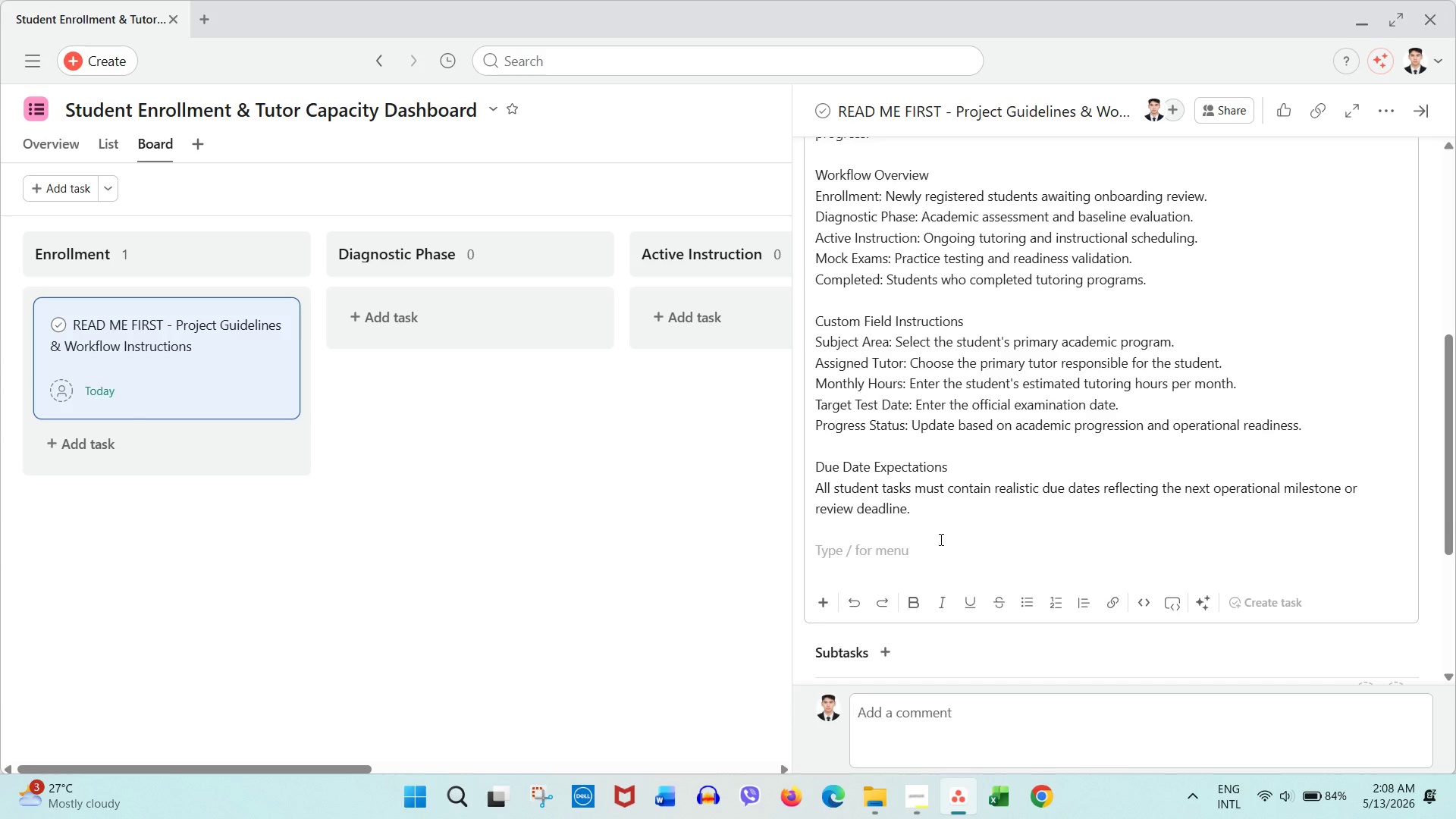 
wait(27.12)
 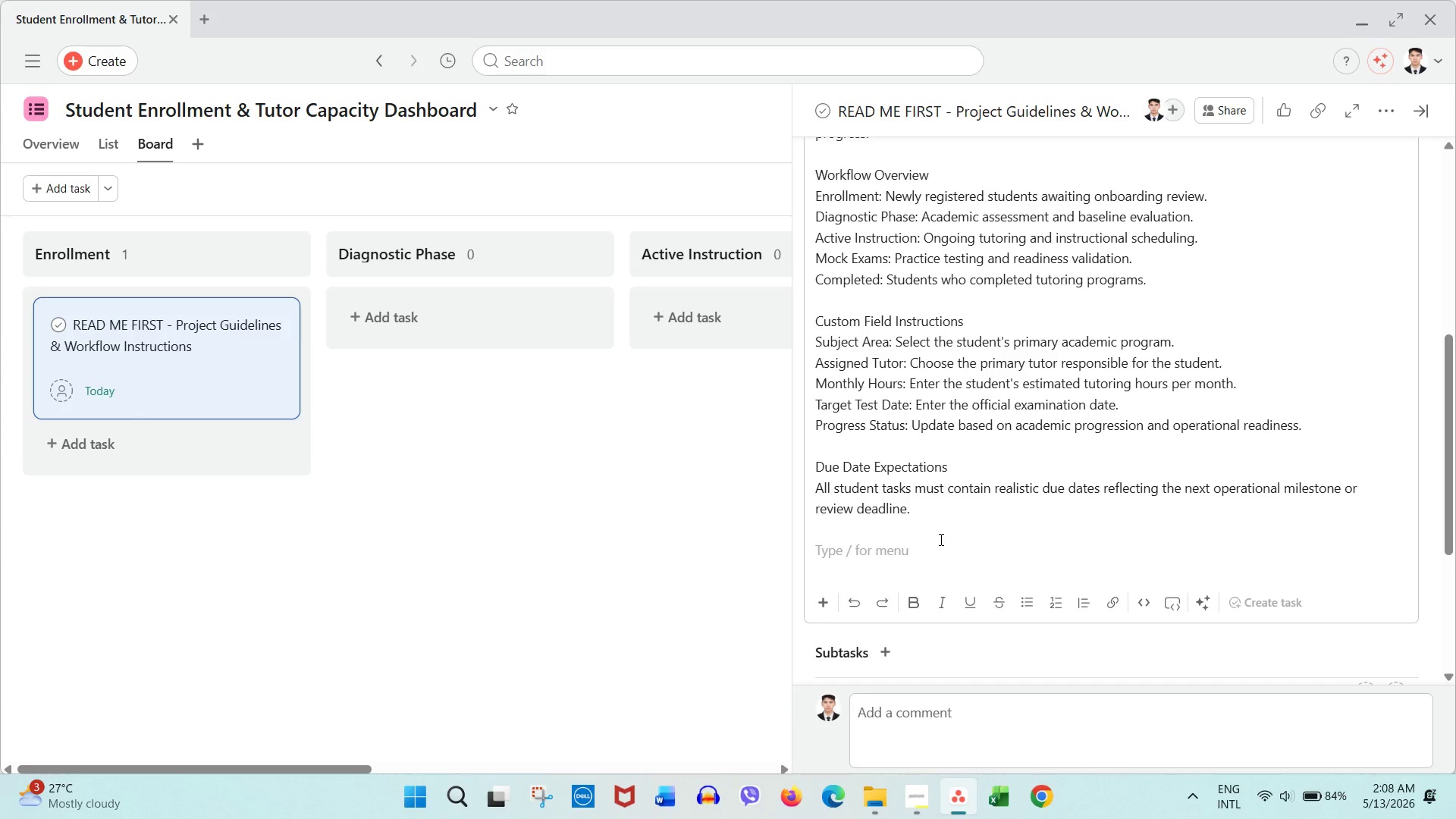 
type(s)
key(Backspace)
type(Communca)
key(Backspace)
key(Backspace)
type(ication Standards)
 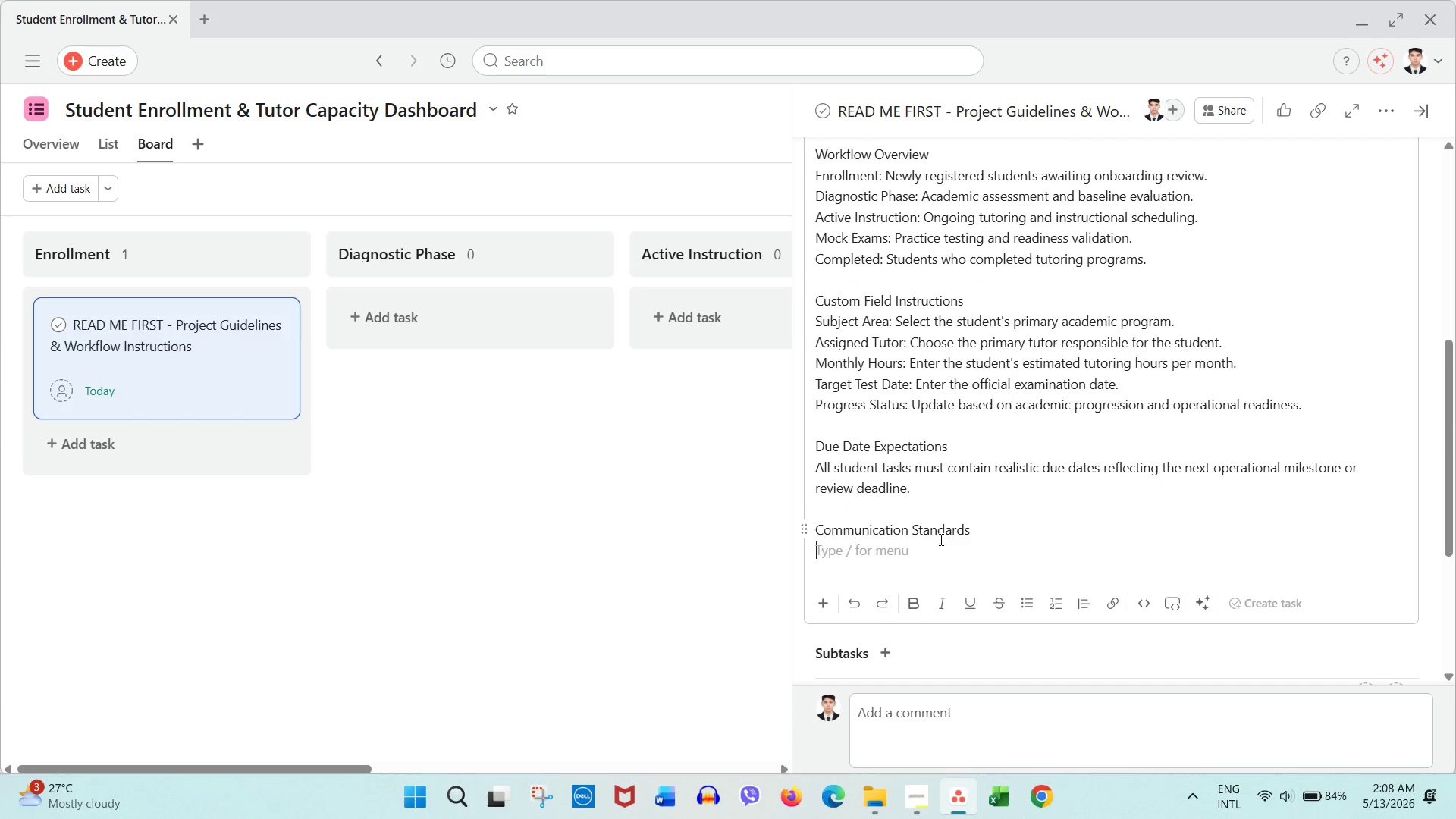 
 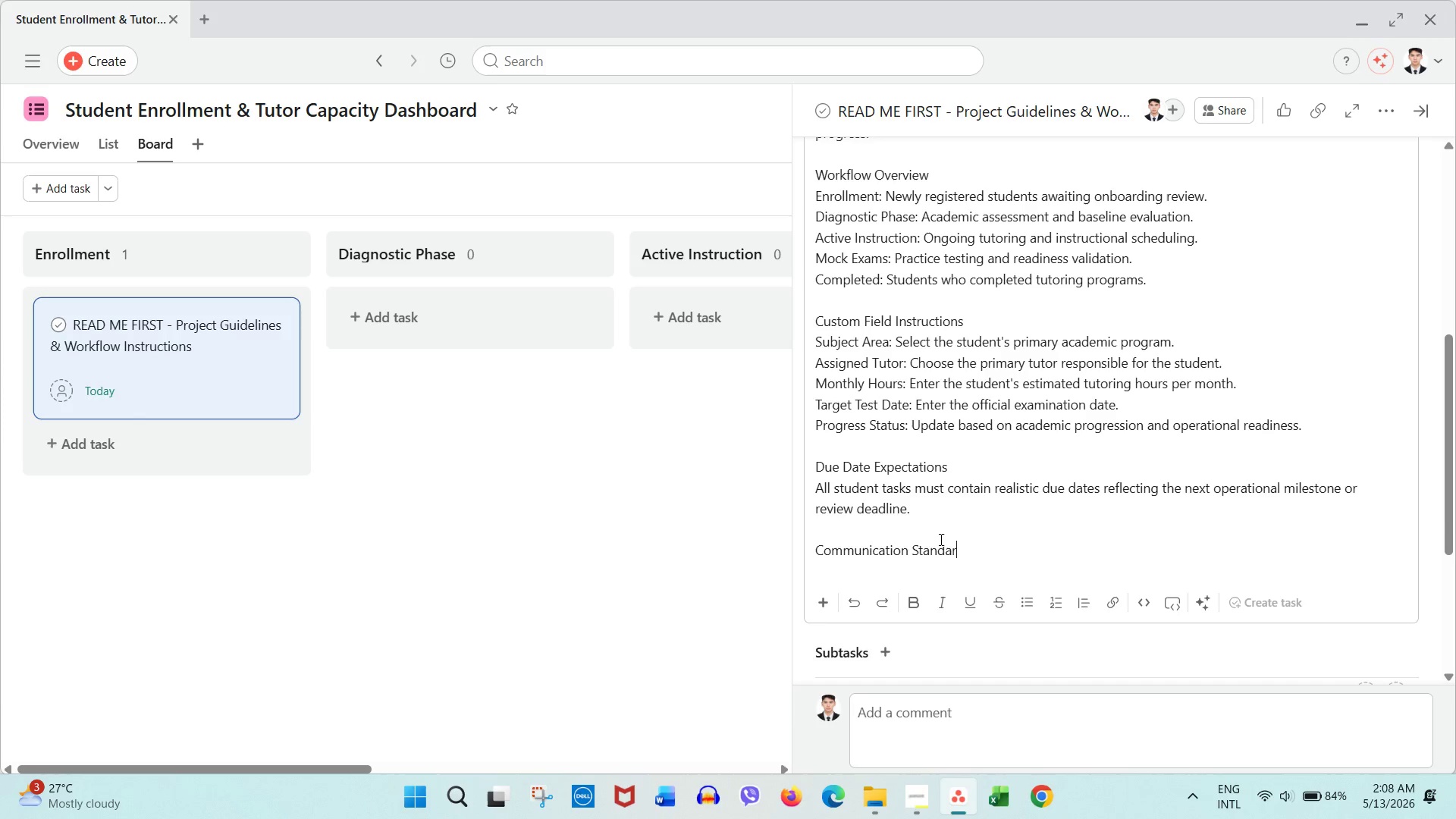 
key(Enter)
 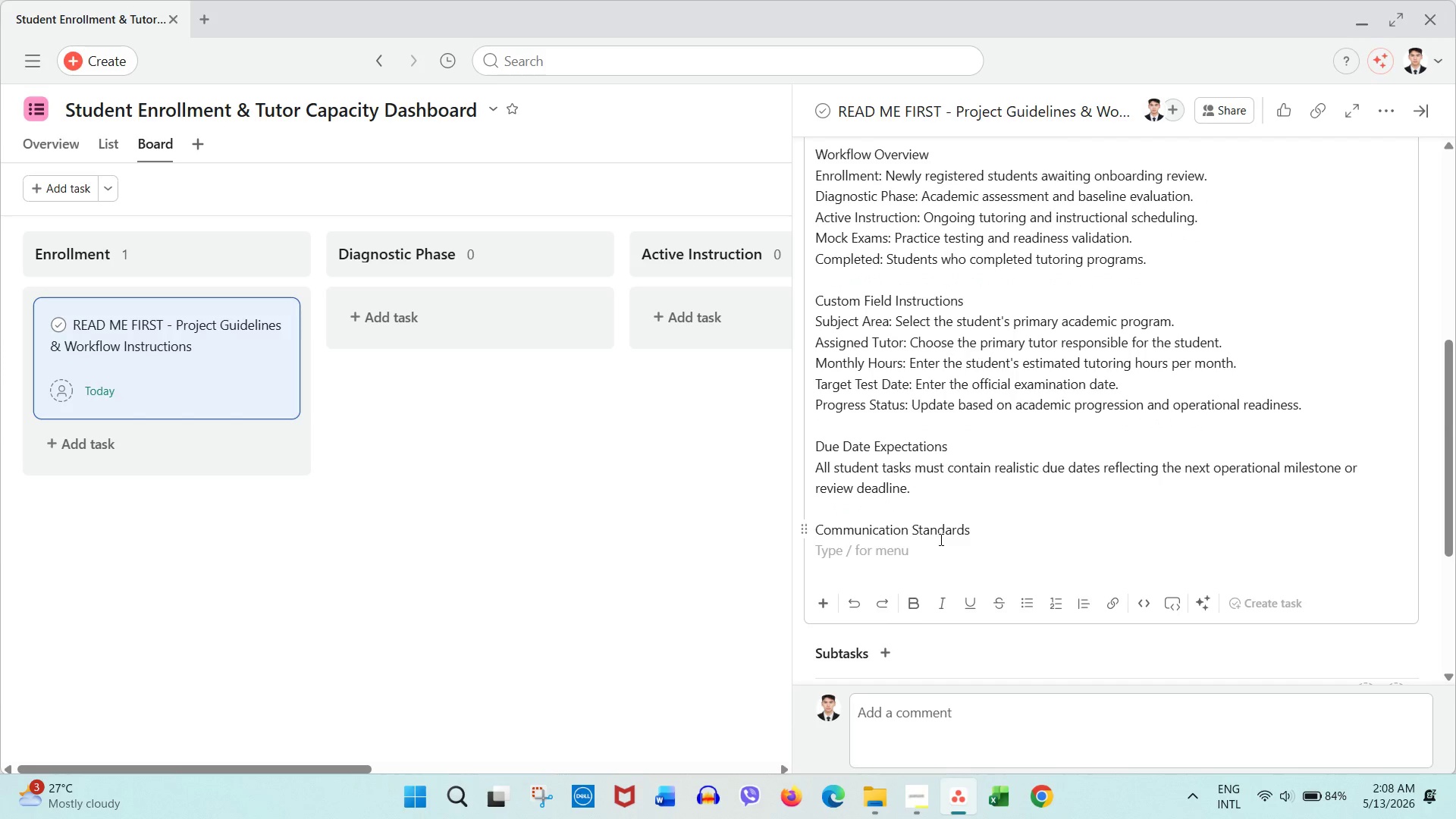 
type(TUtors)
key(Backspace)
key(Backspace)
key(Backspace)
key(Backspace)
type(u)
key(Backspace)
key(Backspace)
type(utors )
 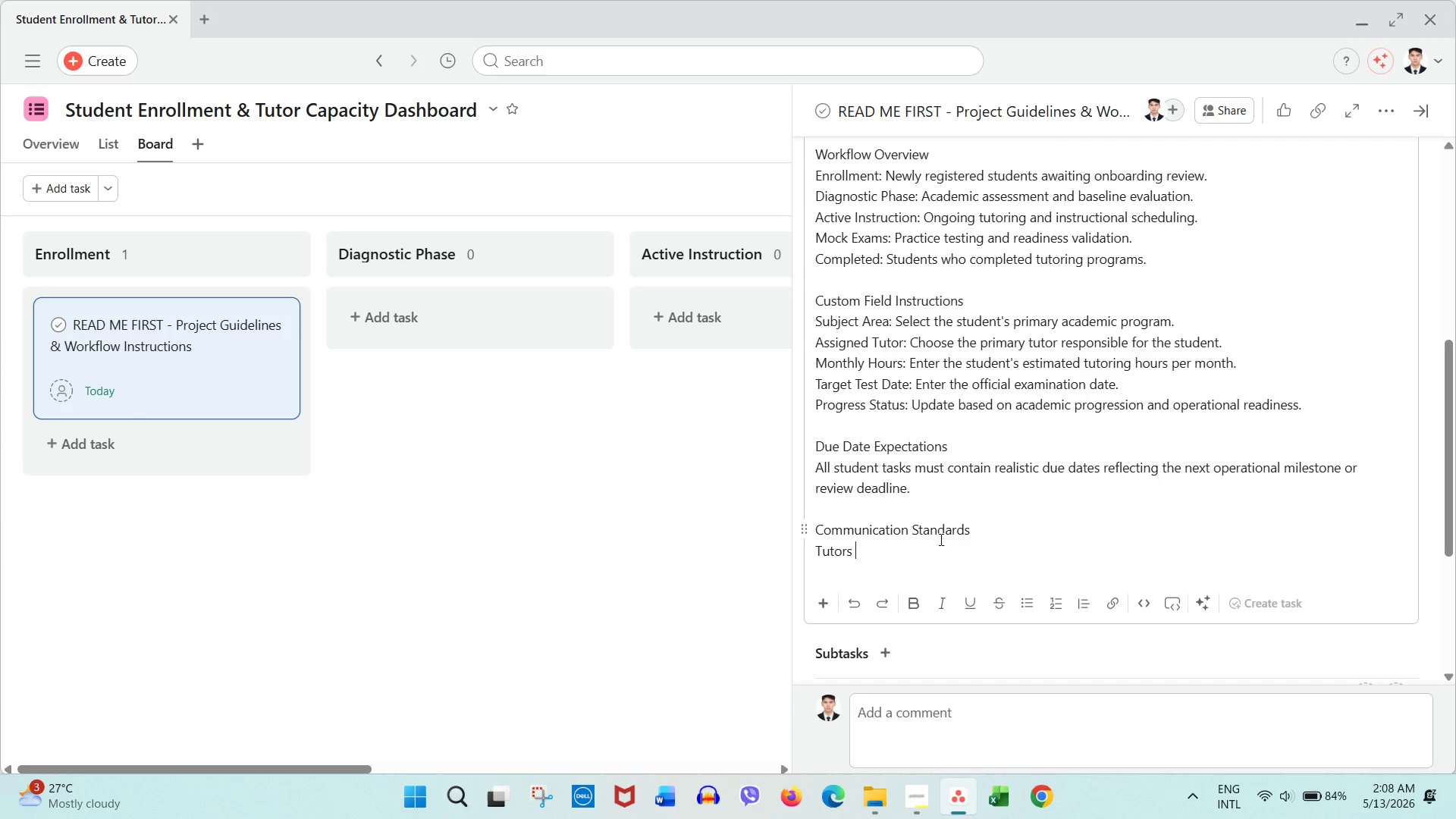 
wait(10.67)
 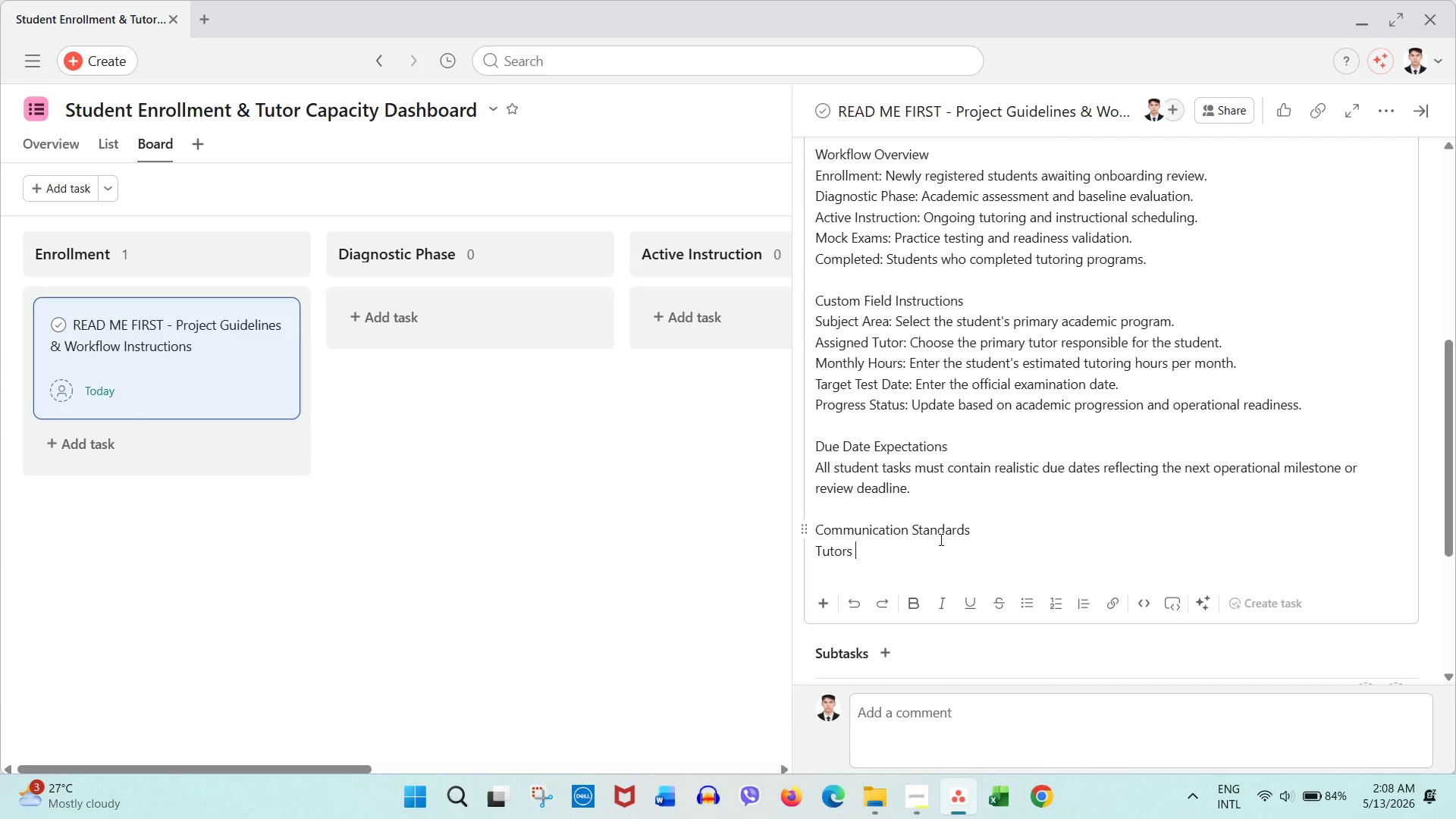 
type(should update student tasks weeklty)
key(Backspace)
type(y)
key(Backspace)
key(Backspace)
type(y after instructional sessions or assessments)
key(Backspace)
type( reviews.)
 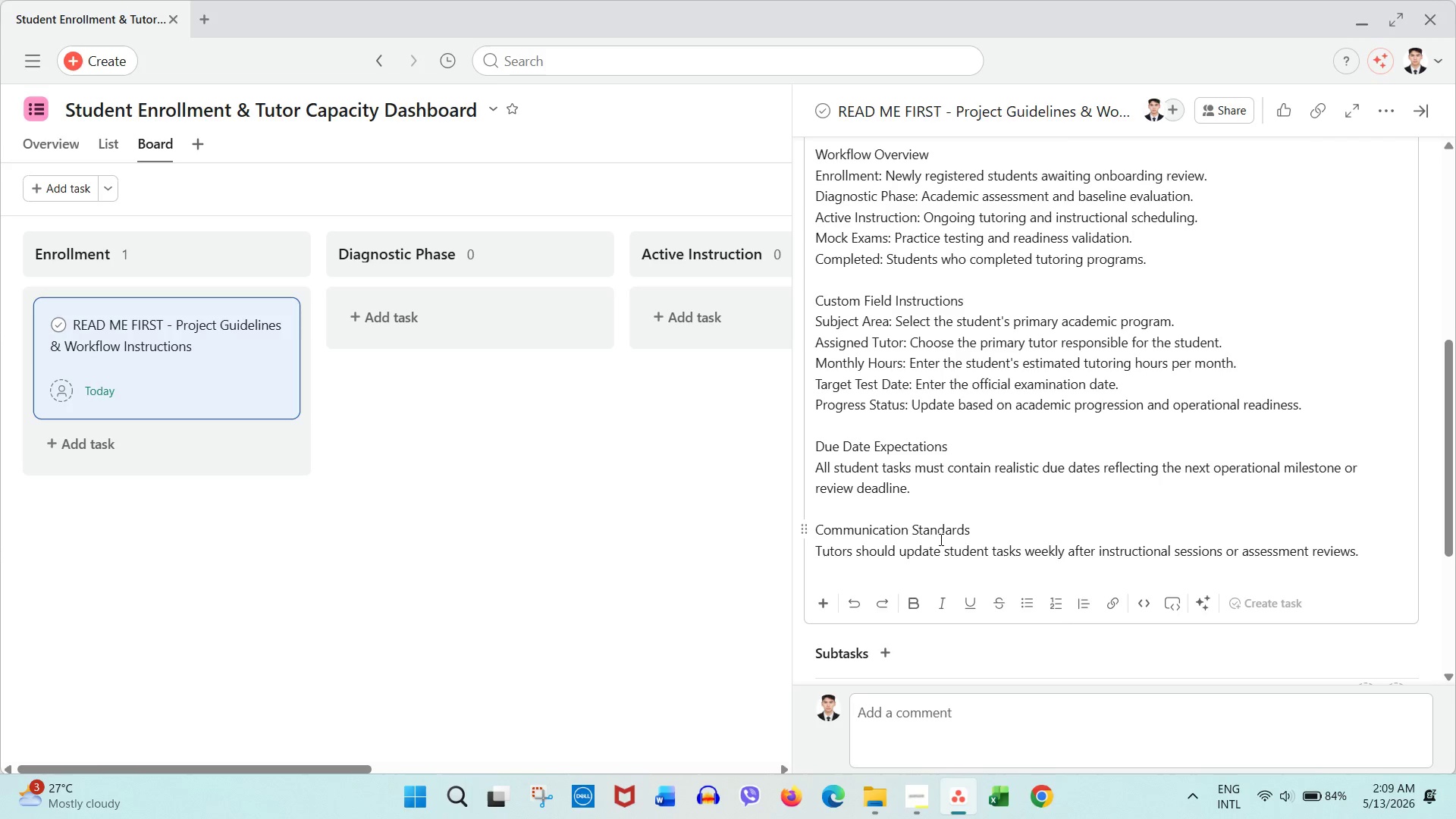 
key(Enter)
 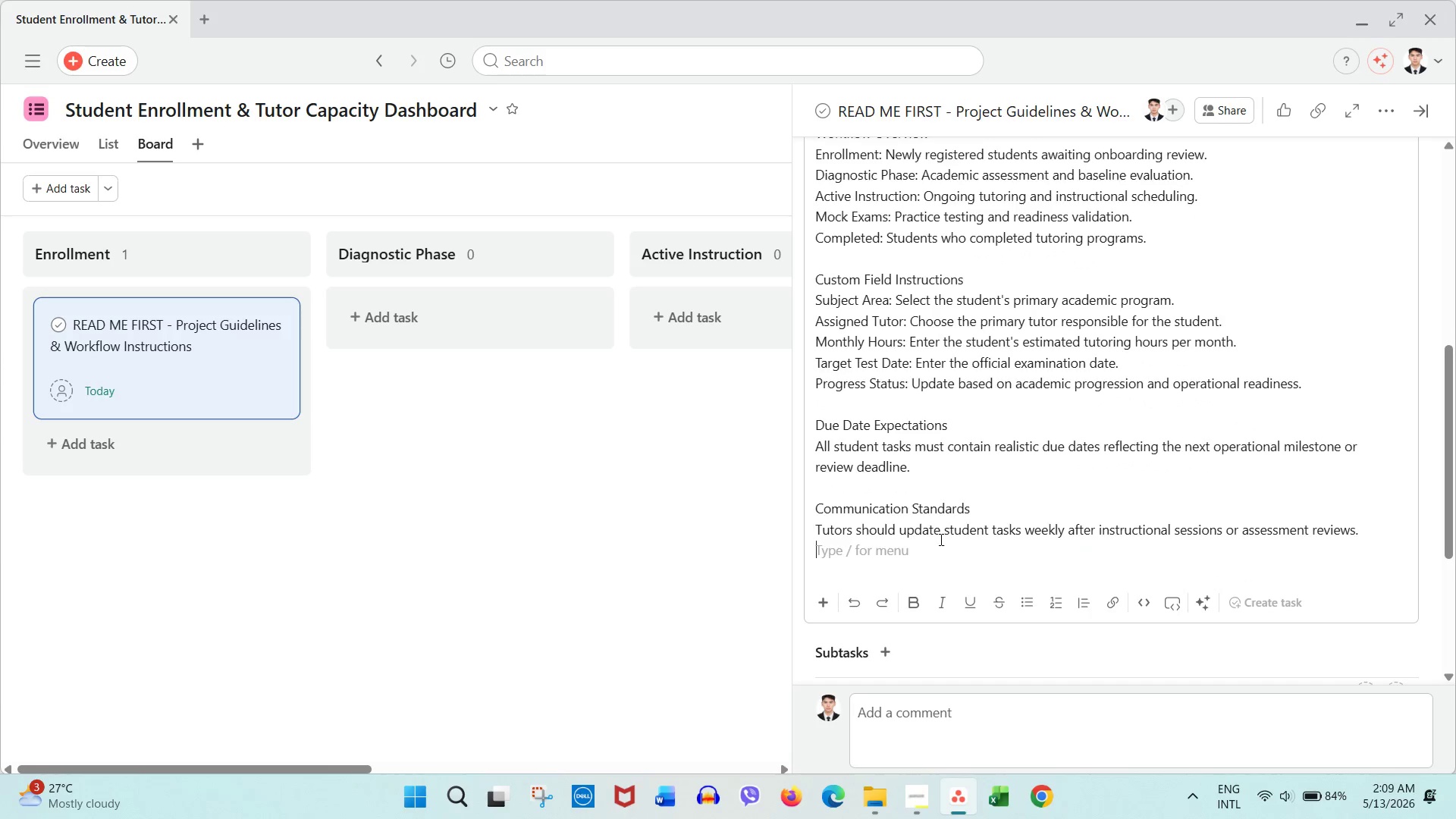 
key(Enter)
 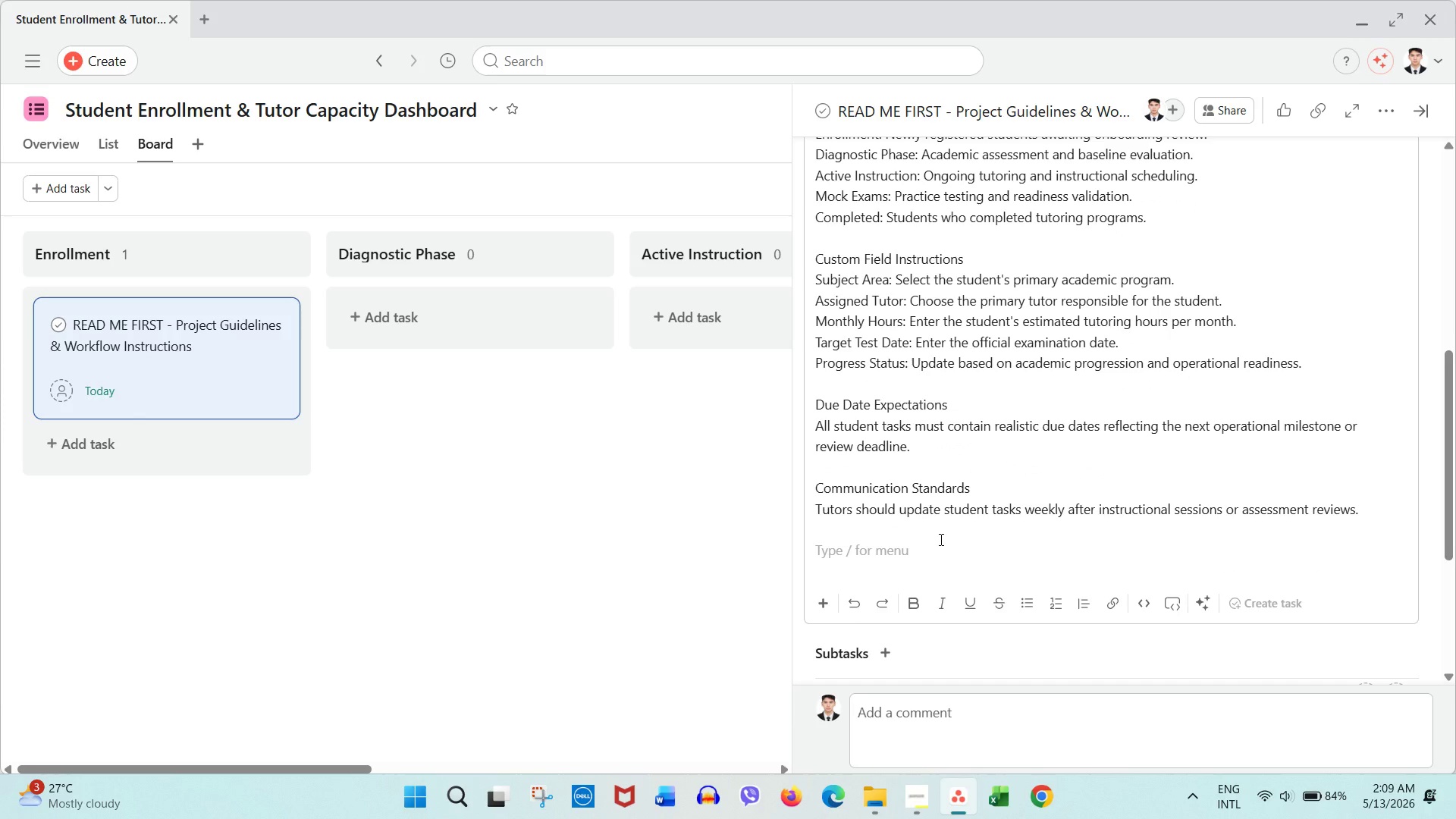 
type(Escalation PRocess)
key(Backspace)
key(Backspace)
type(rocess)
 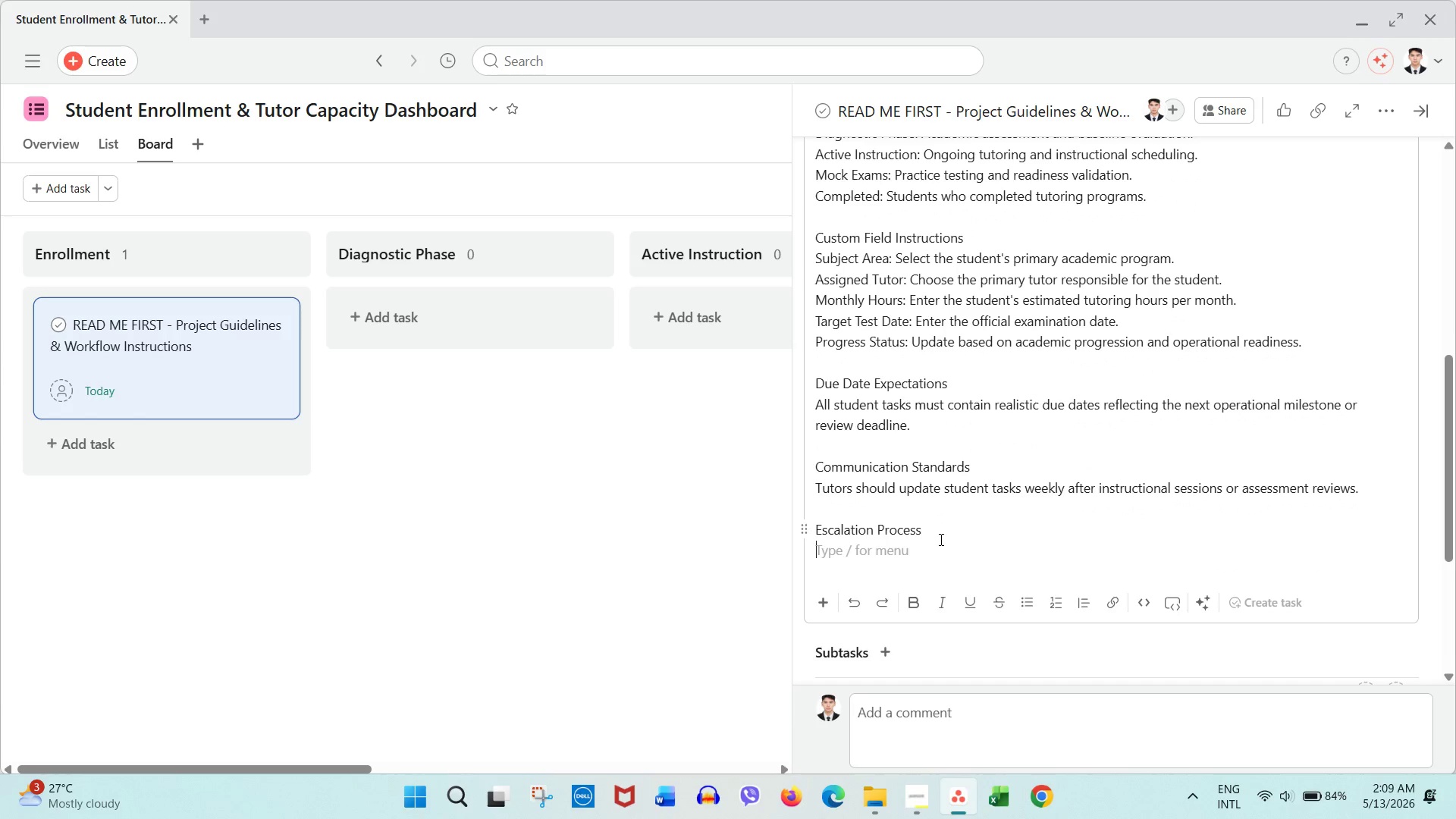 
 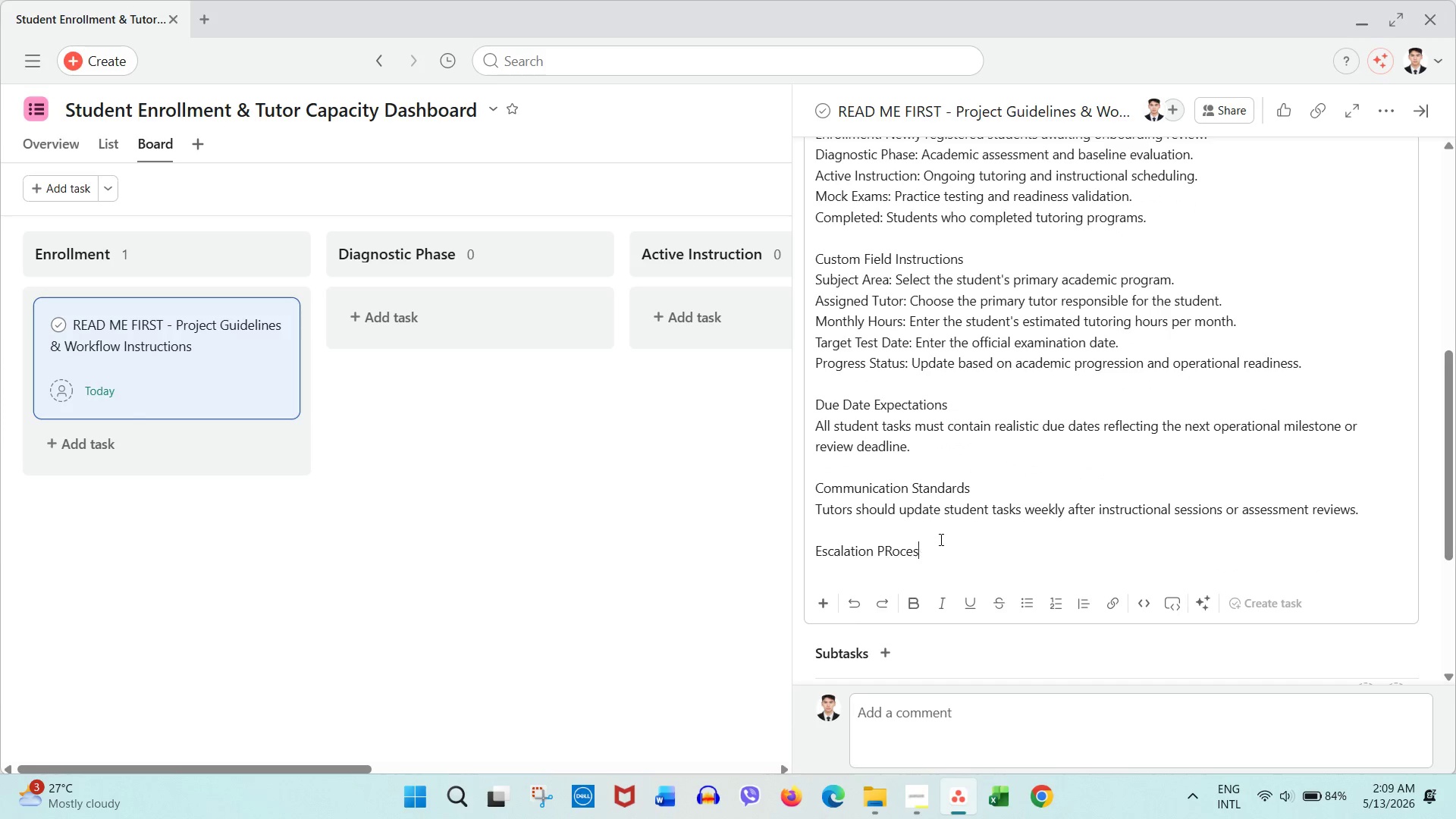 
key(Enter)
 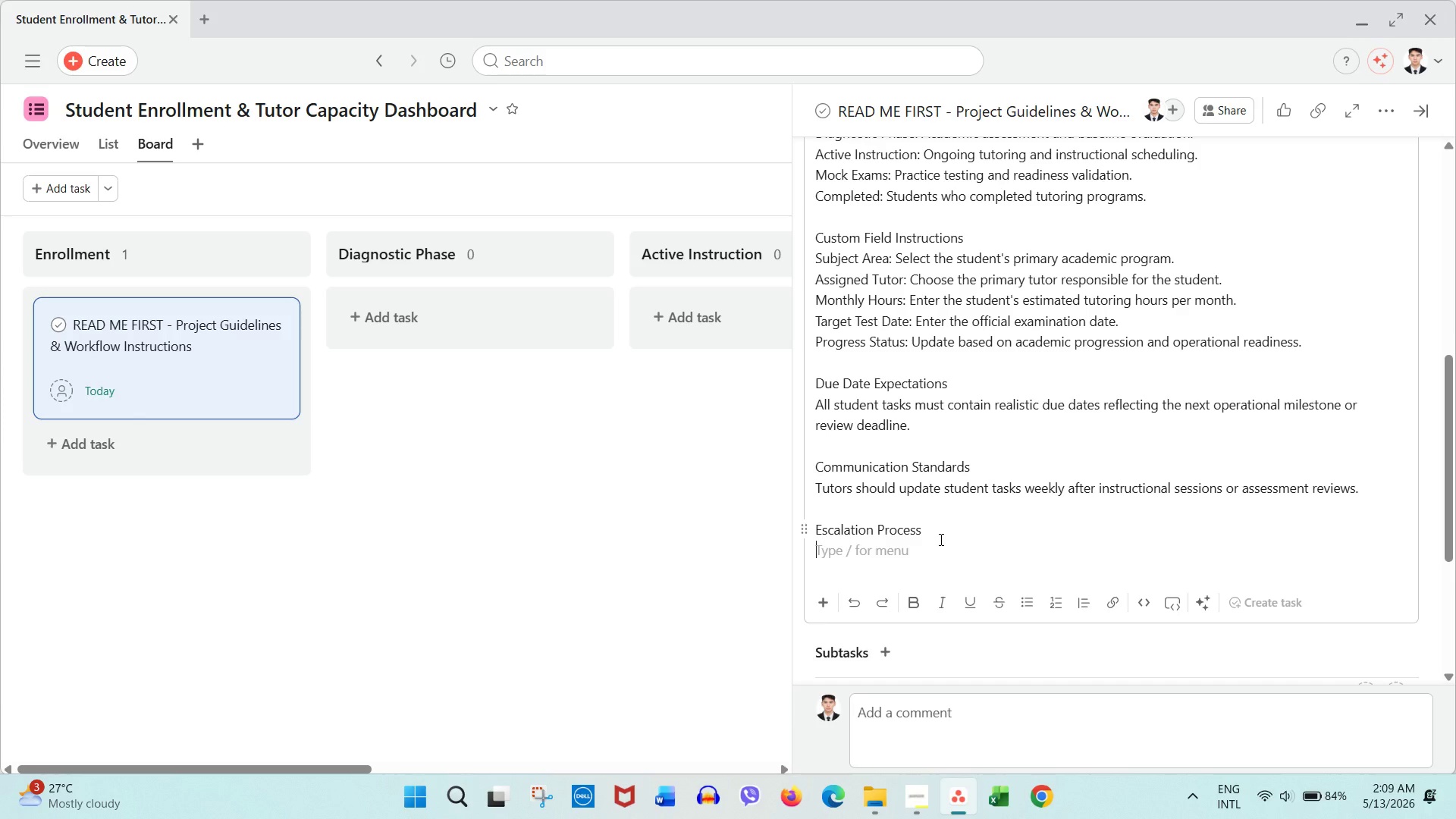 
wait(11.55)
 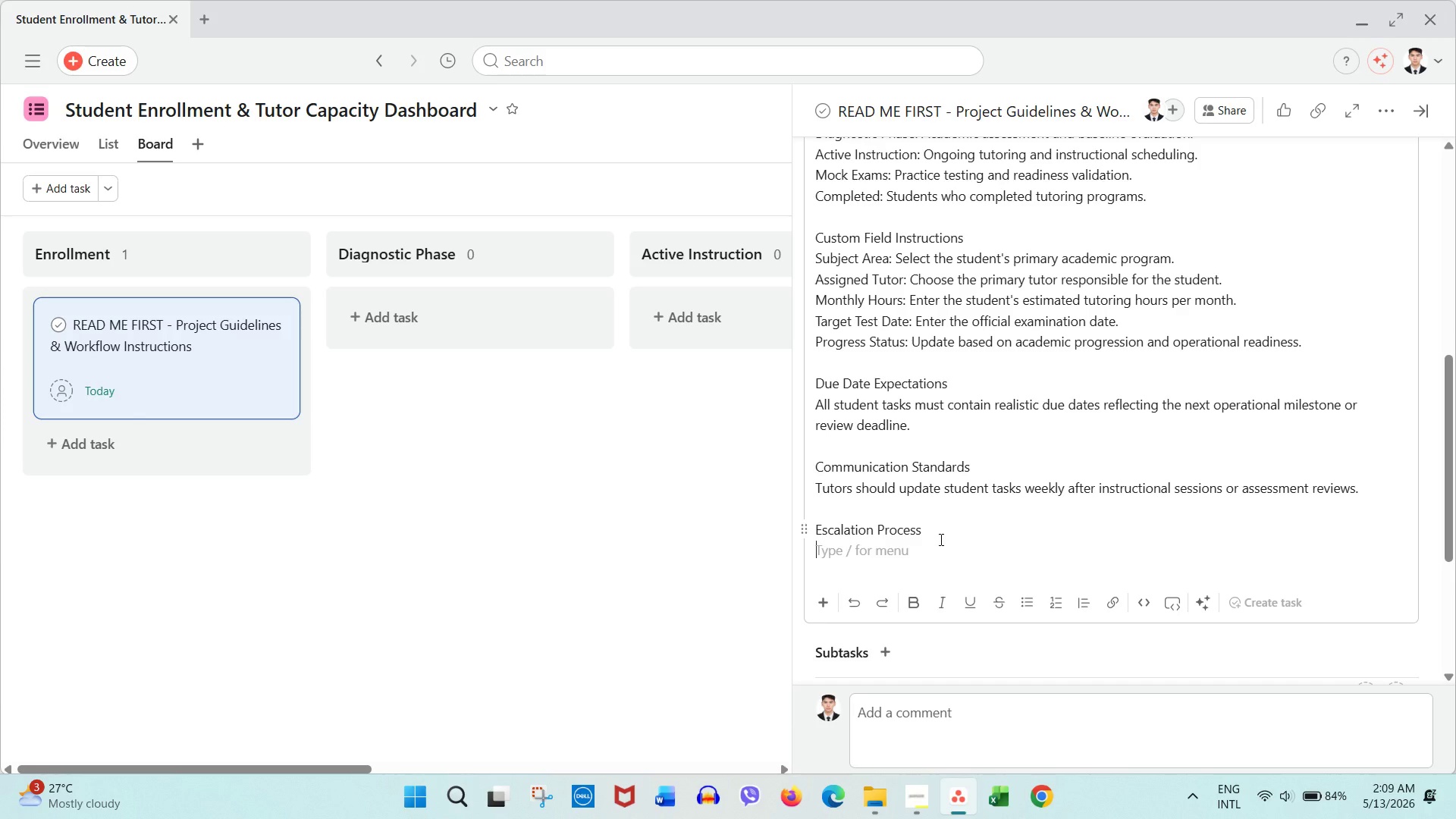 
type(Students marked "At Risk"")
 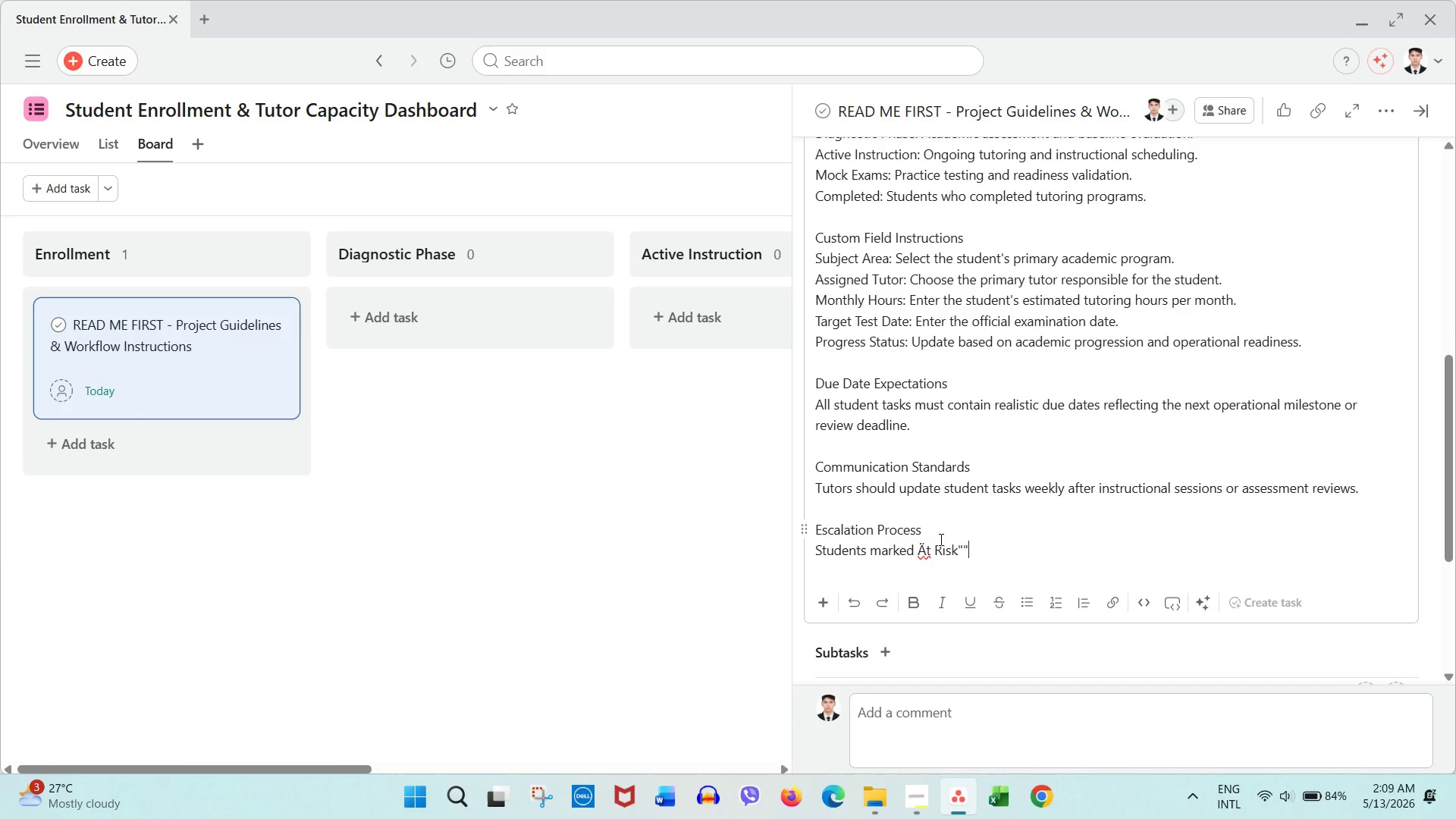 
left_click_drag(start_coordinate=[927, 553], to_coordinate=[921, 554])
 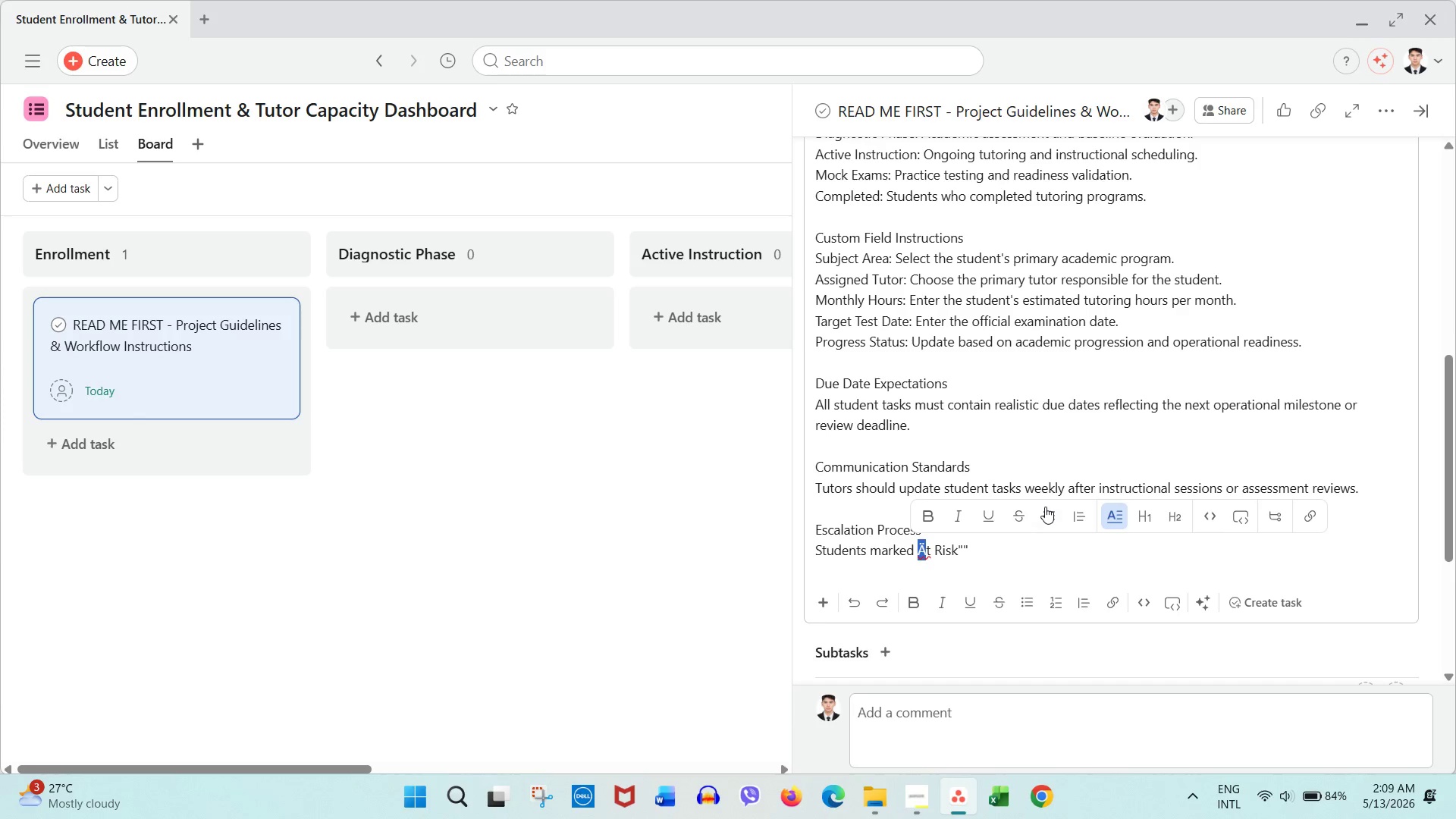 
key(Shift+Quote)
 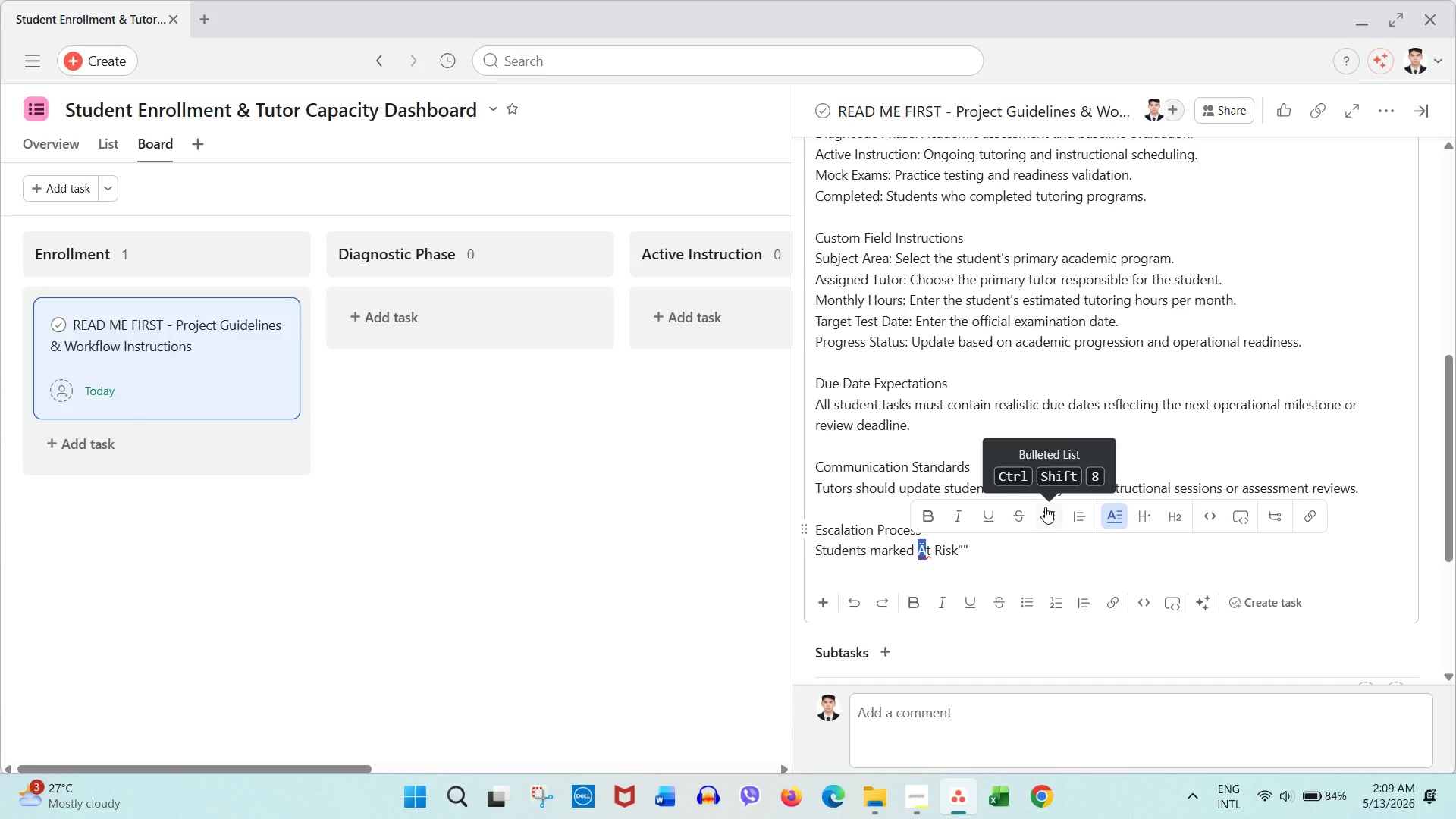 
key(Shift+ShiftLeft)
 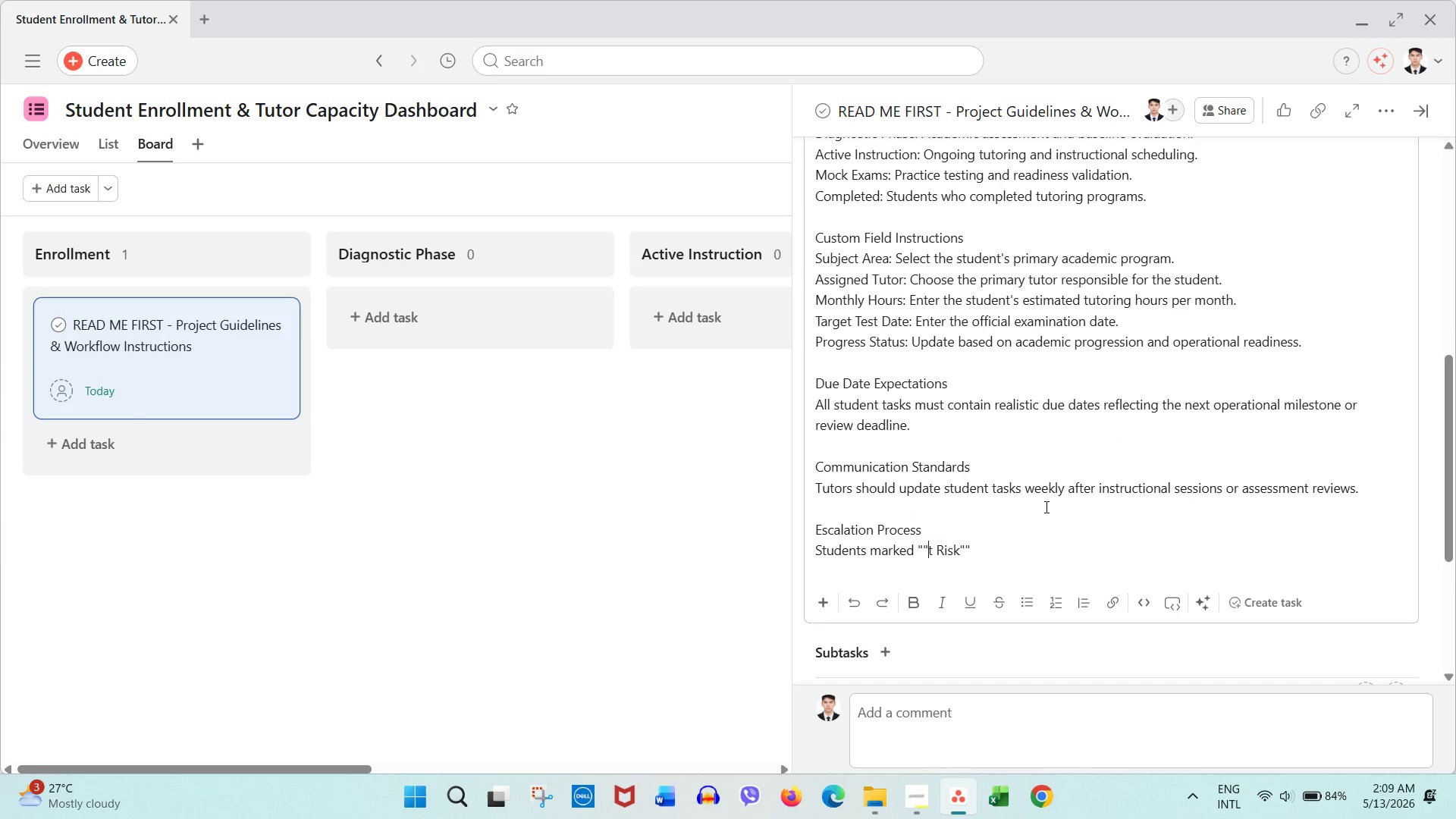 
key(Shift+Quote)
 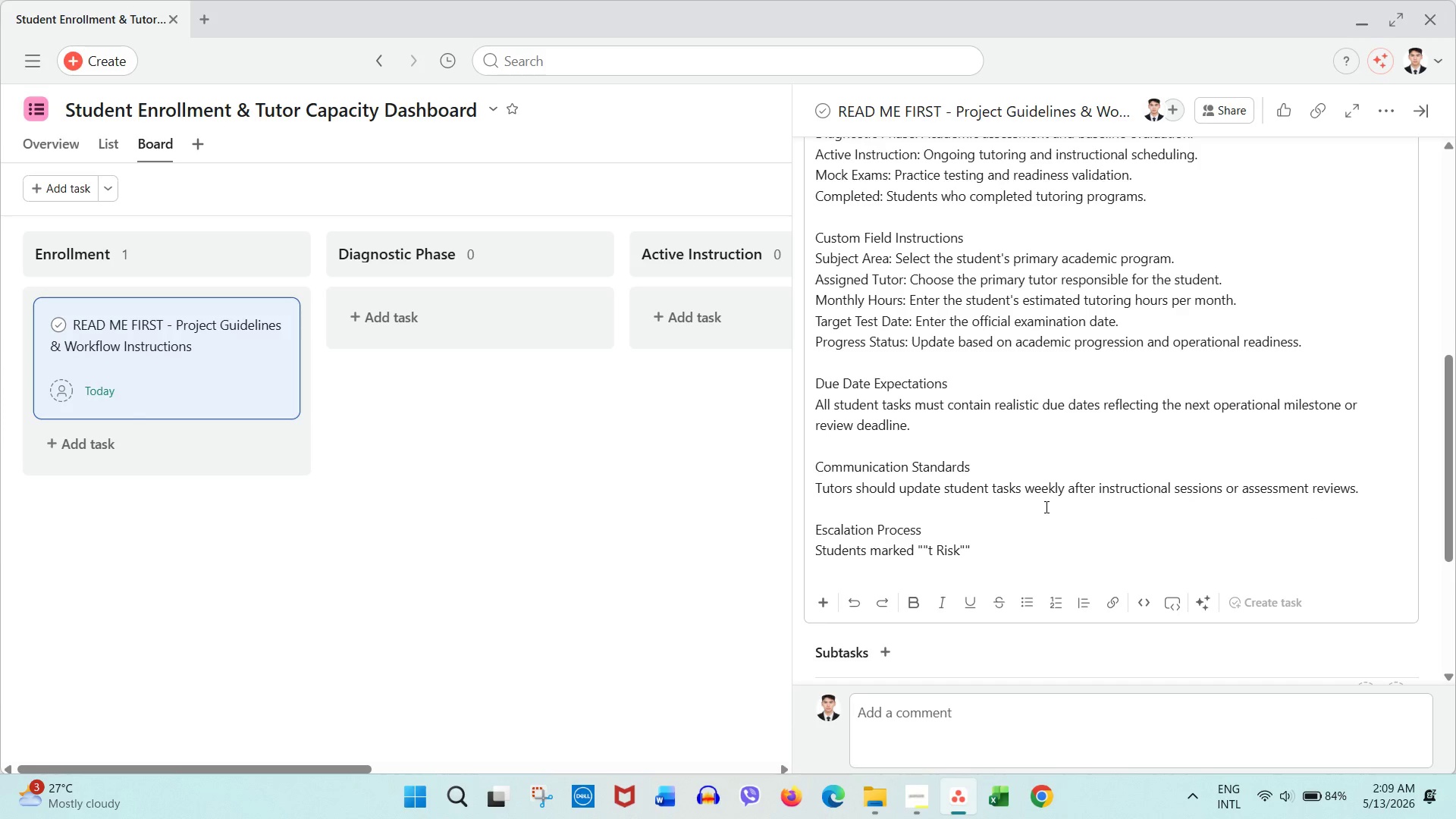 
key(Backspace)
 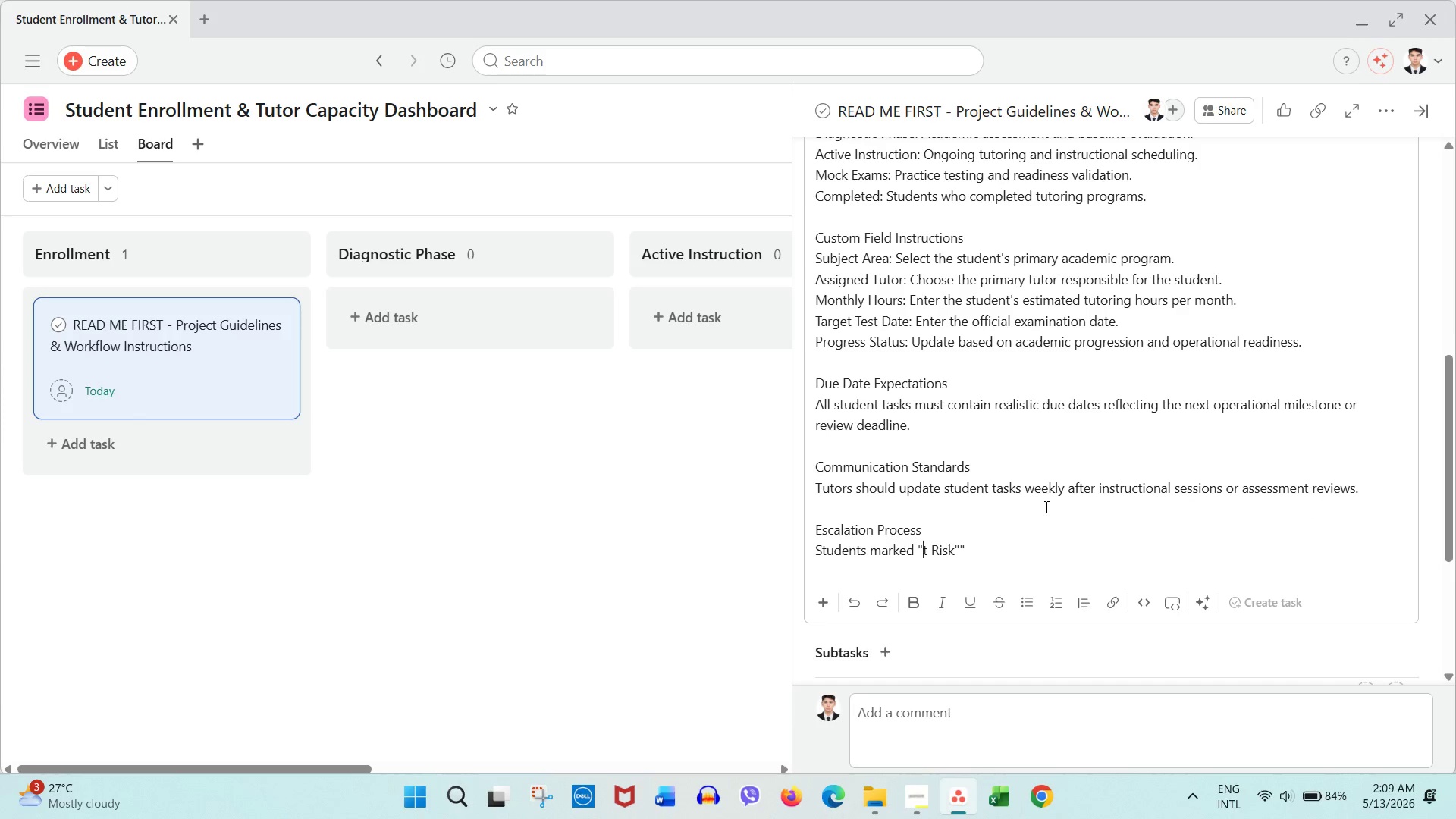 
key(Shift+ShiftLeft)
 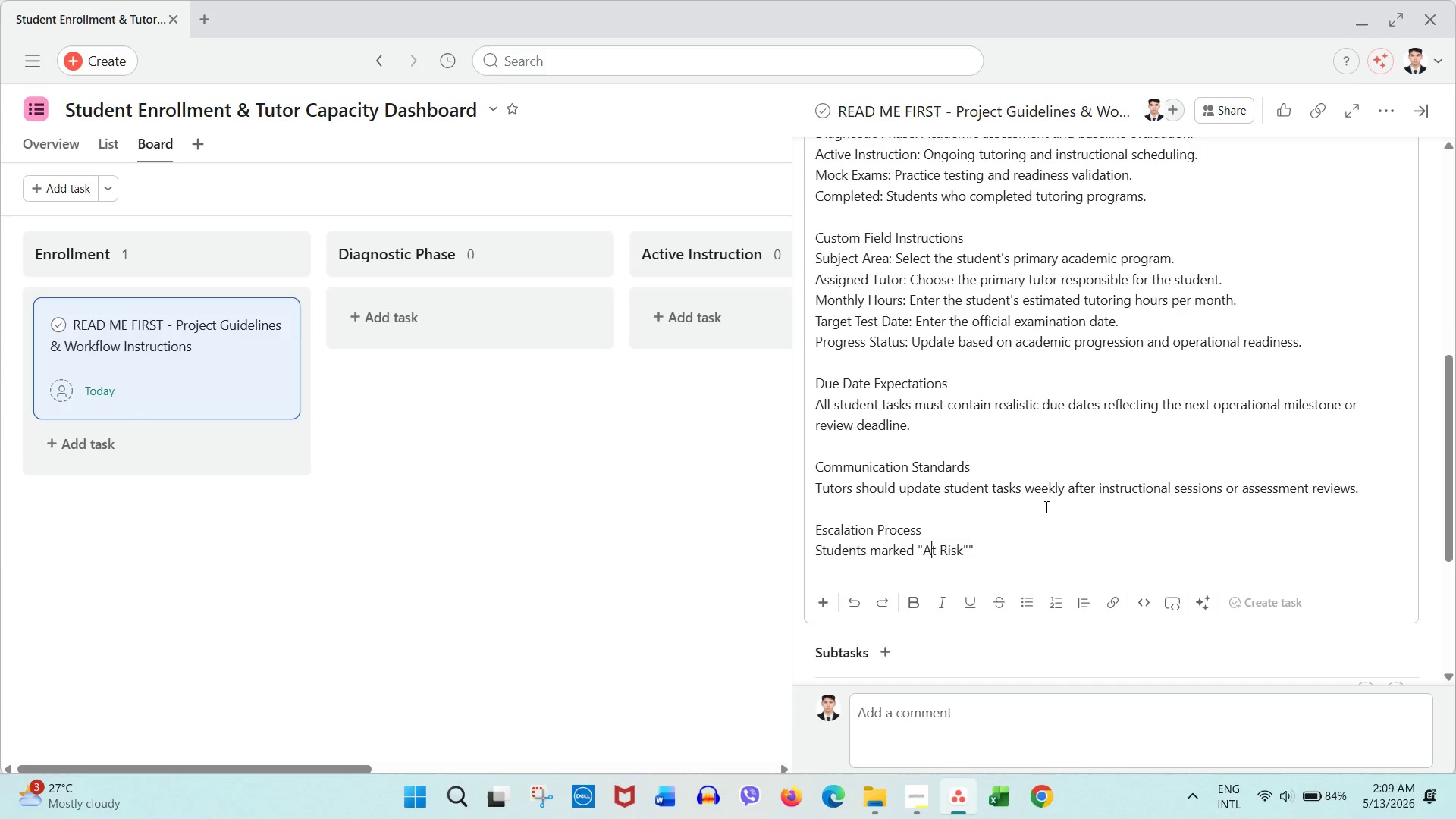 
key(Shift+A)
 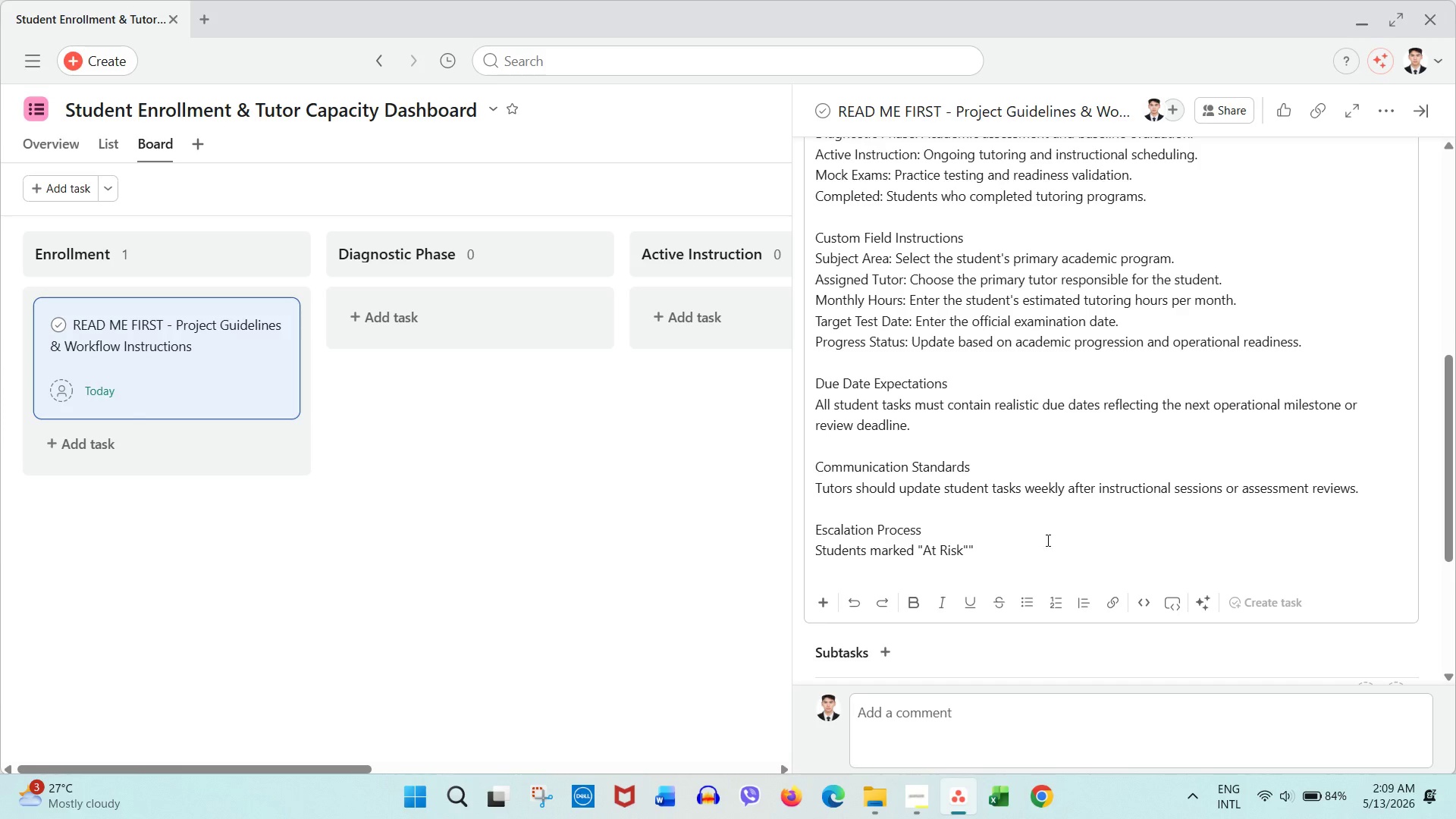 
left_click([1046, 541])
 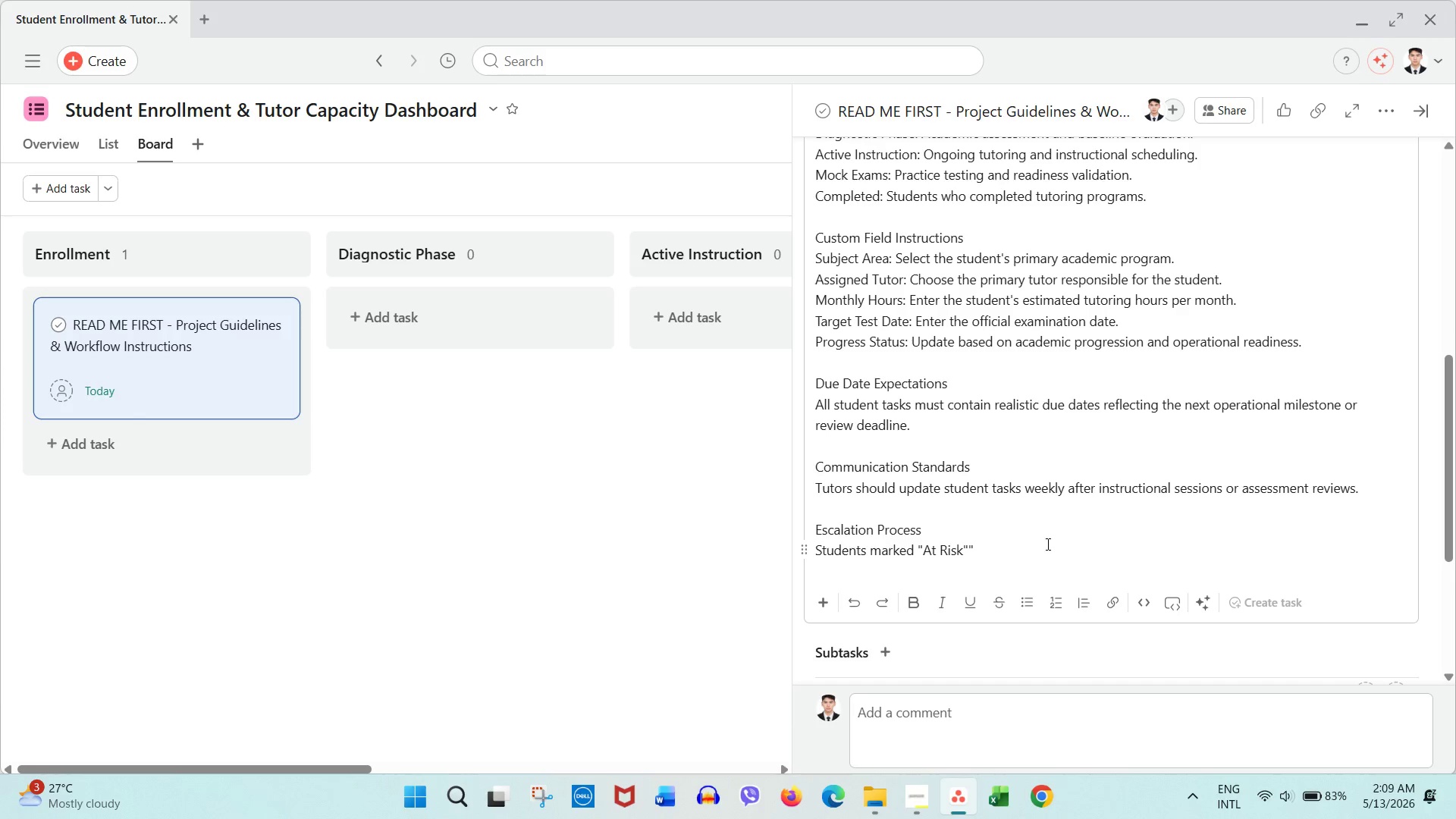 
key(Backspace)
type( must be reviewed by the Program DIrector )
key(Backspace)
type(irector within 48 hours/)
key(Backspace)
type(.)
 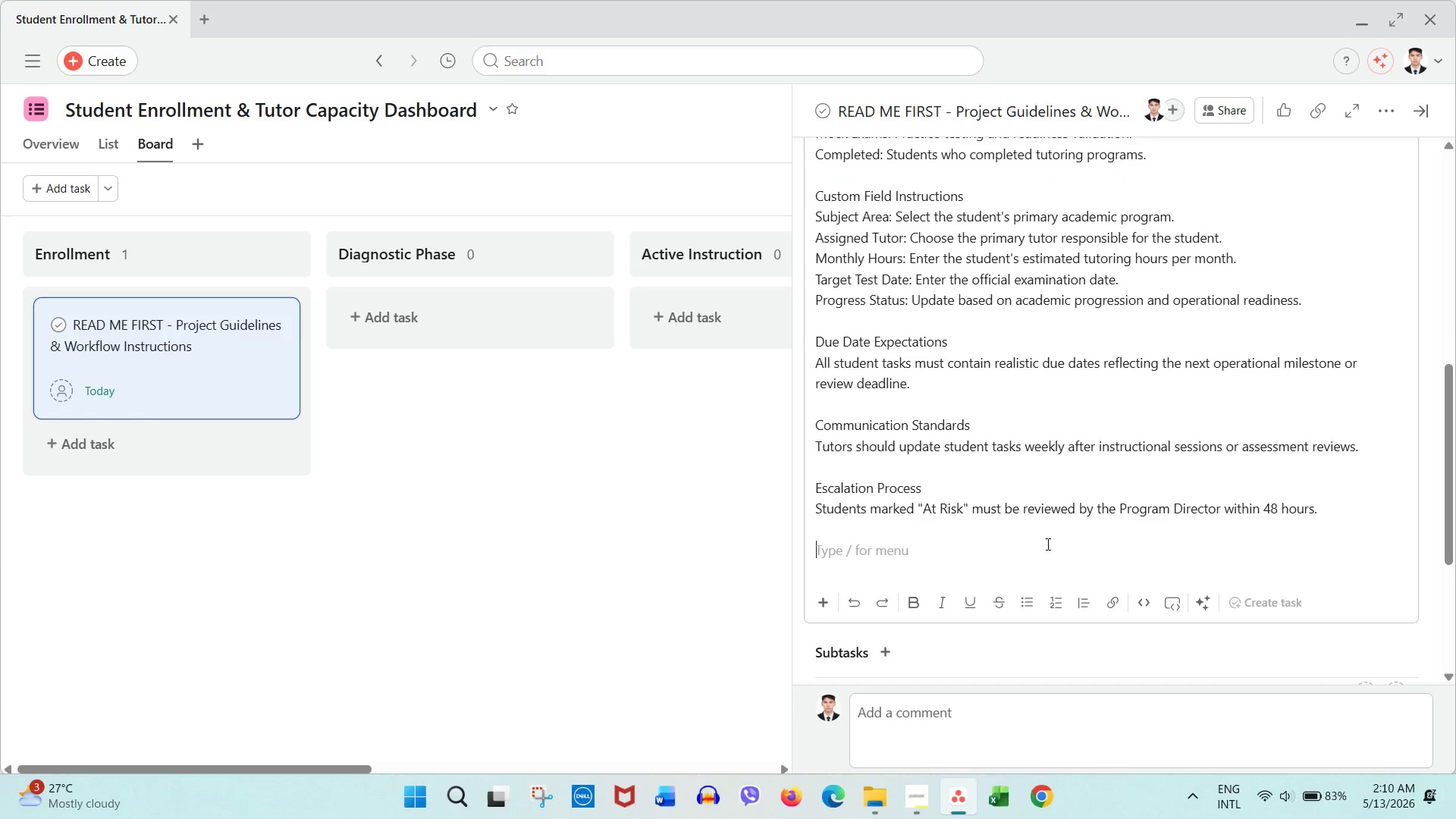 
 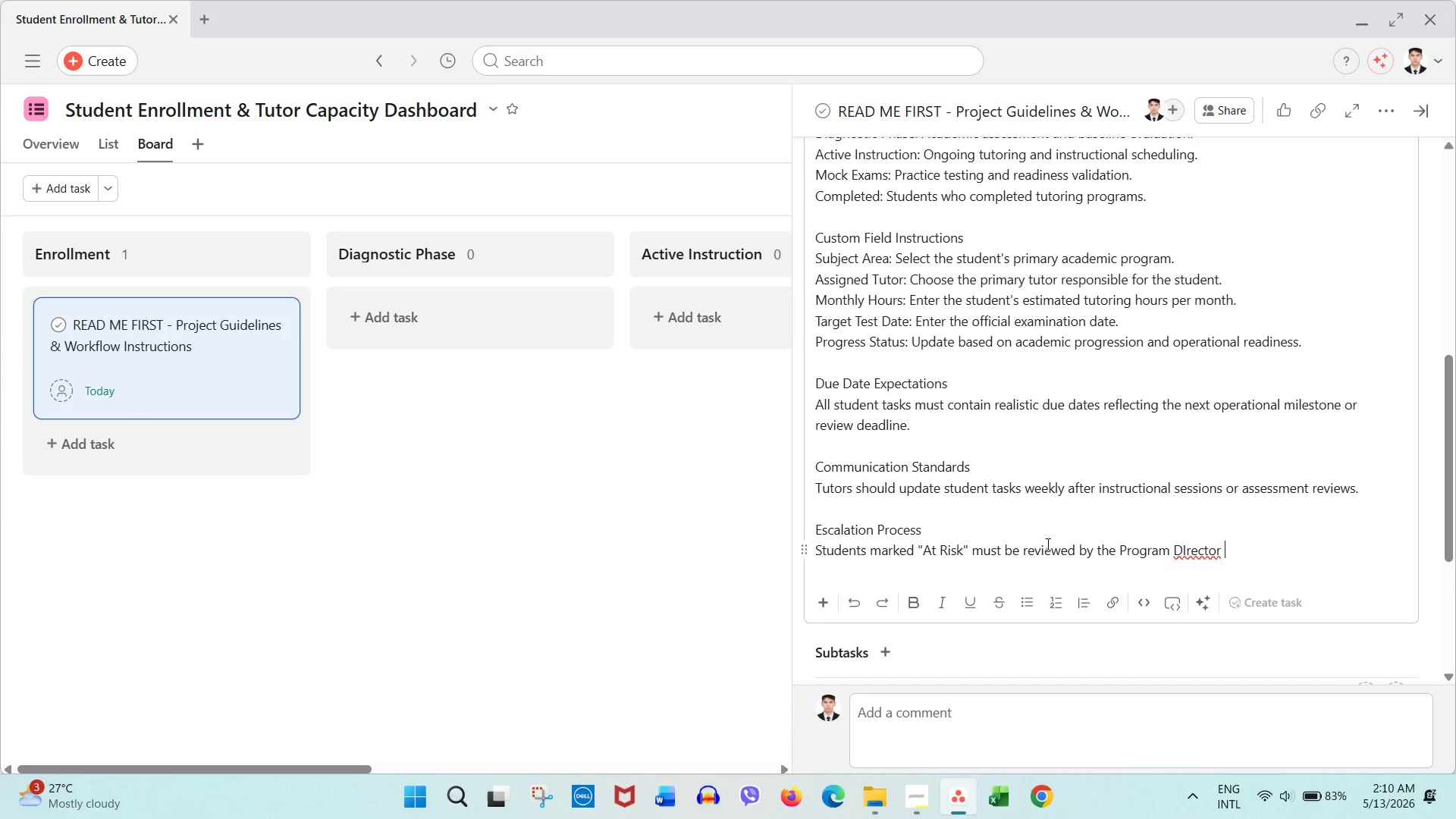 
key(Enter)
 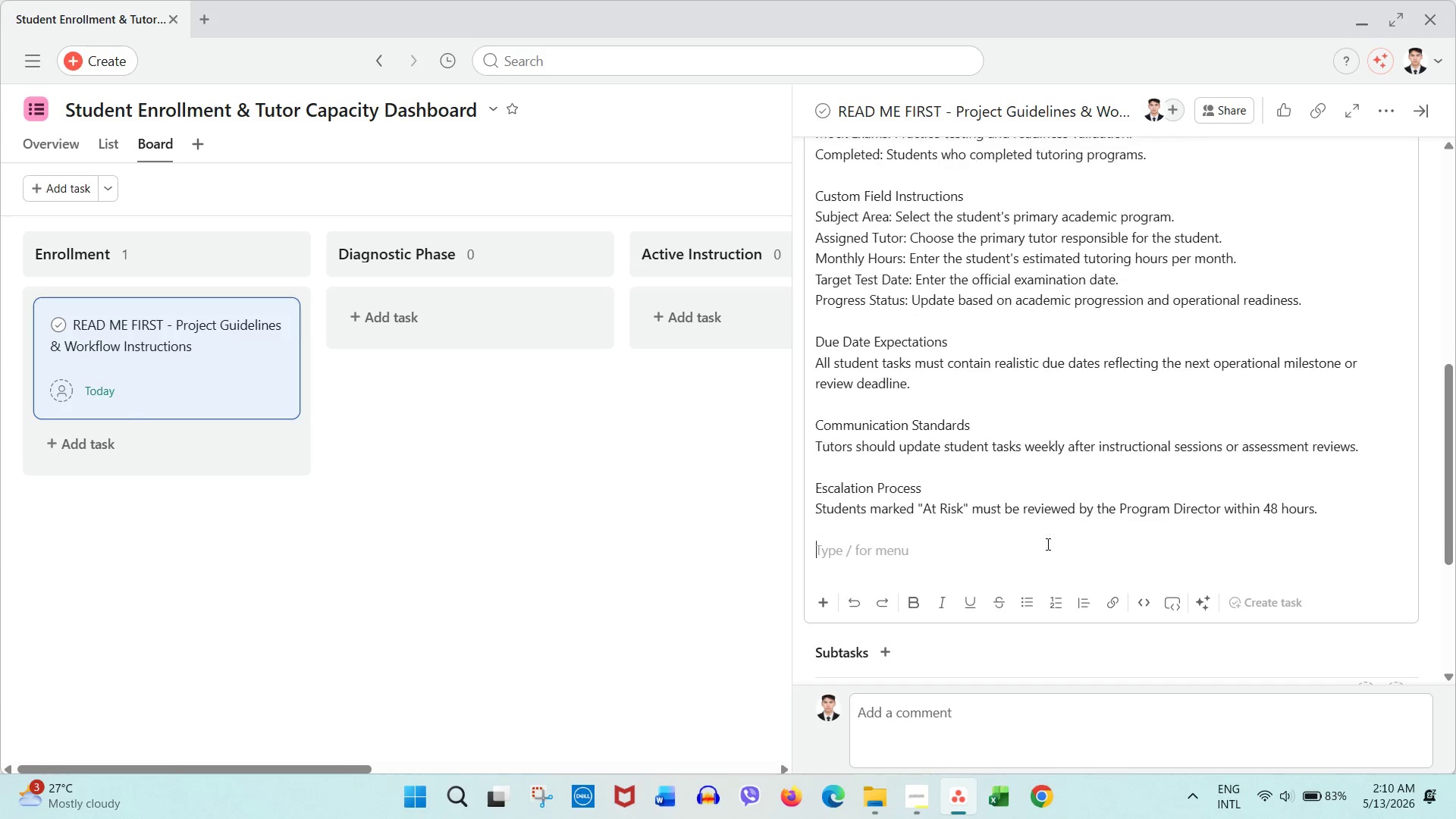 
key(Enter)
 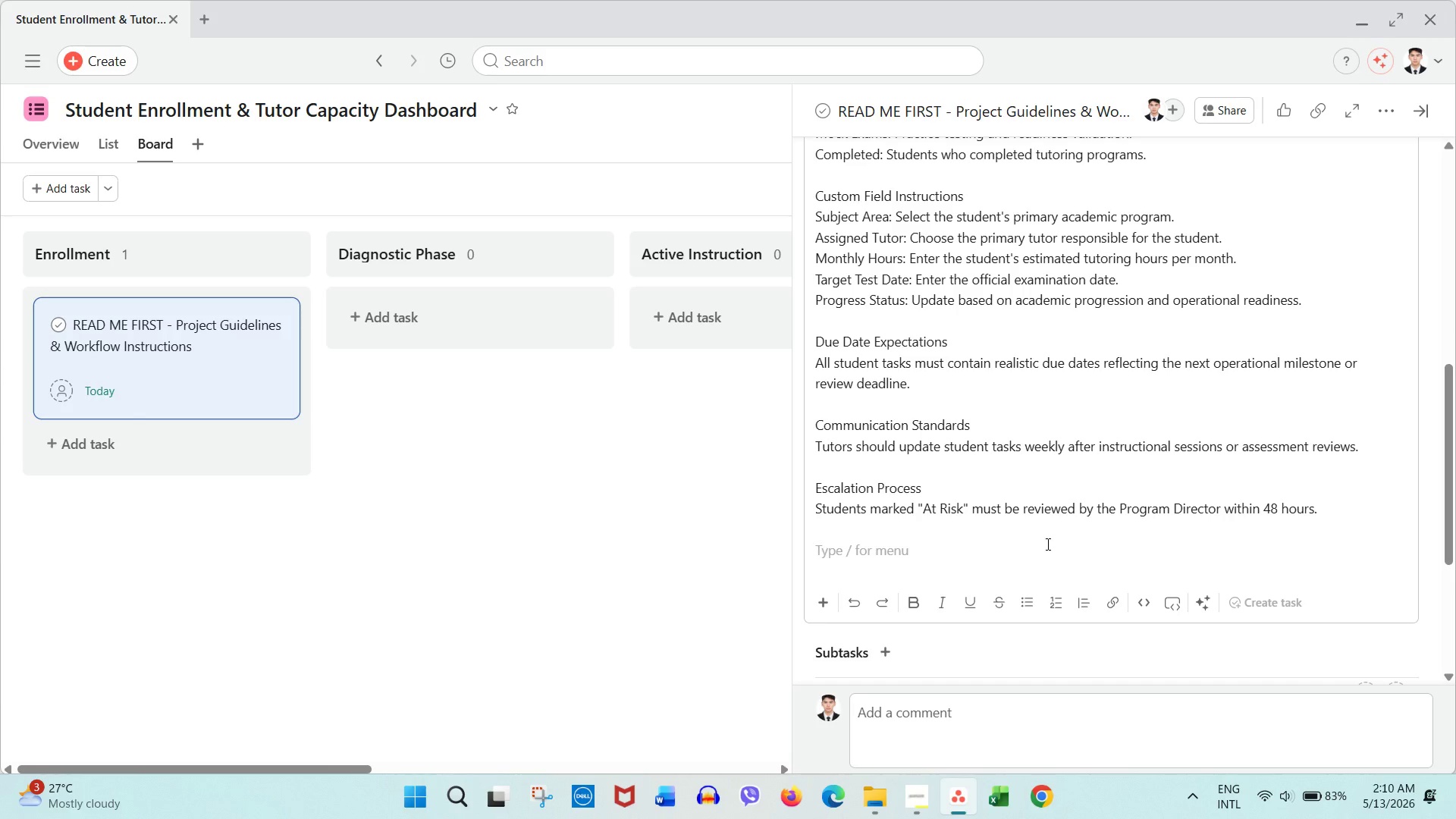 
type(Automation Summary)
 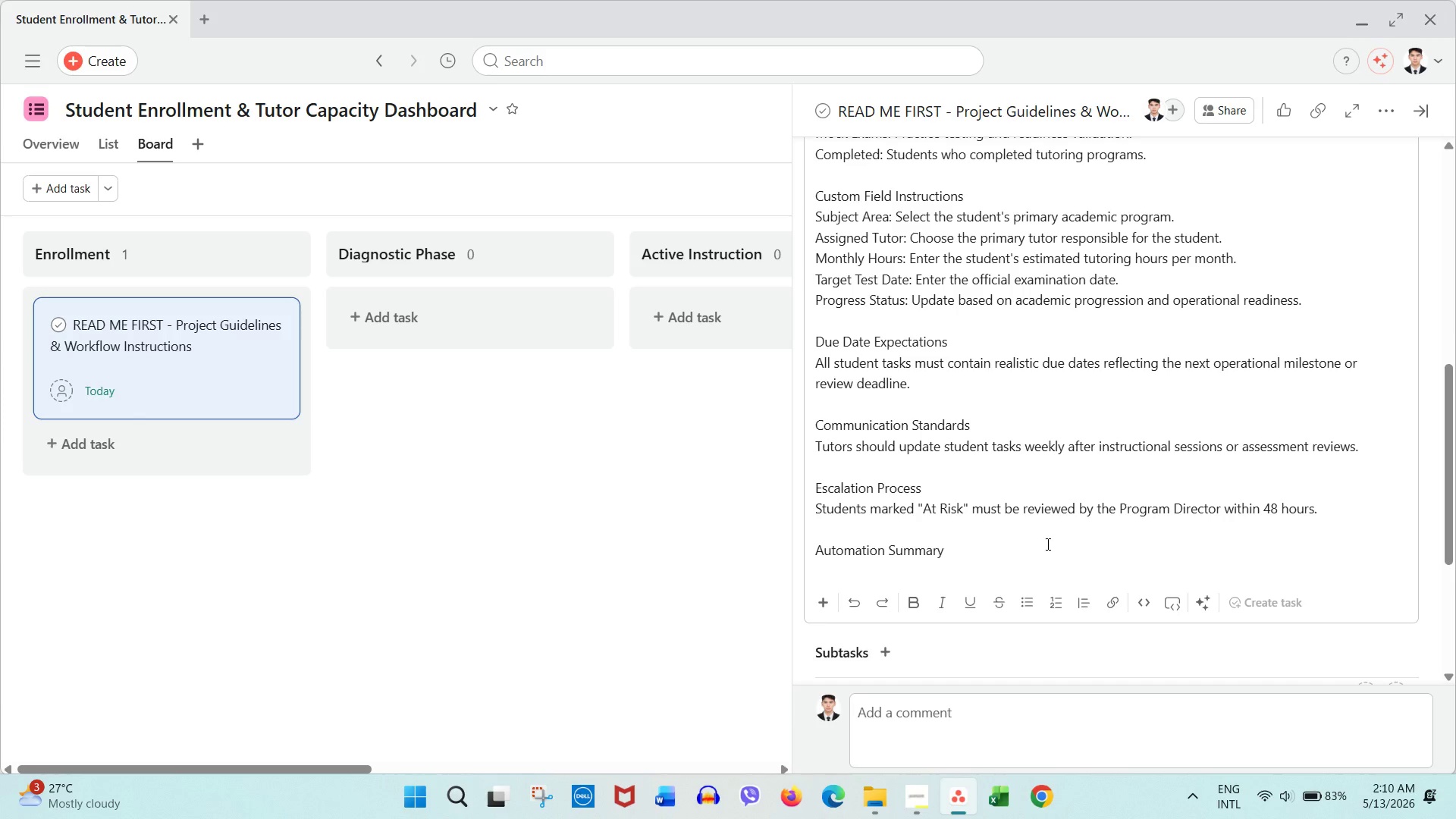 
key(Enter)
 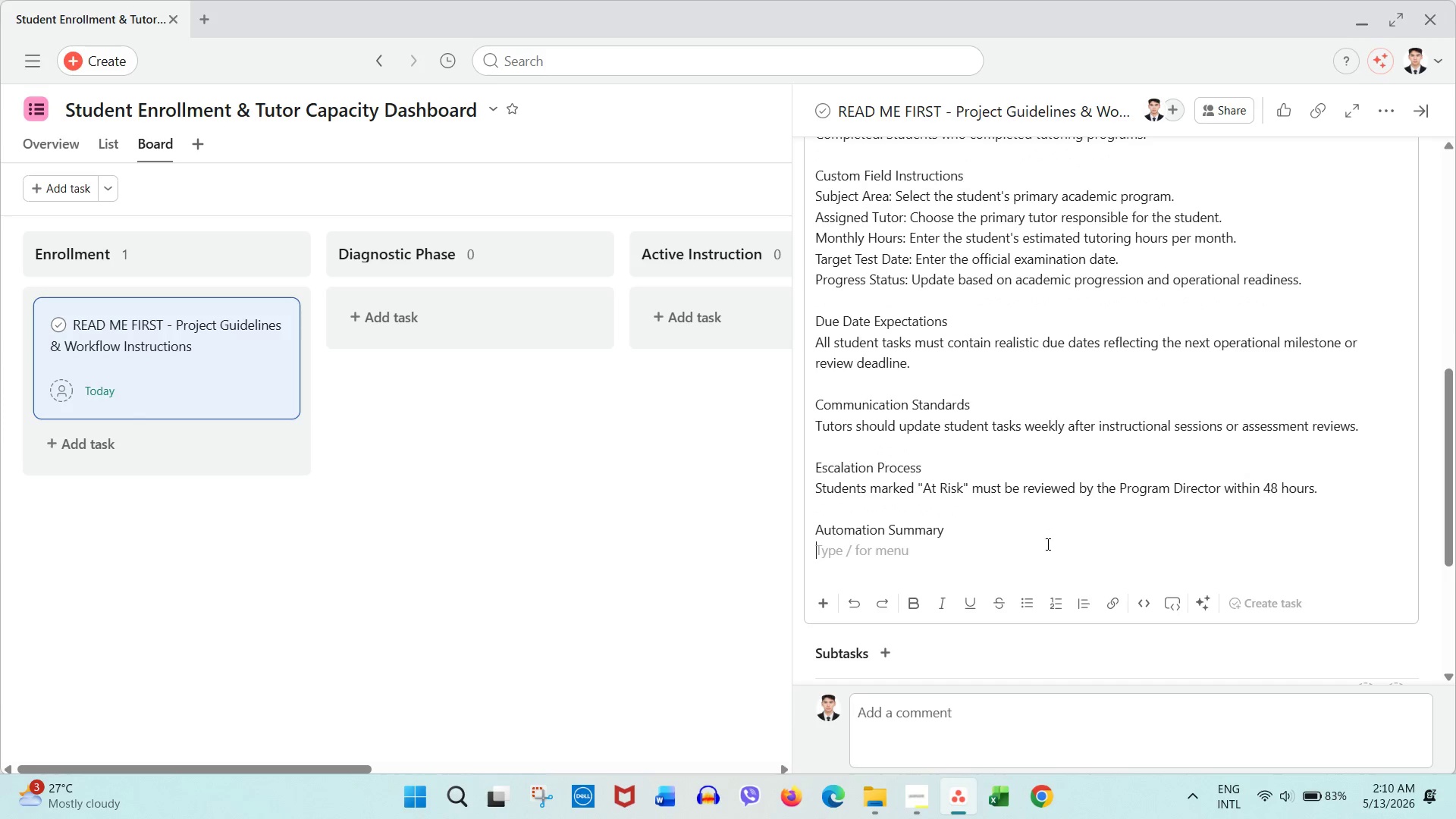 
type(Moving student to Mock Exams automatically updates Progress Status.)
 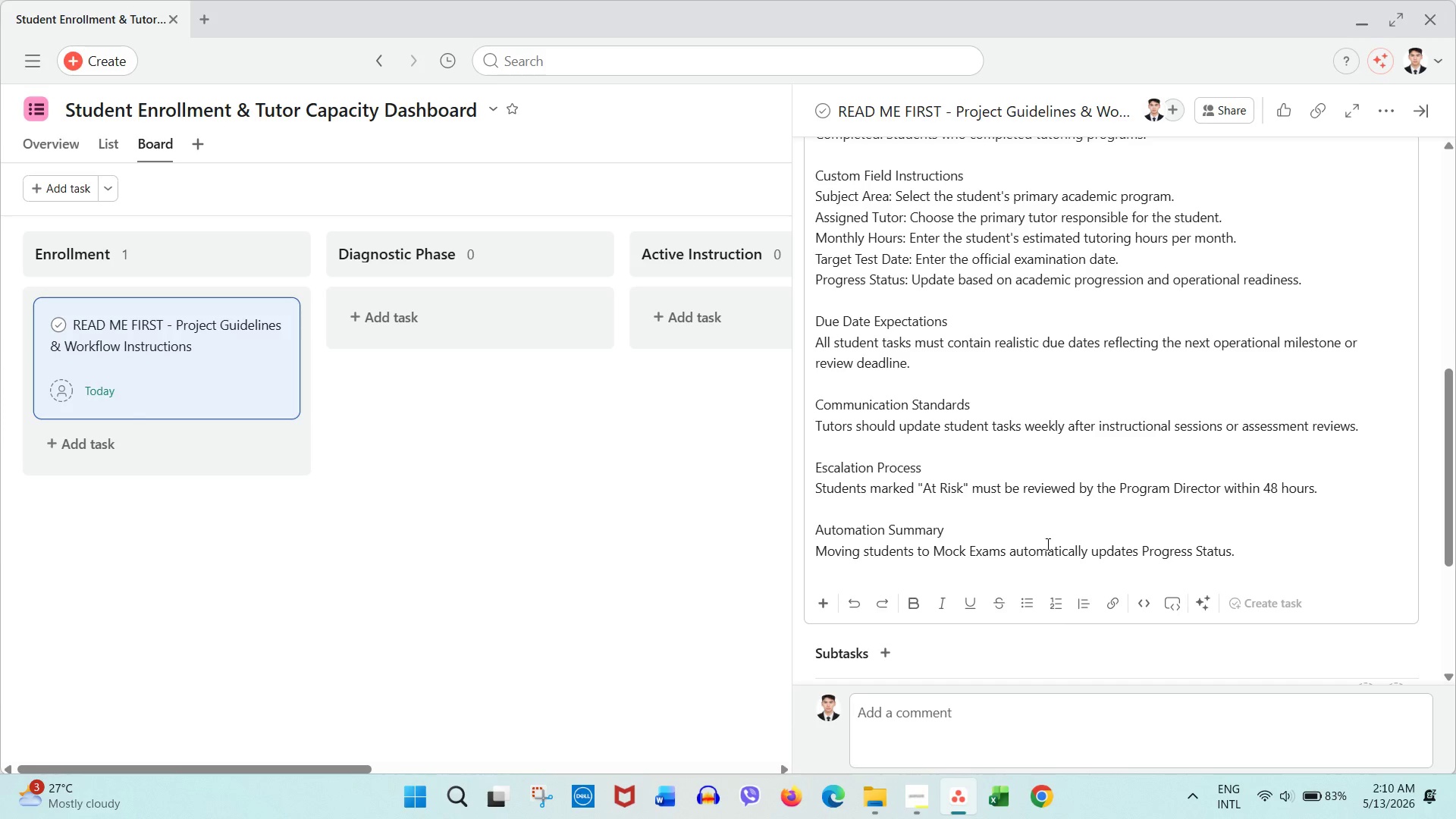 
key(Enter)
 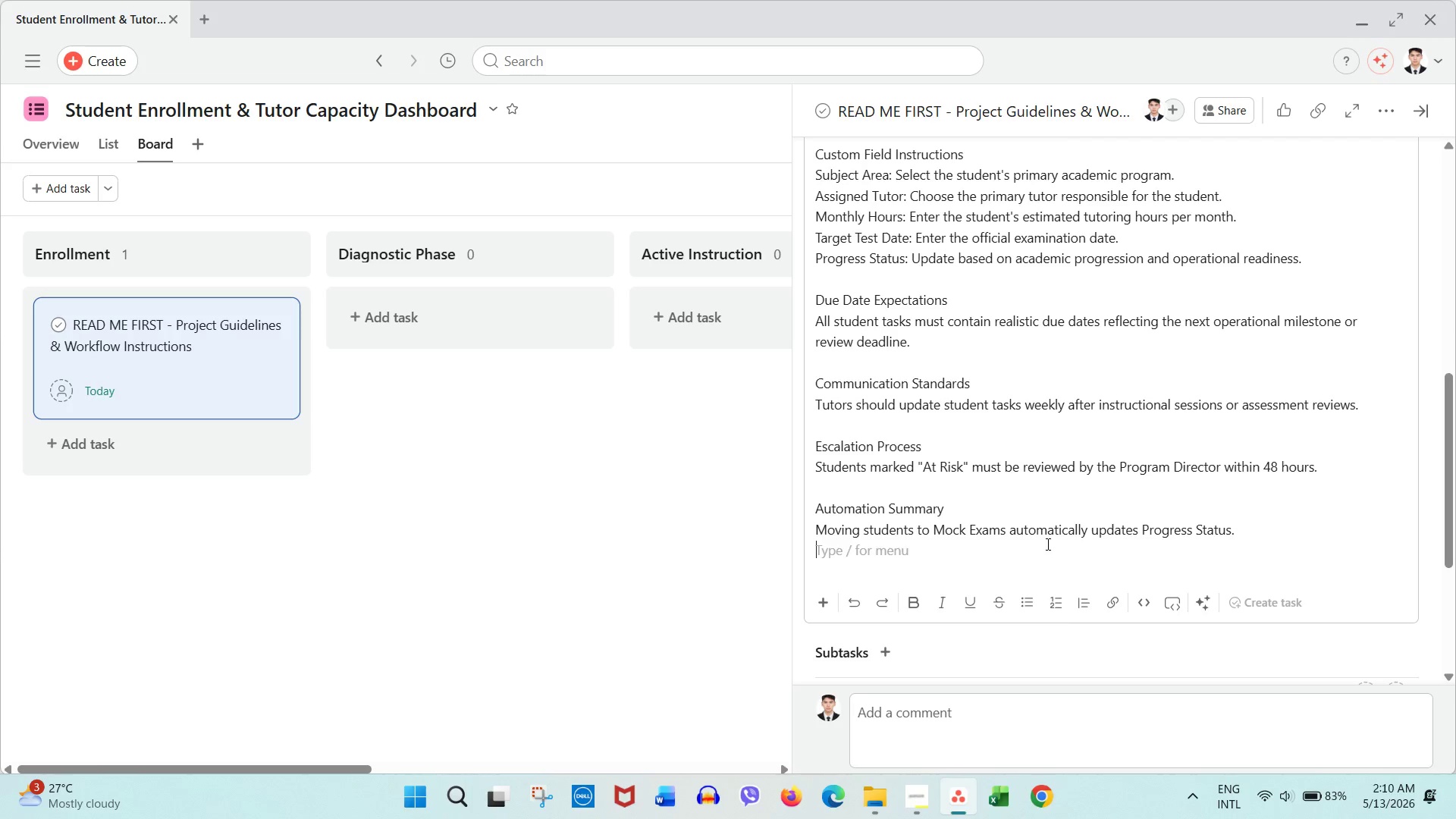 
key(Enter)
 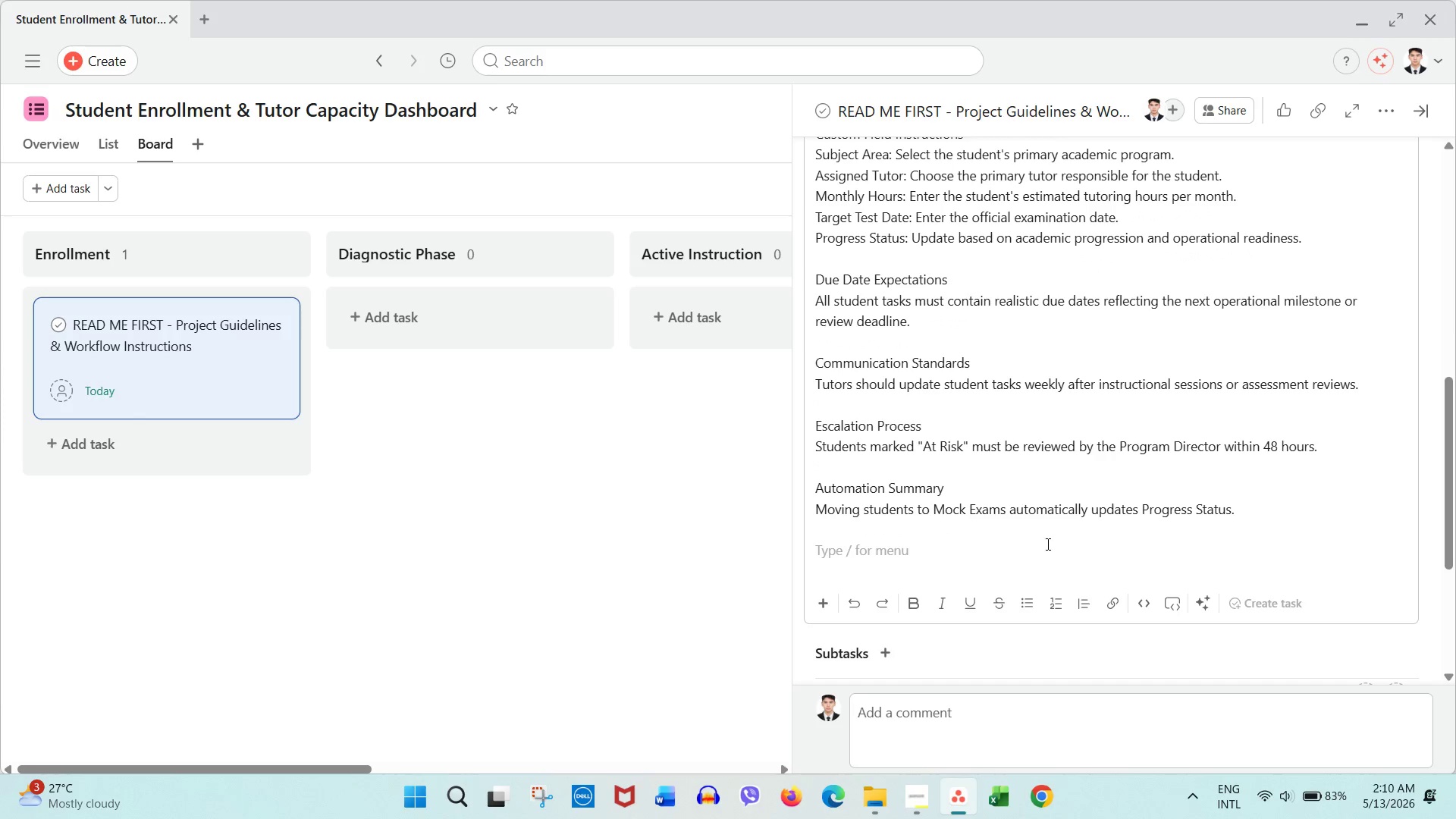 
key(Backspace)
type(Completion)
key(Backspace)
key(Backspace)
type(ng a student program automaticall )
key(Backspace)
type(y creates a quality review subtask/)
key(Backspace)
type(.)
 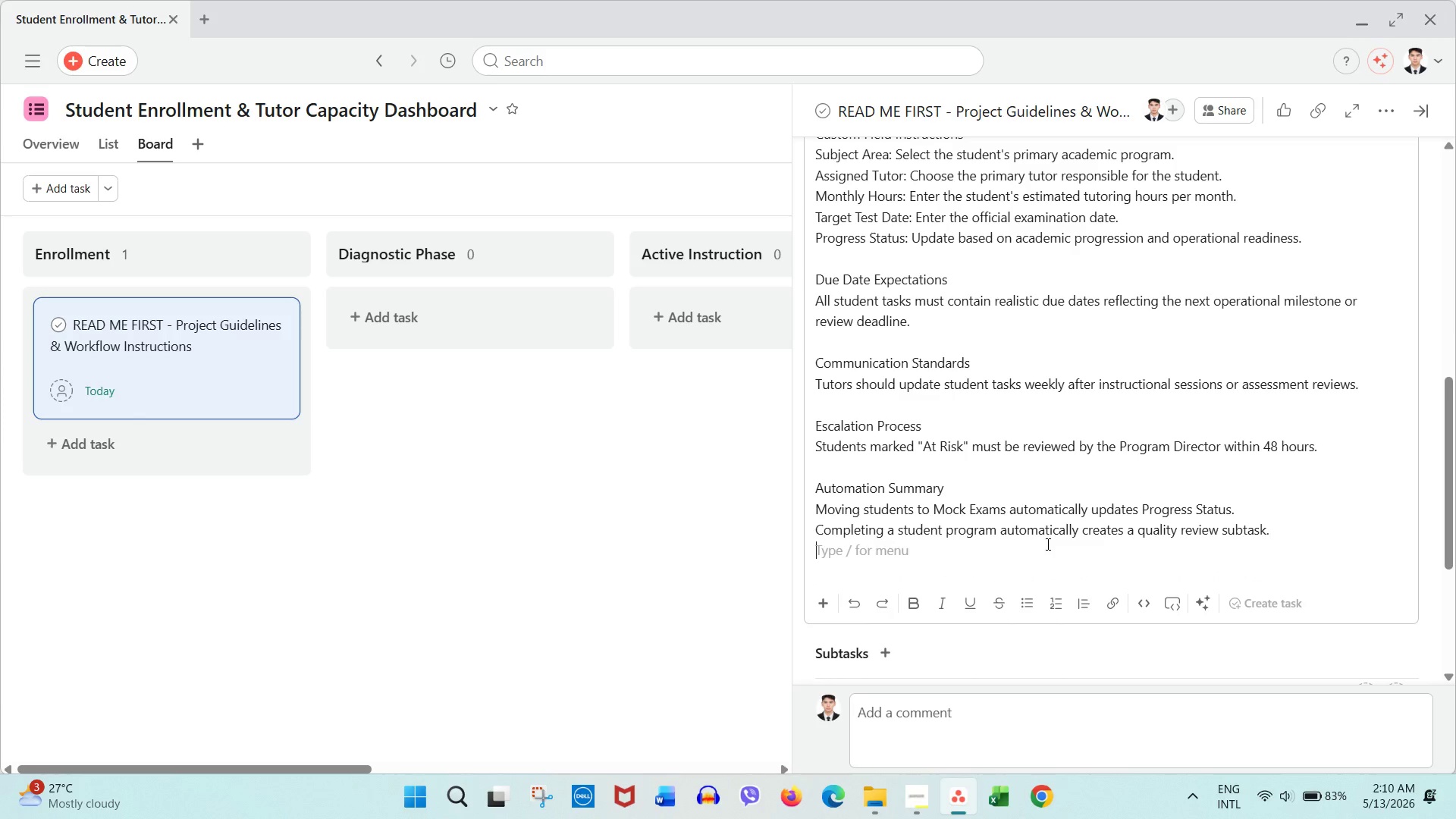 
 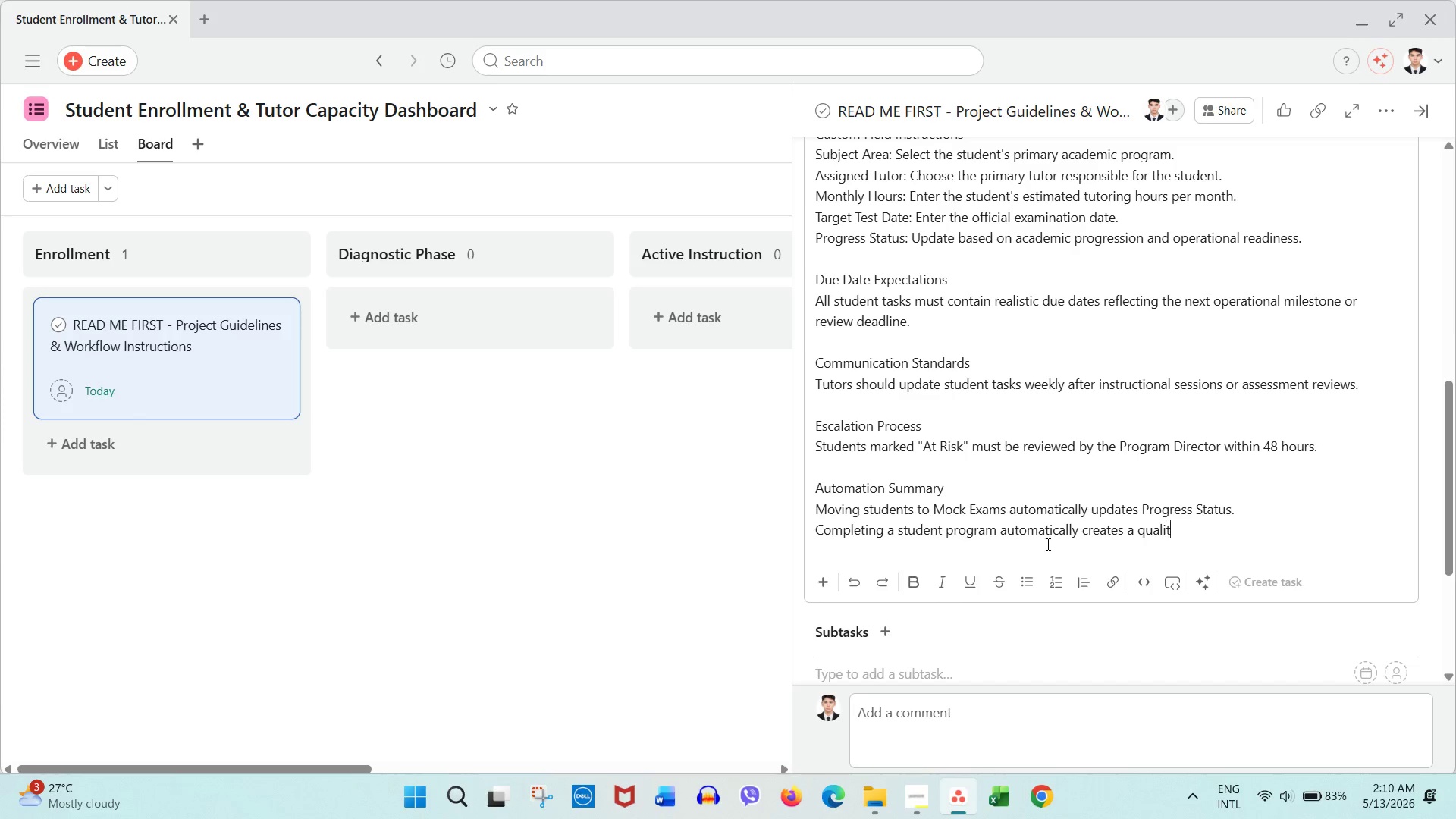 
key(Enter)
 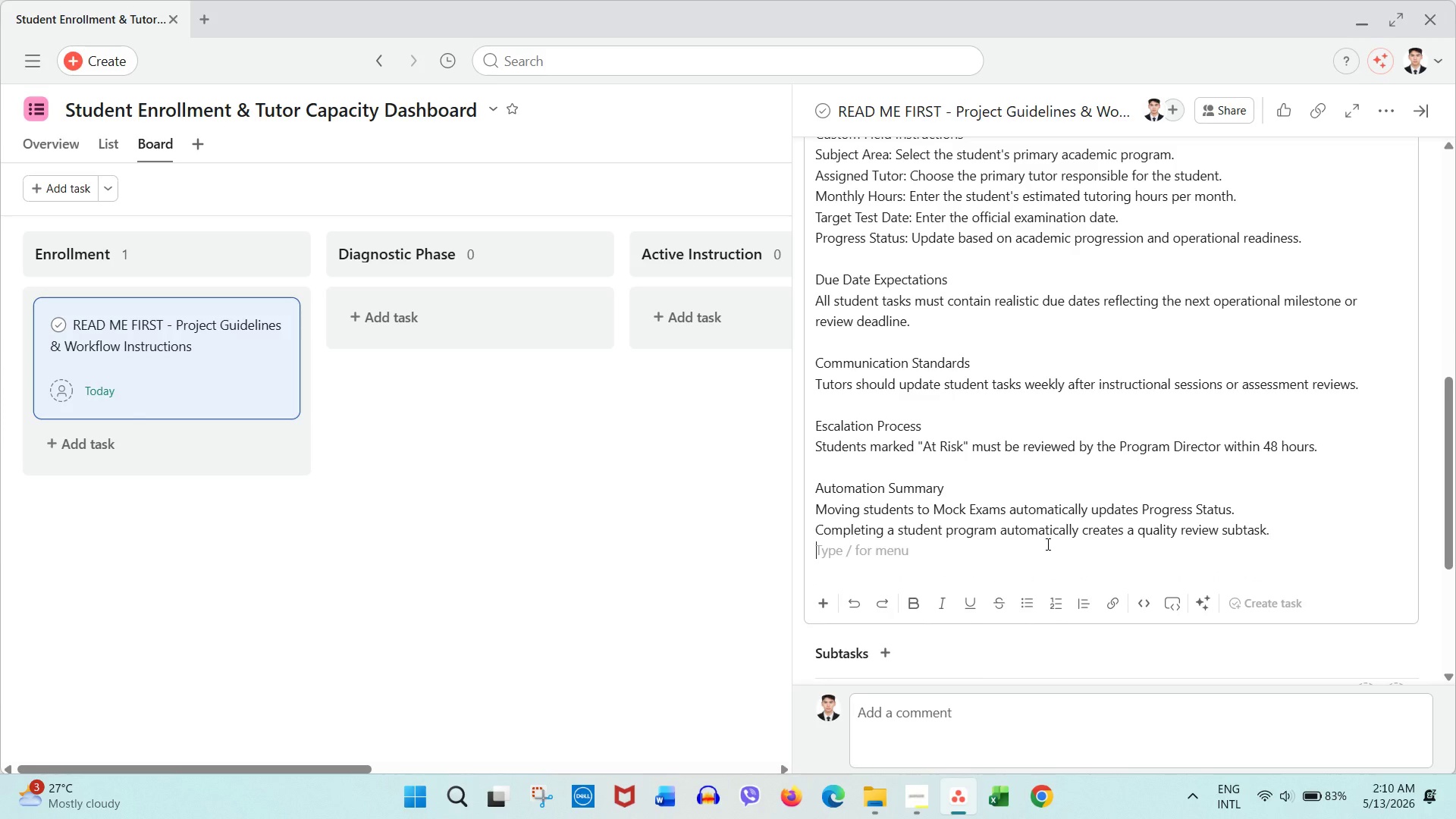 
key(Enter)
 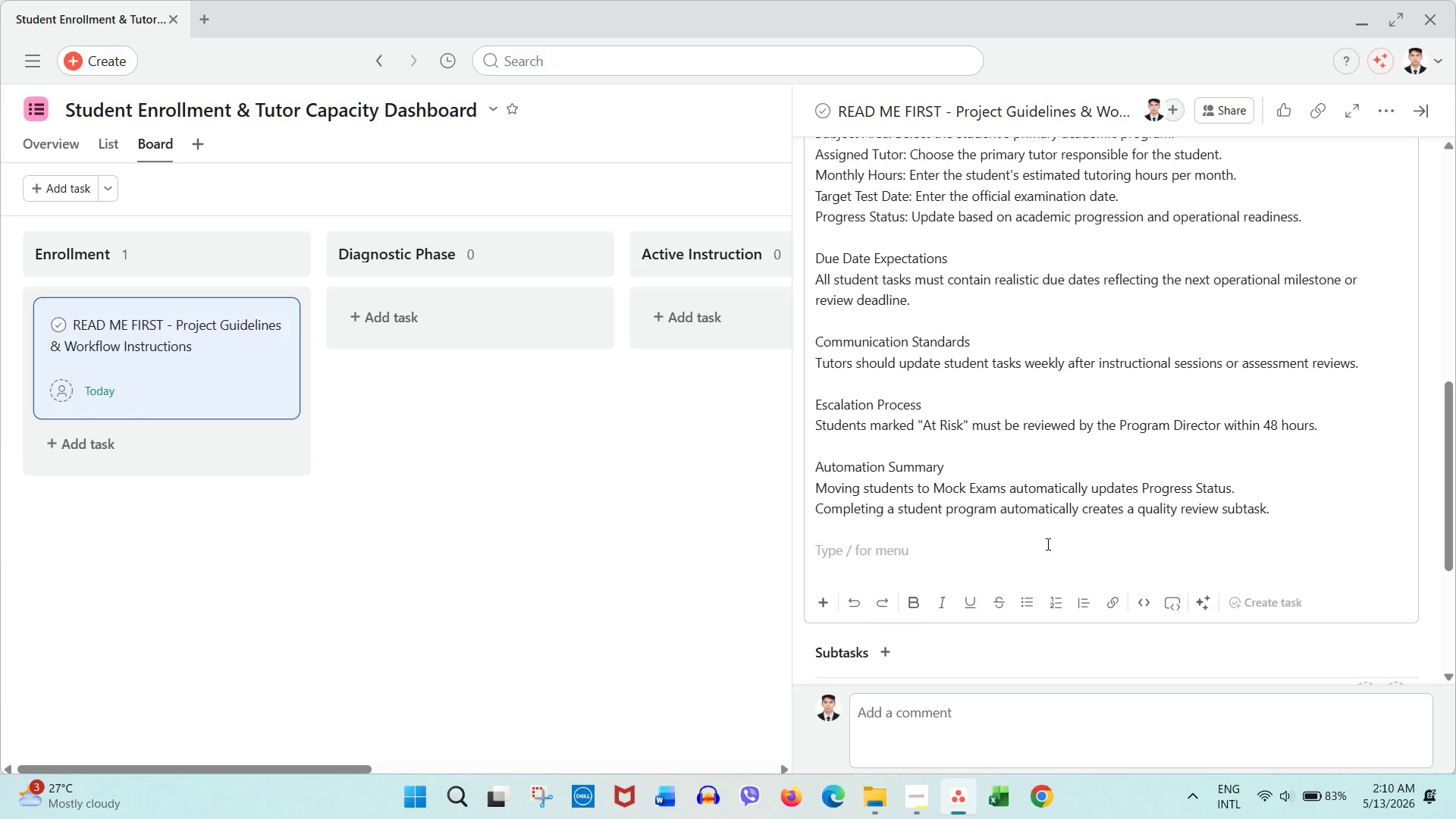 
type(Documatn)
key(Backspace)
key(Backspace)
key(Backspace)
type(entation Expectations)
 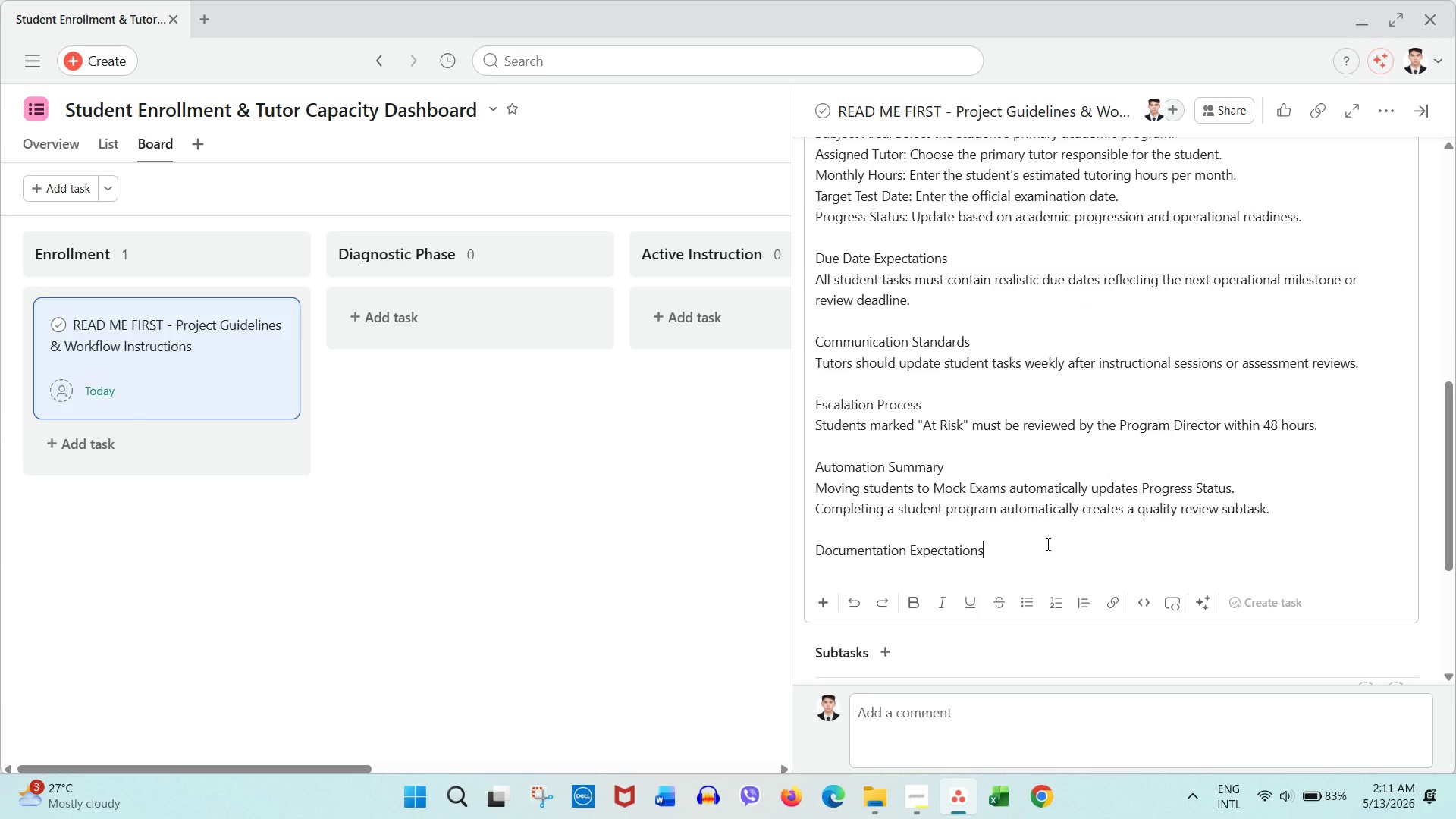 
key(Enter)
 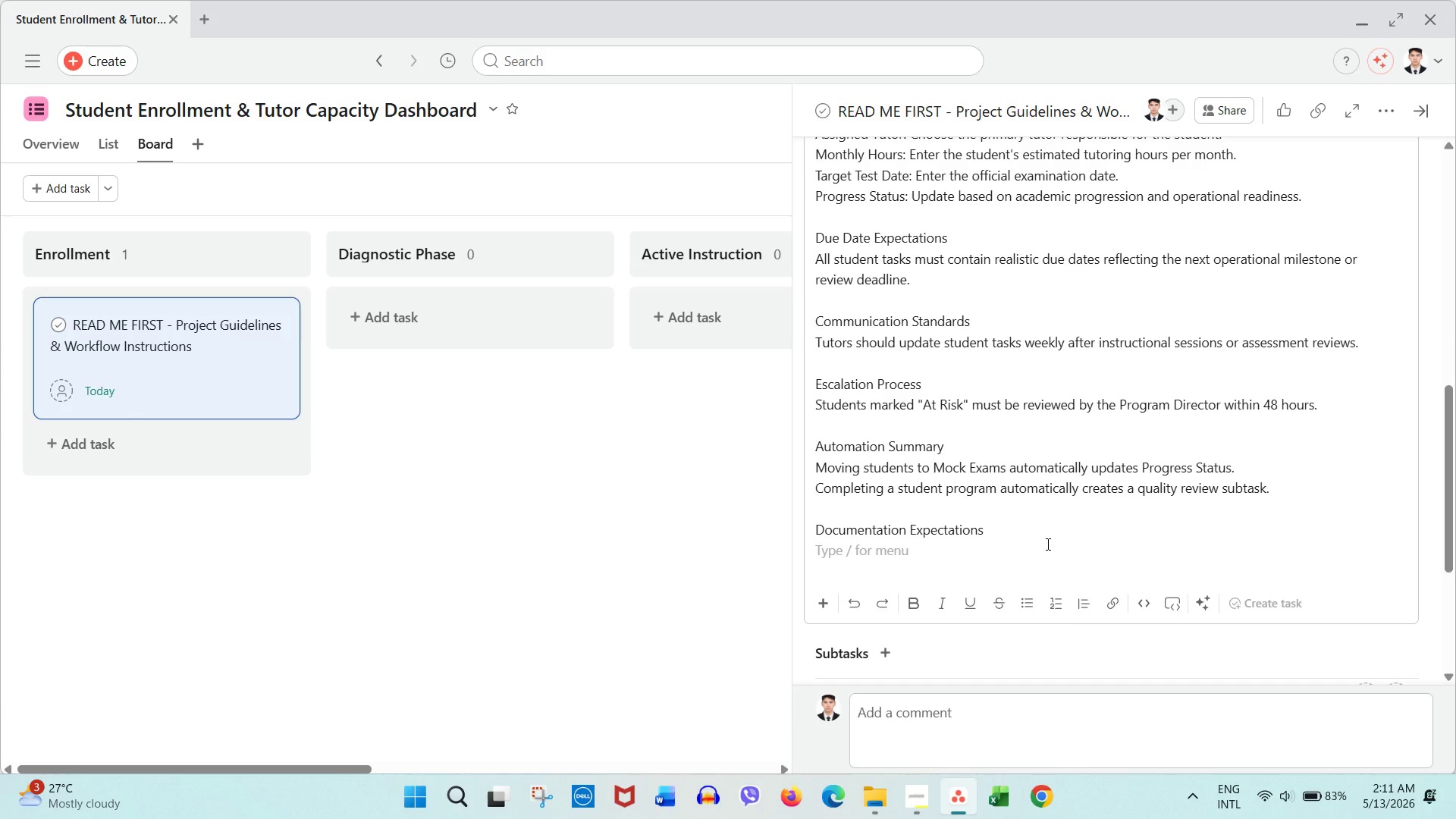 
wait(5.39)
 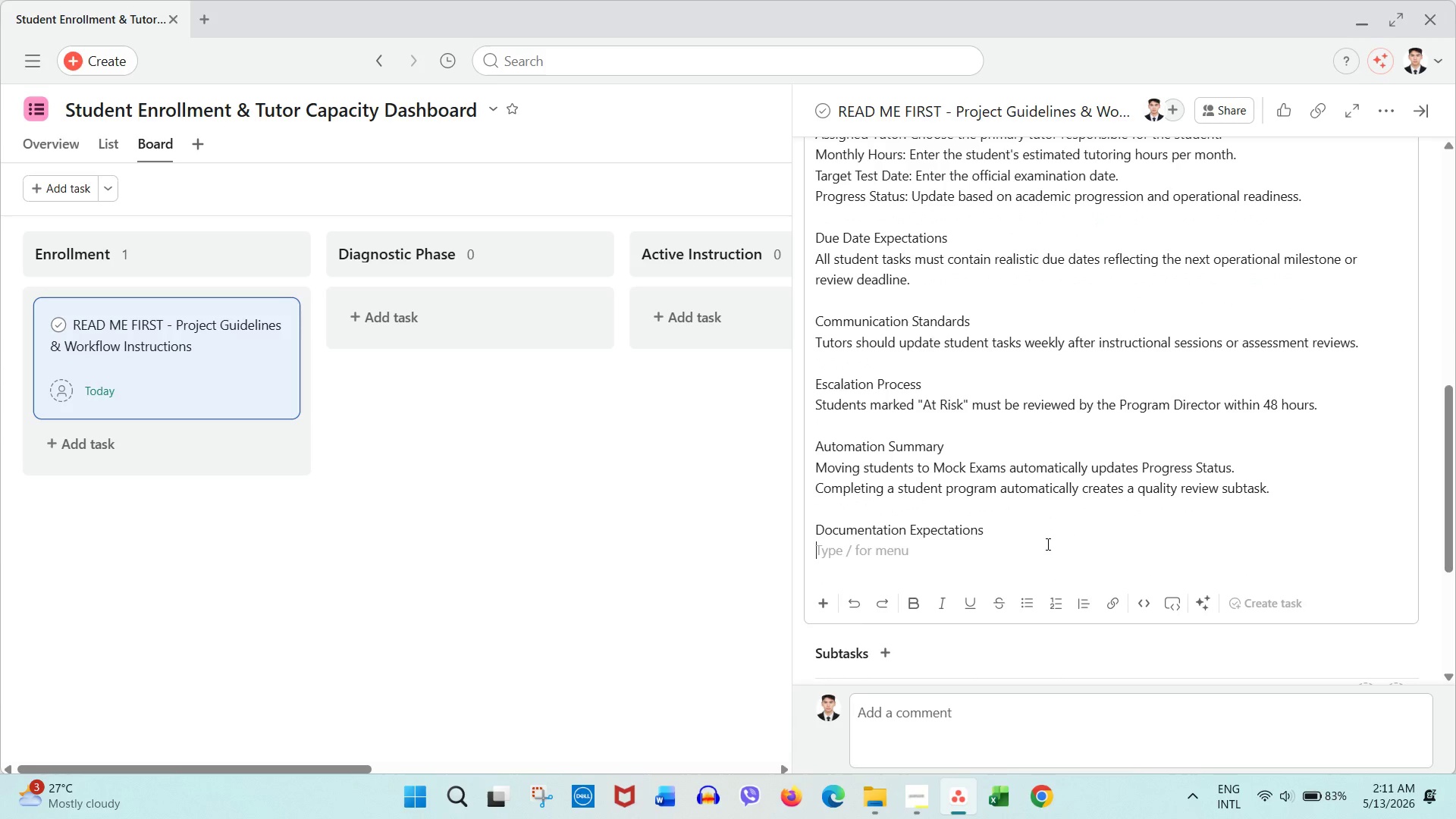 
type(Session notes, readiness updates, and scheduling changes should be documented directlyi)
key(Backspace)
type(directly inside the task activity feed.)
 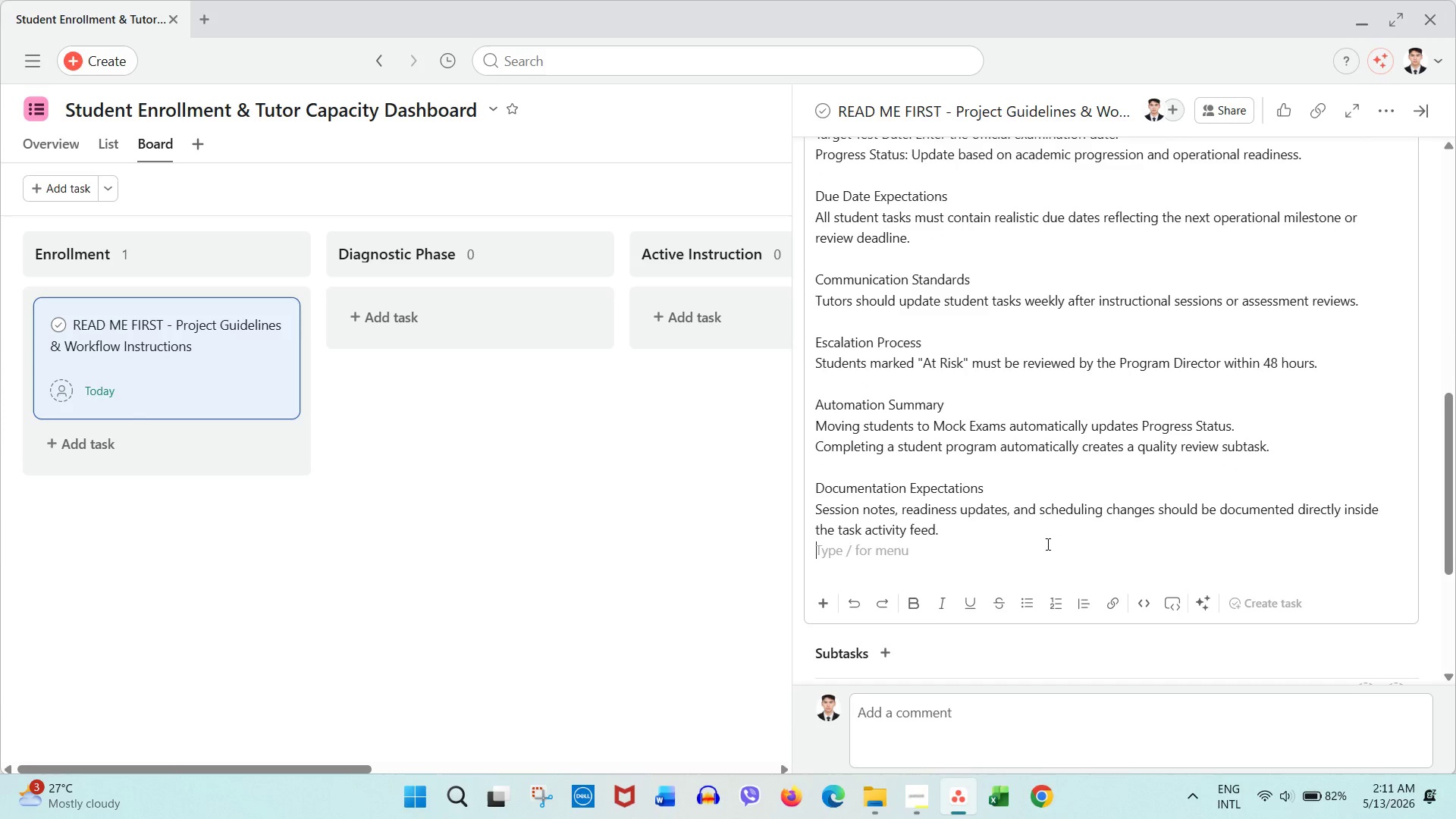 
key(Enter)
 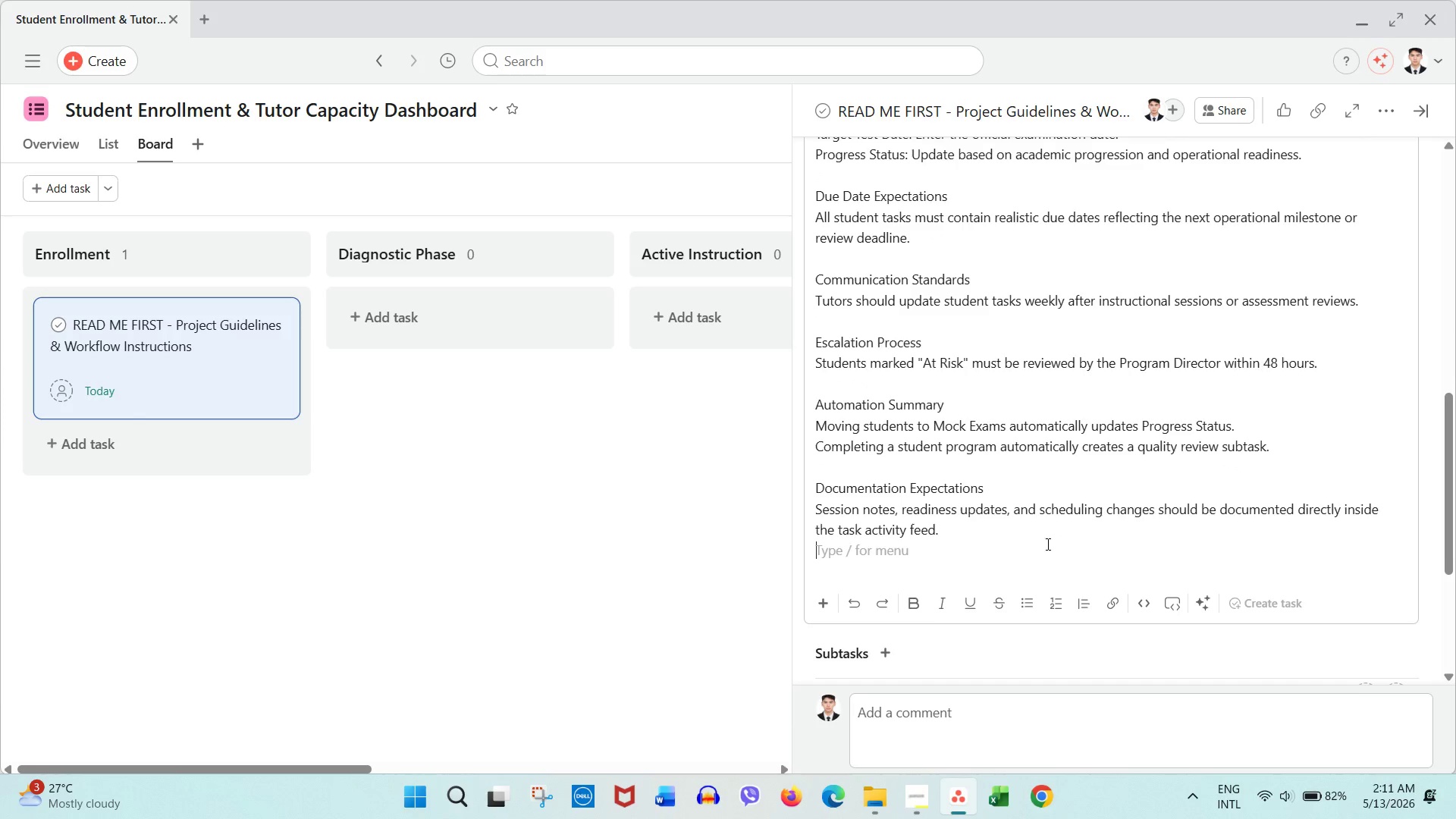 
key(Enter)
 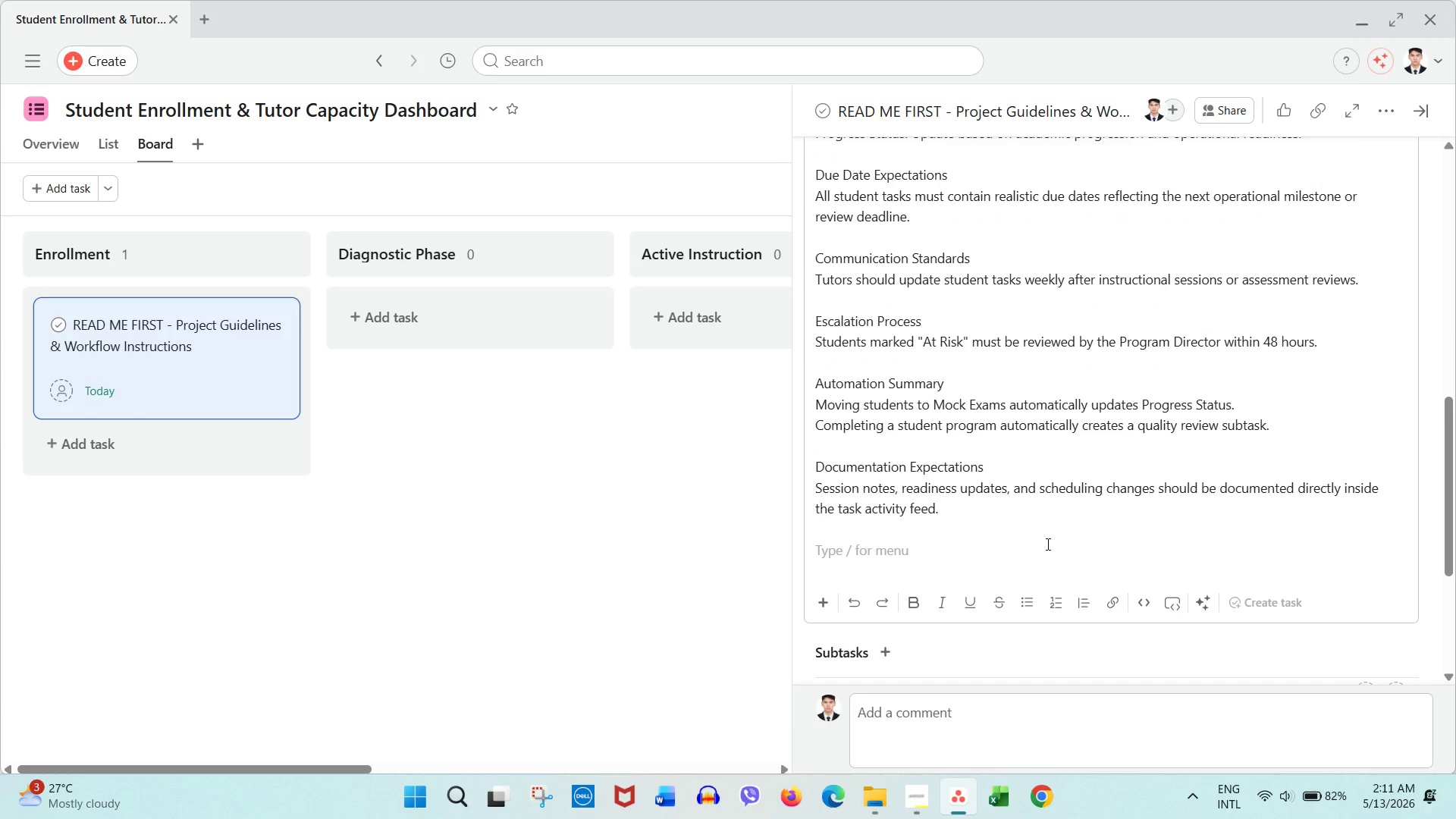 
type(Tak Updte Expectations)
 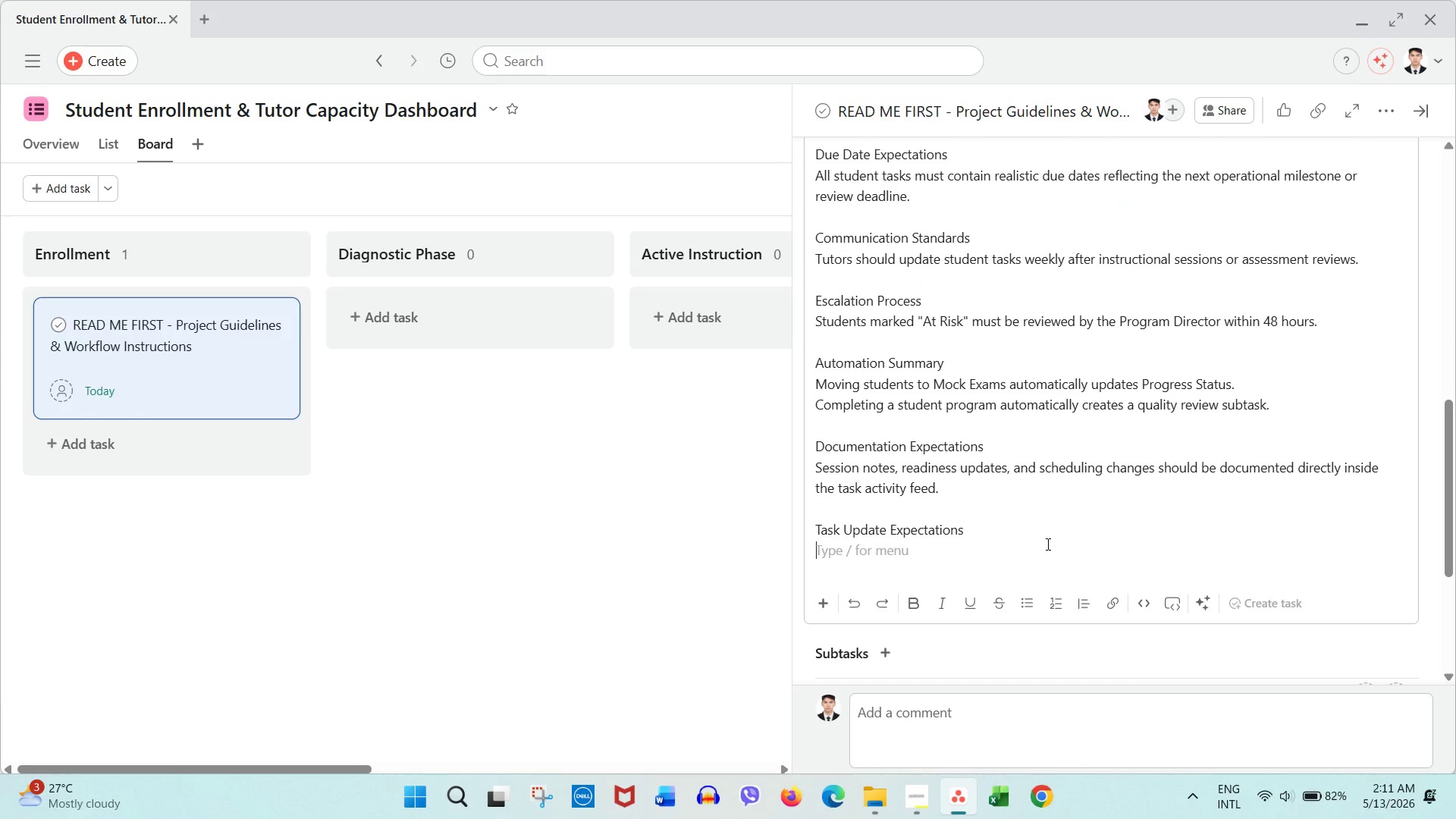 
 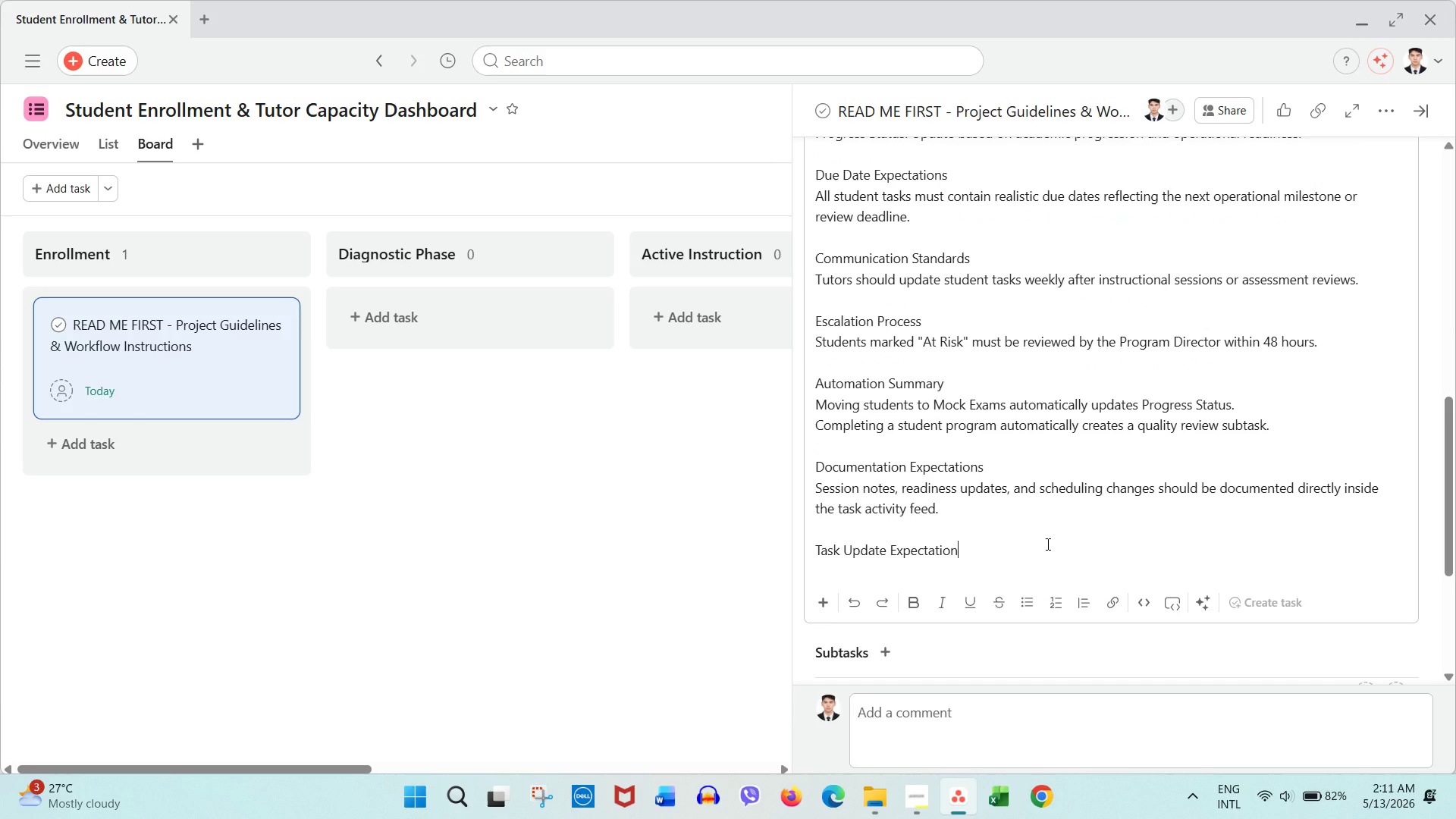 
key(Enter)
 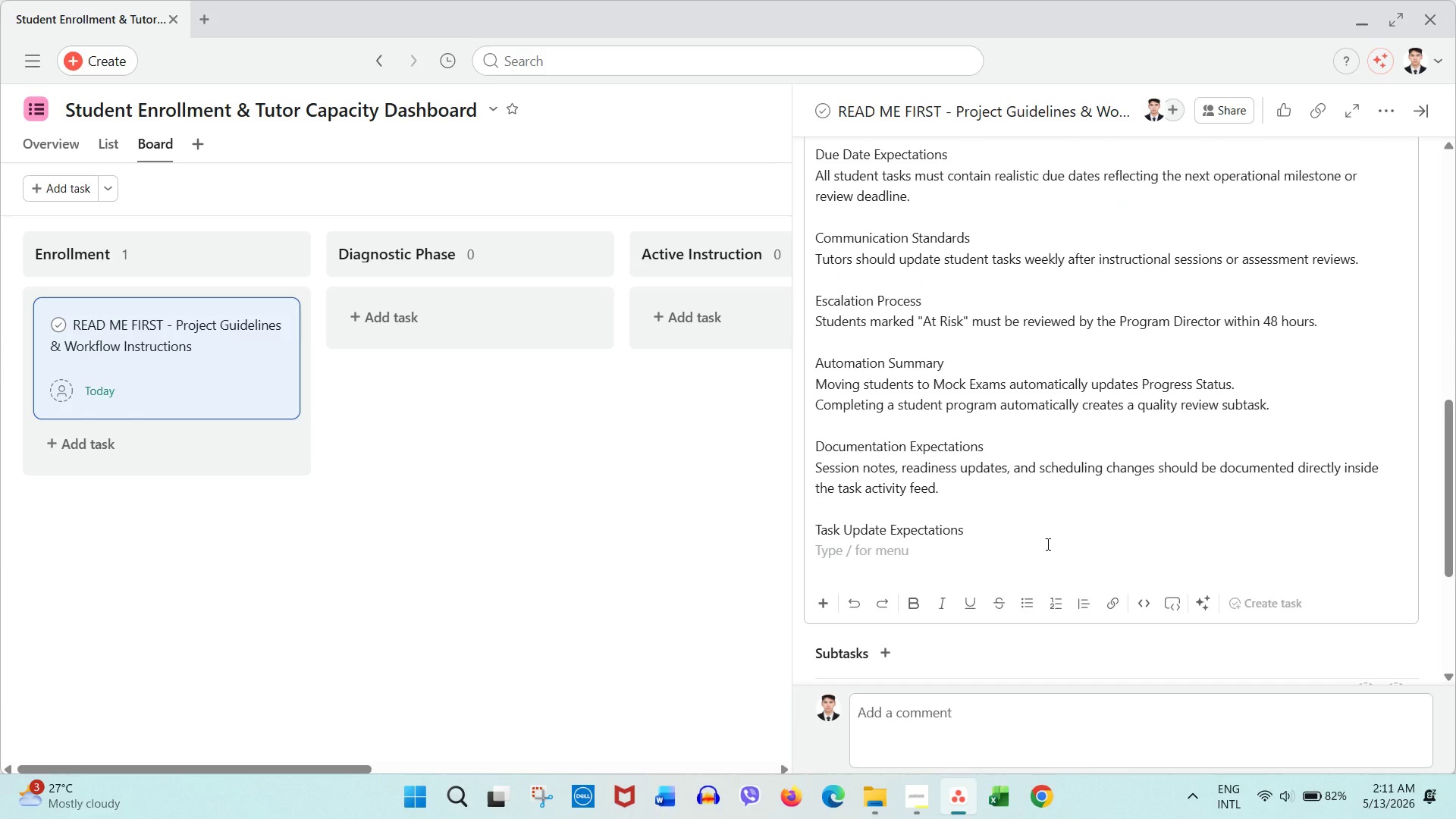 
type(Tutors are expected to update progress, scjed)
key(Backspace)
key(Backspace)
key(Backspace)
type(heduling changes, and completion rediness t let once per week/)
key(Backspace)
type(.)
 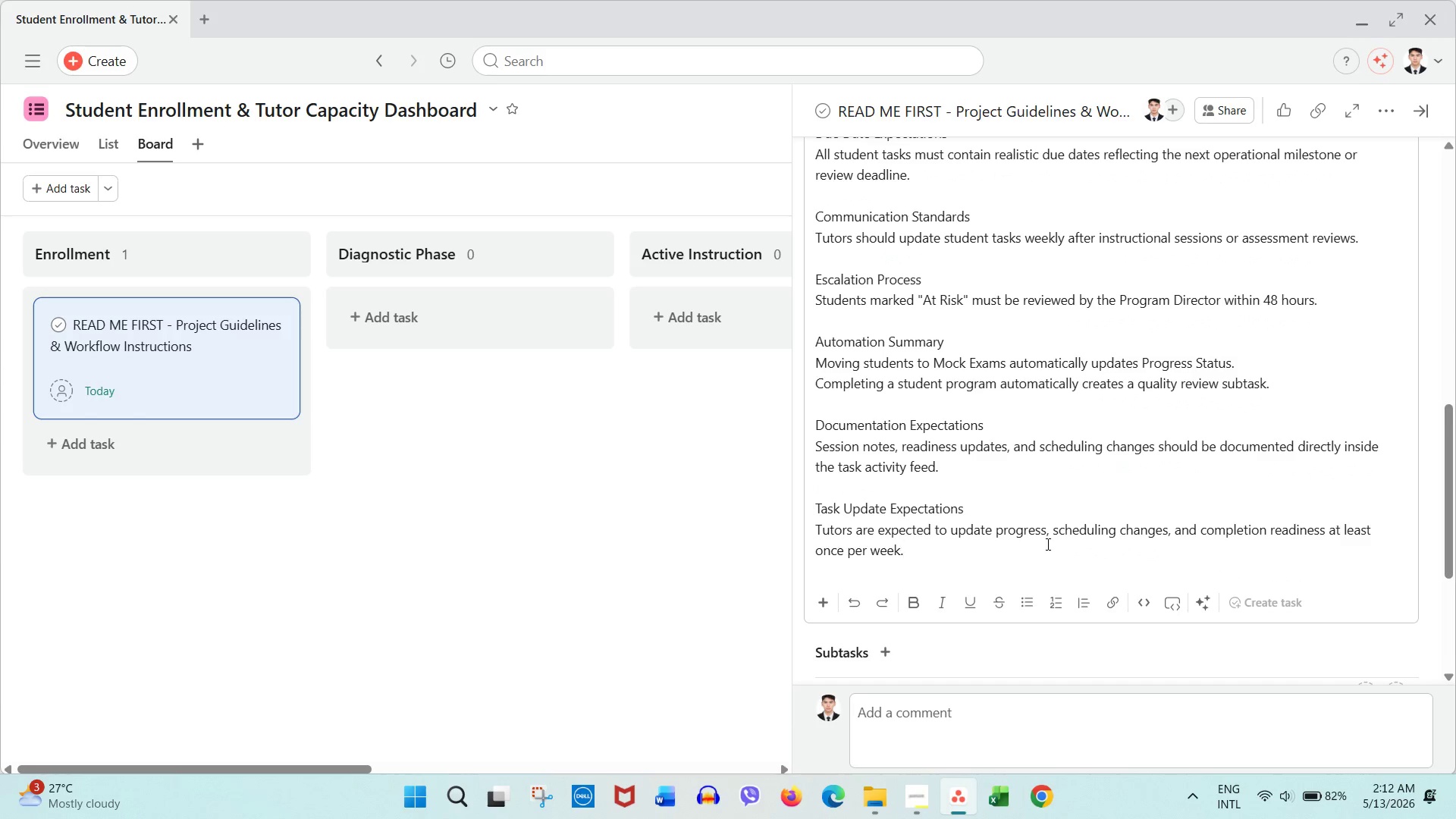 
wait(6.67)
 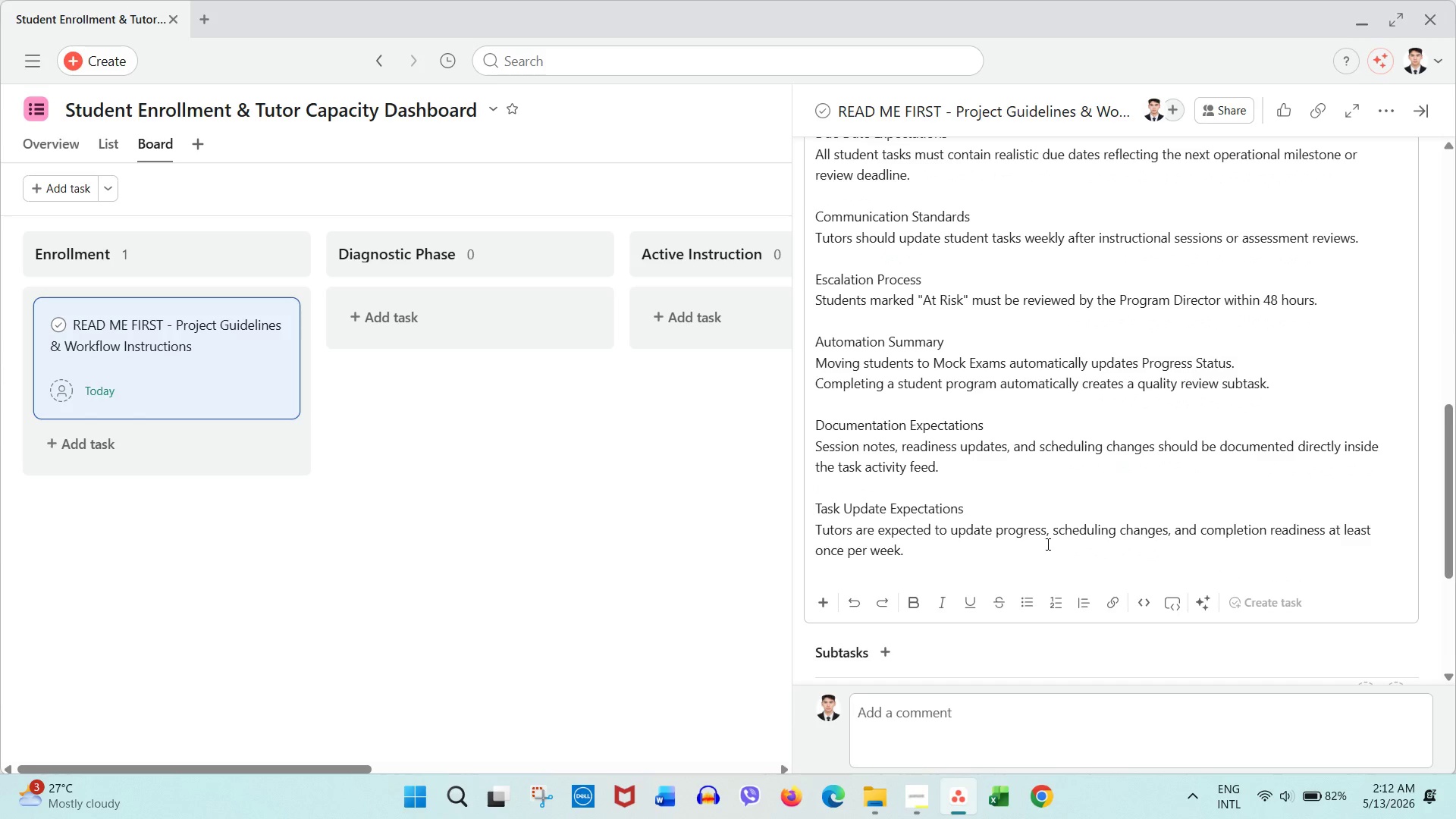 
left_click([782, 497])
 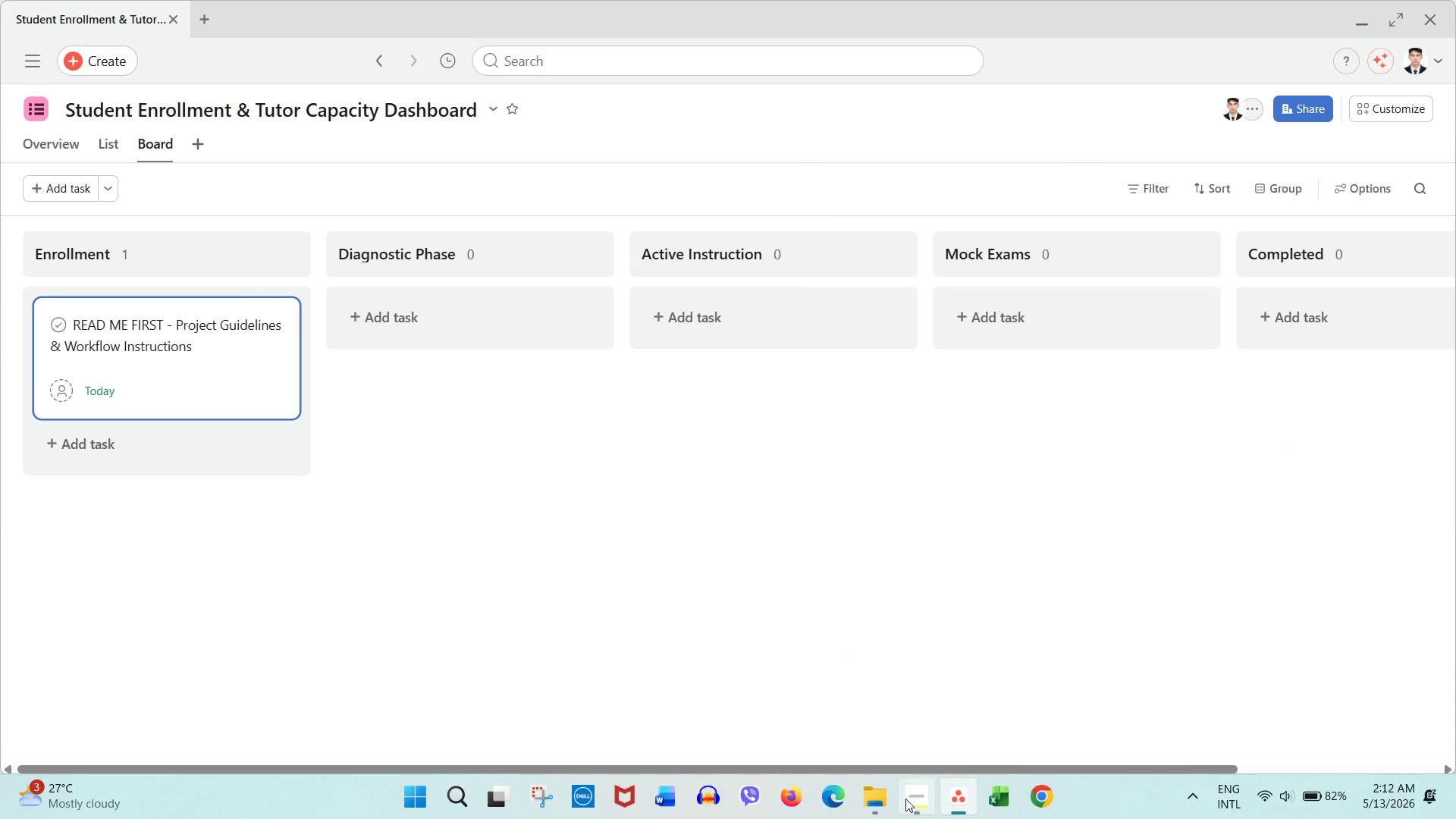 
left_click([865, 802])
 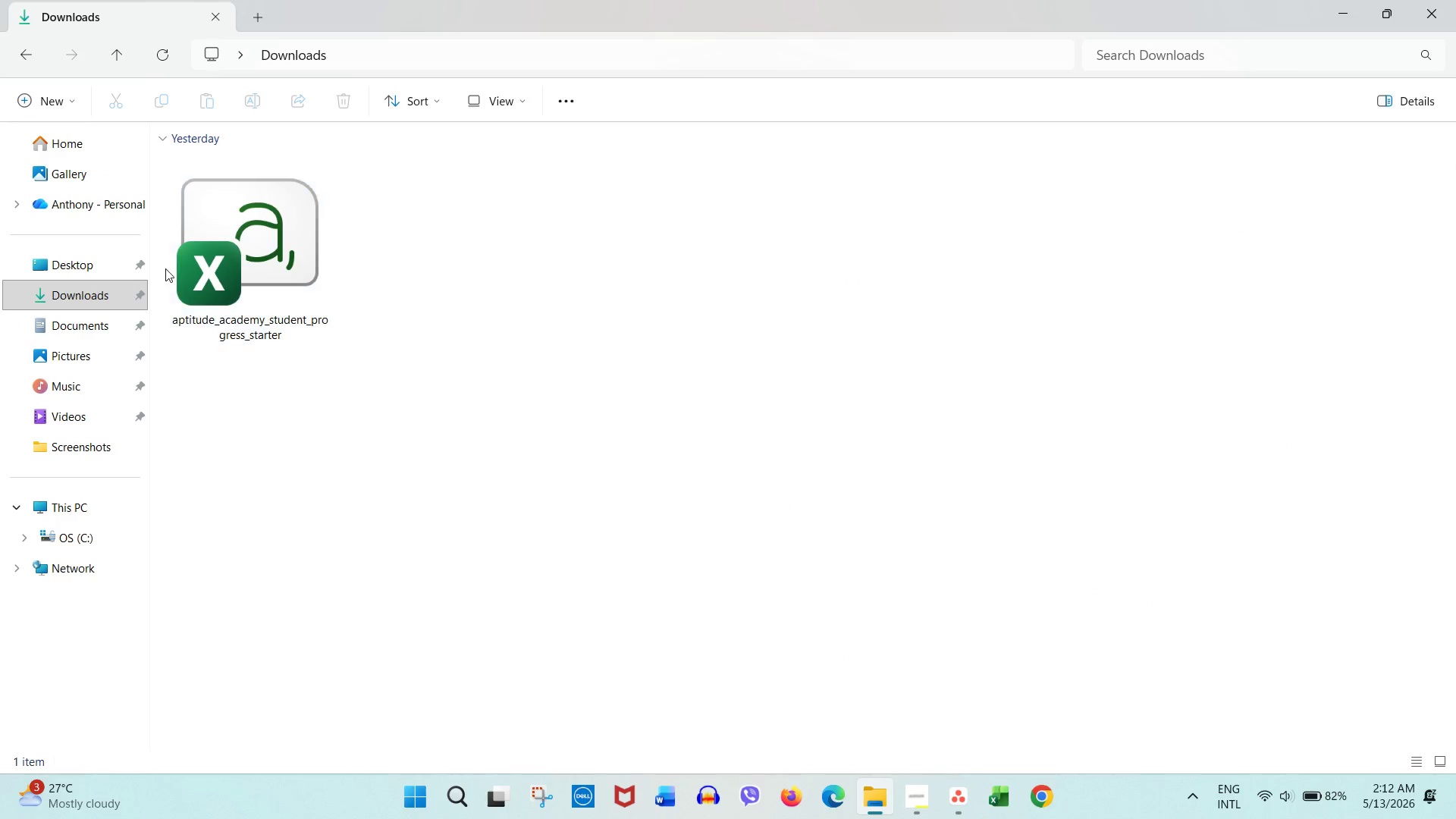 
double_click([181, 273])
 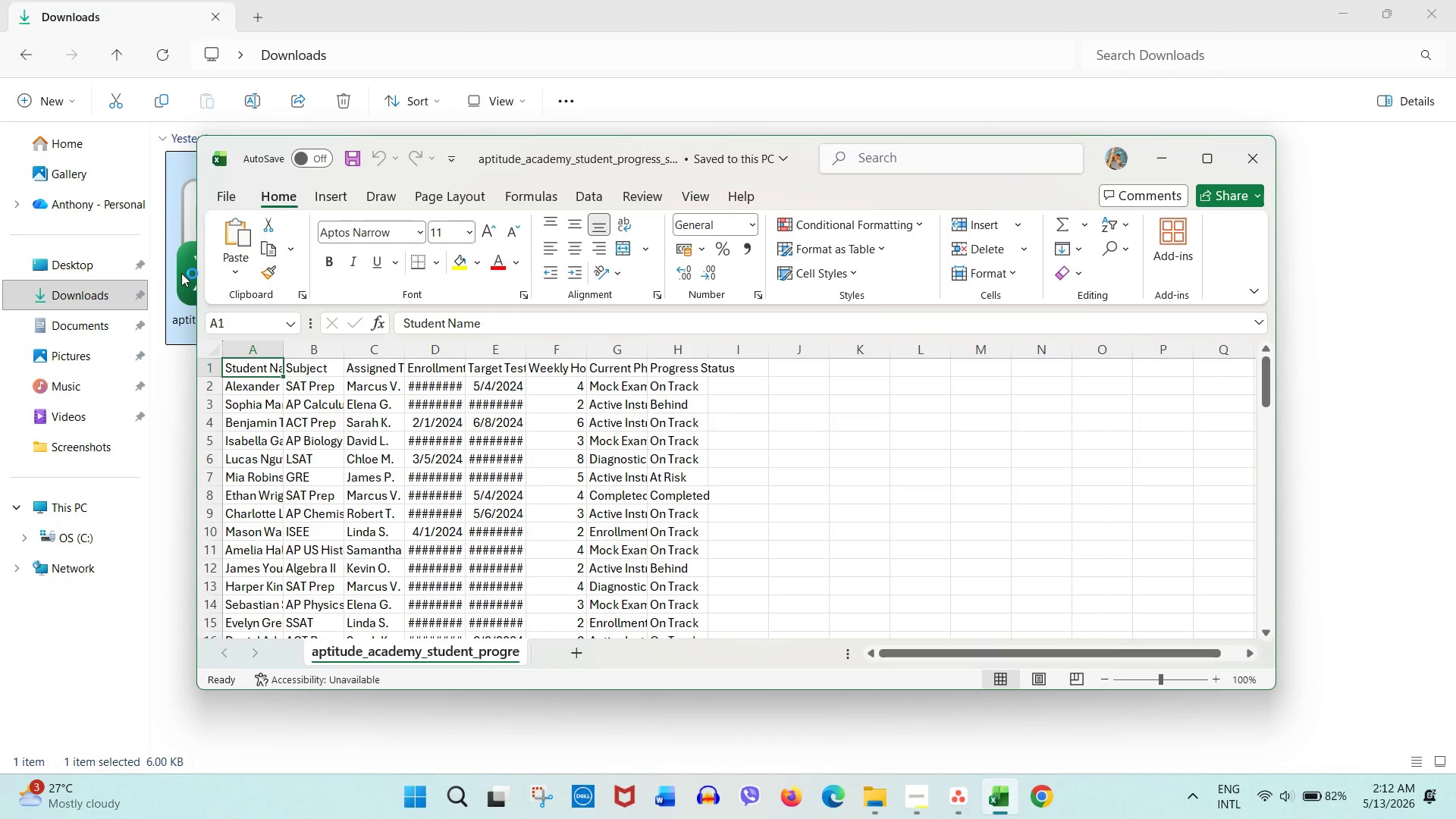 
wait(12.36)
 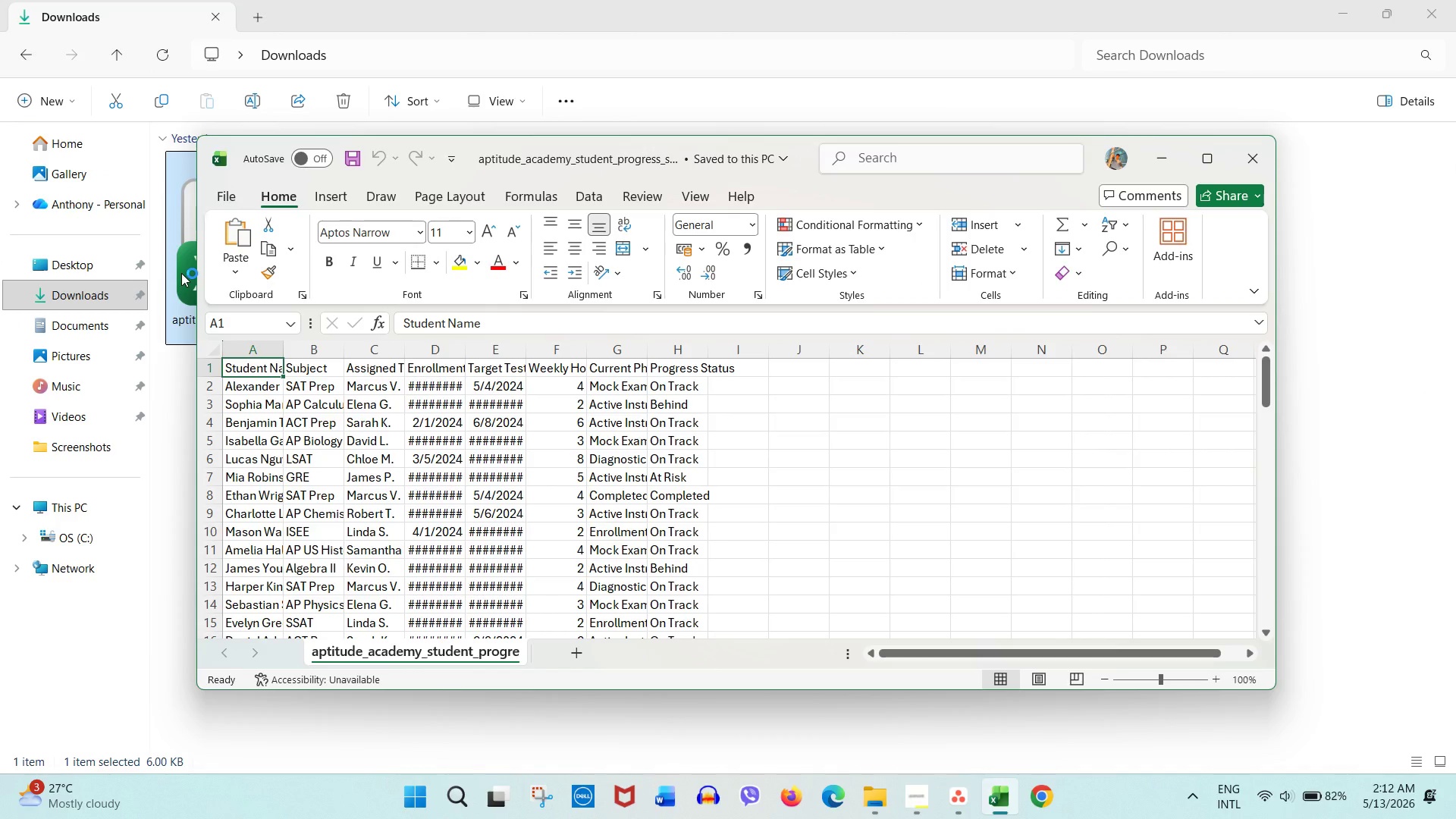 
scroll: coordinate [506, 464], scroll_direction: down, amount: 12.0
 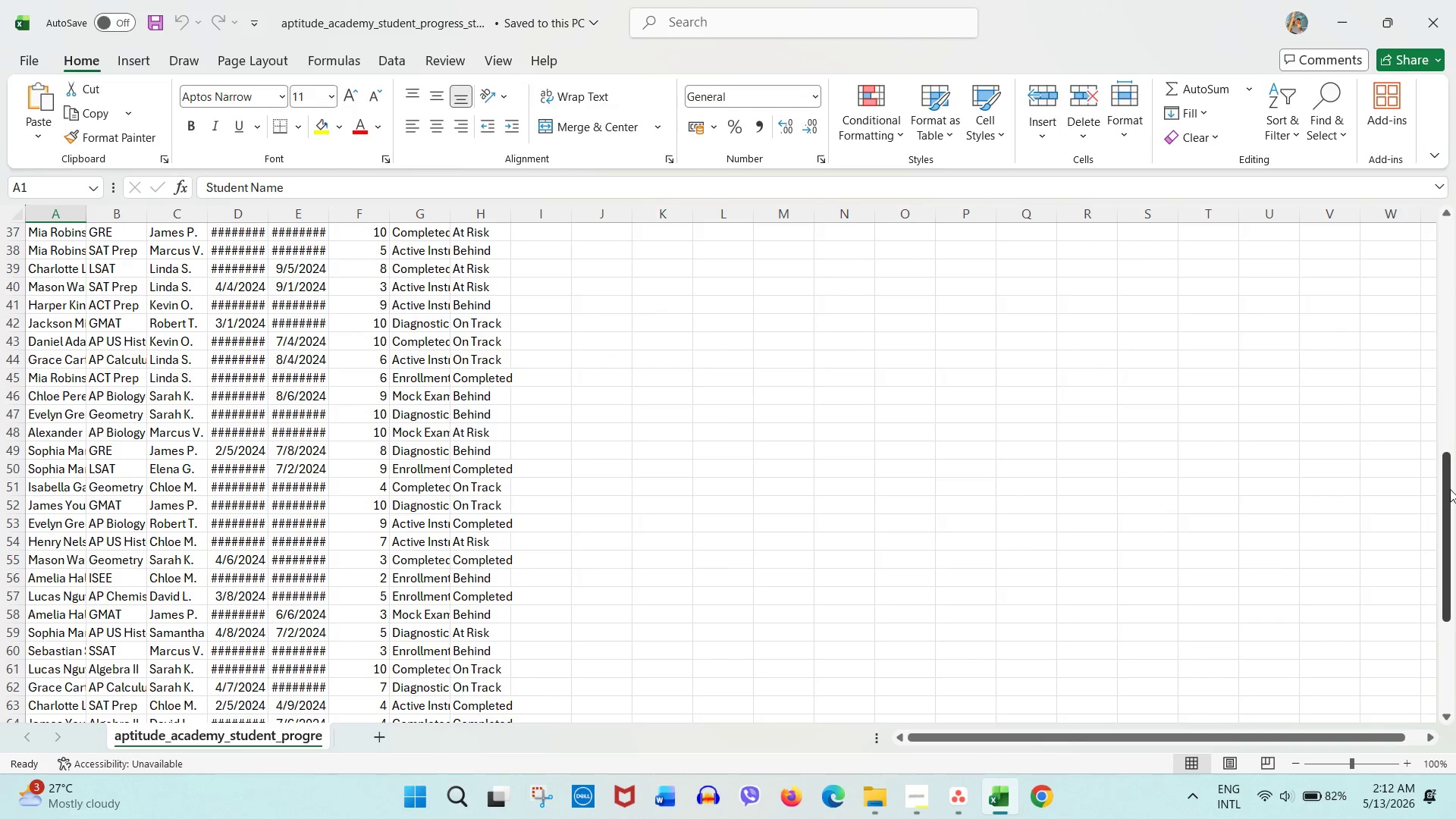 
left_click_drag(start_coordinate=[1450, 489], to_coordinate=[1455, 200])
 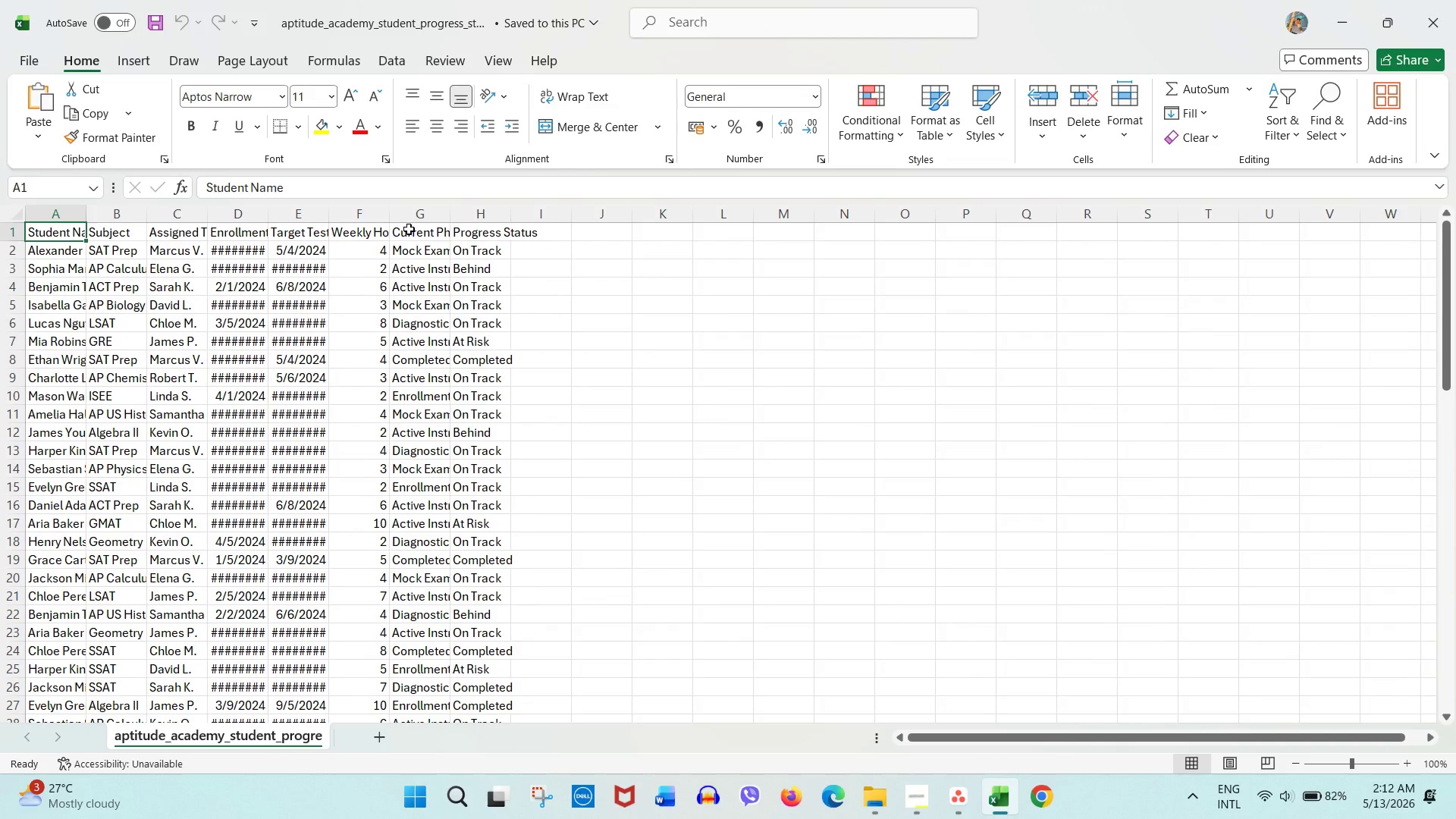 
scroll: coordinate [363, 227], scroll_direction: up, amount: 2.0
 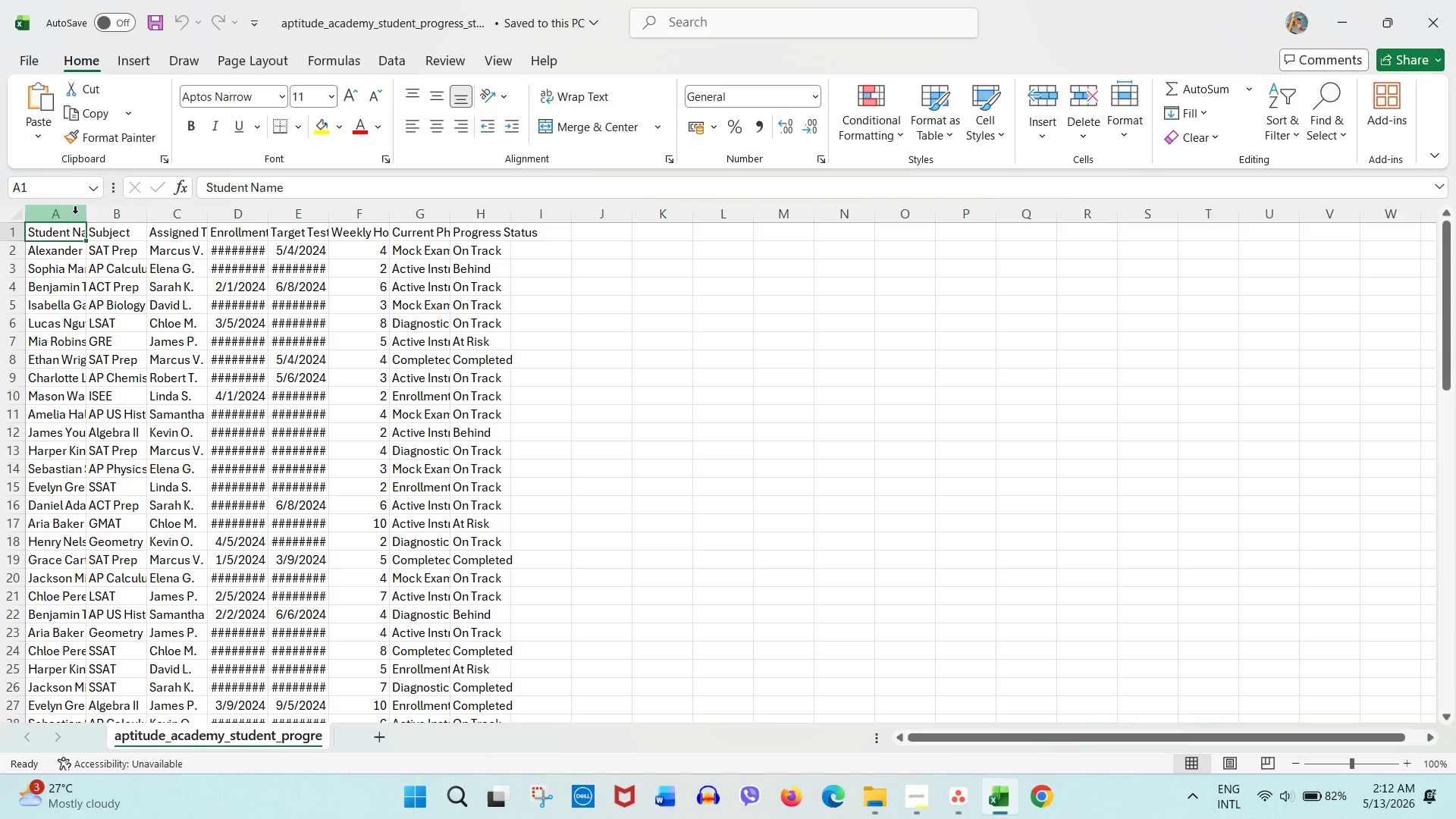 
double_click([74, 213])
 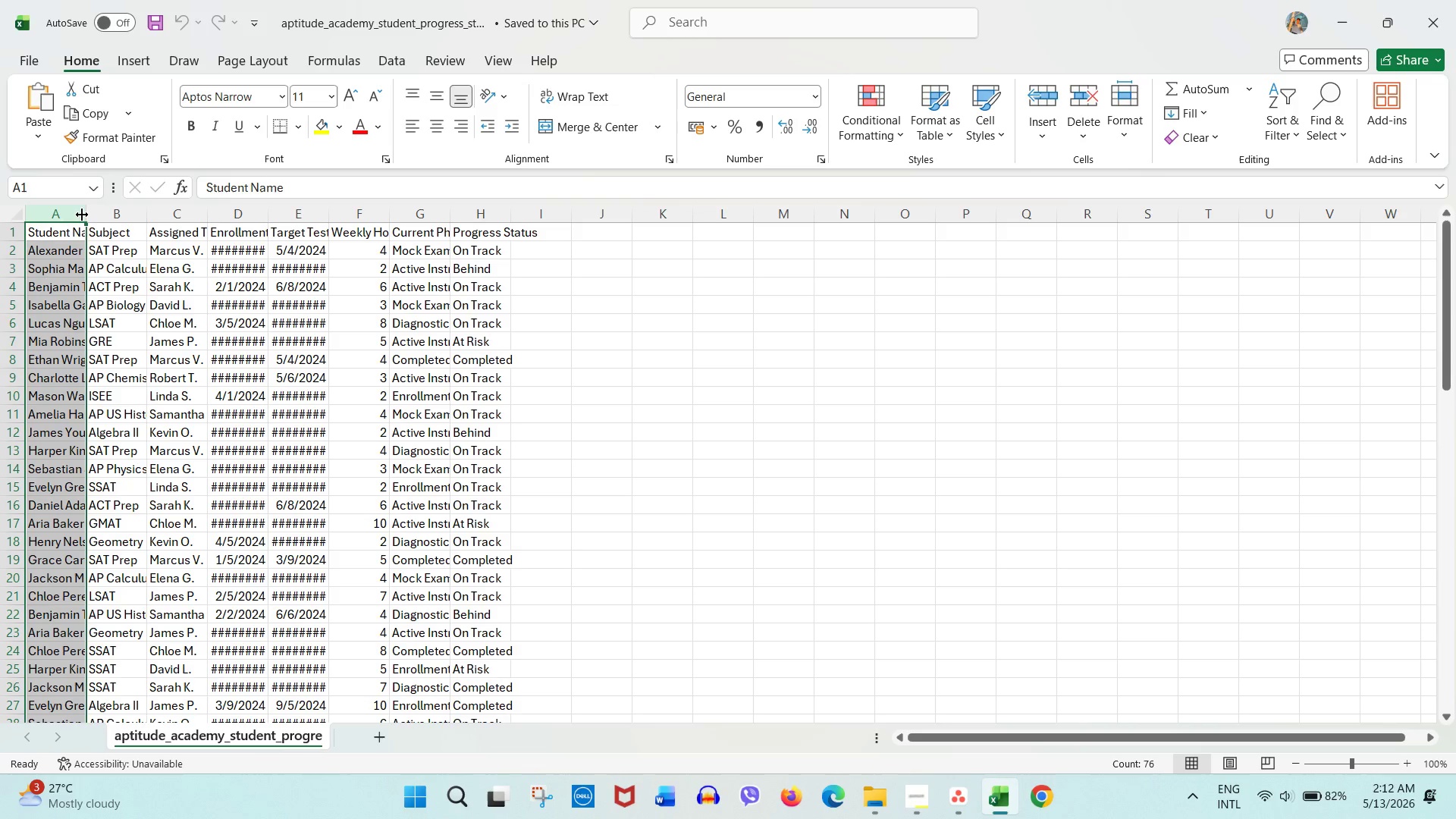 
triple_click([87, 215])
 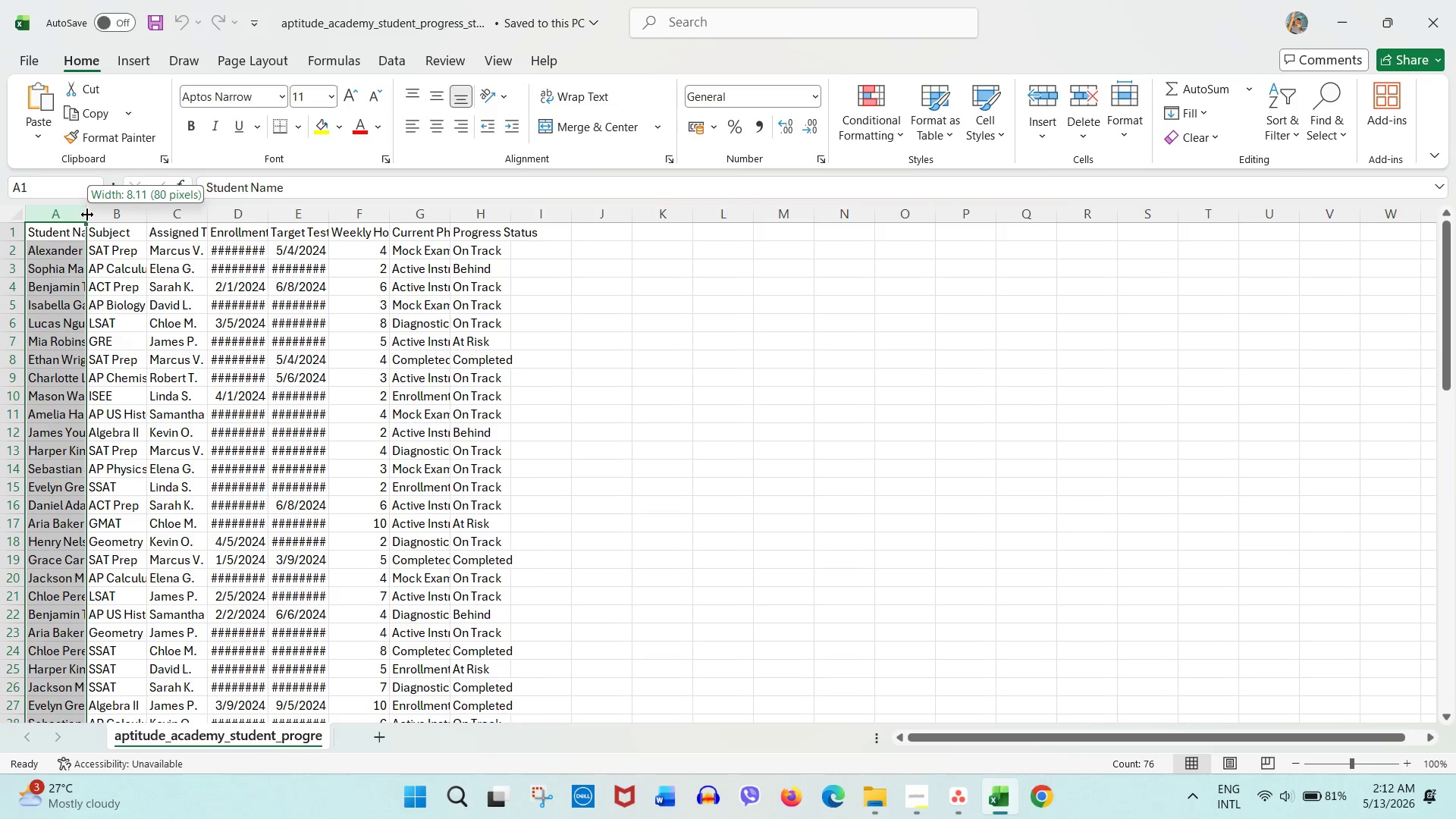 
triple_click([87, 215])
 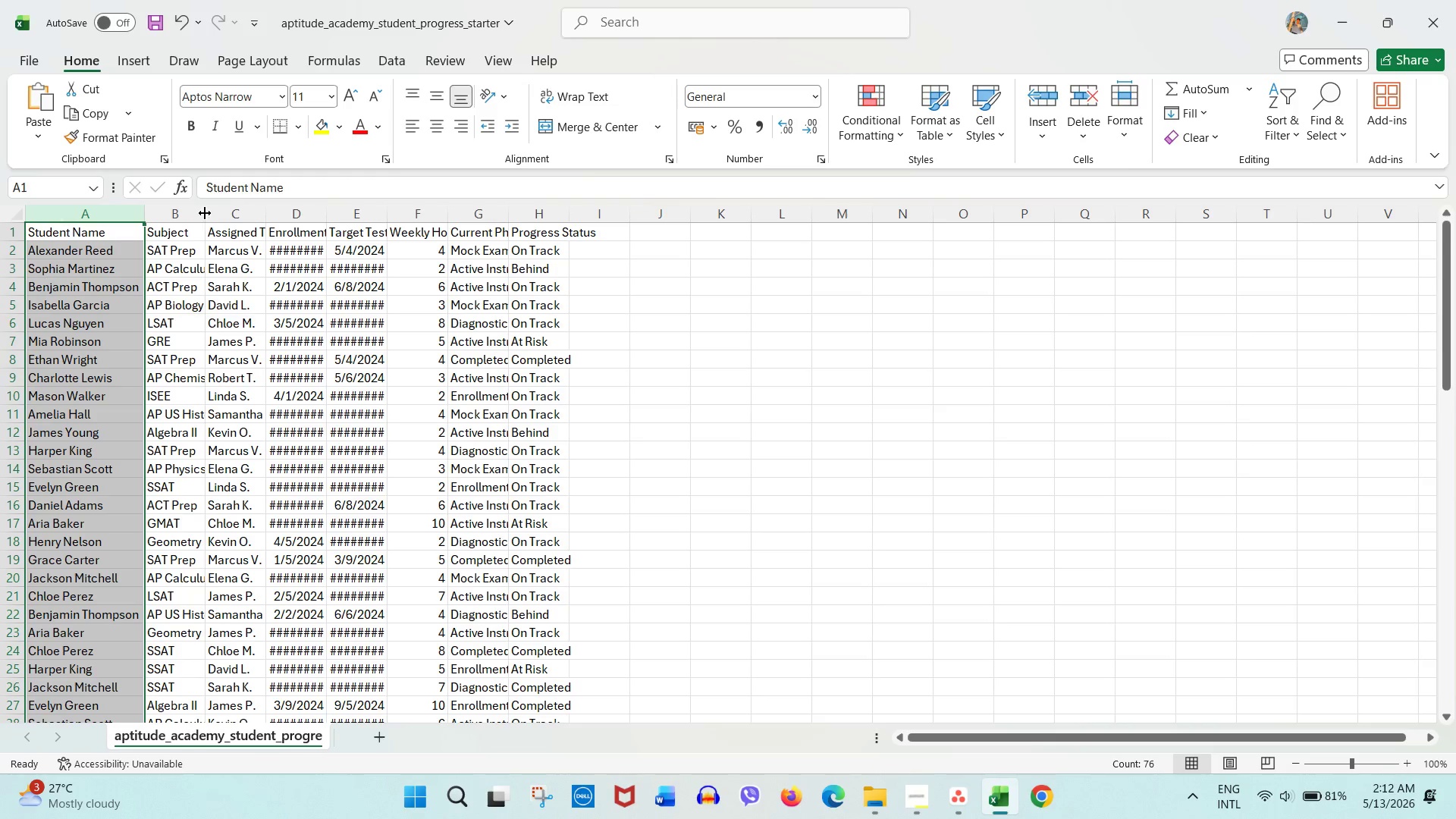 
double_click([205, 213])
 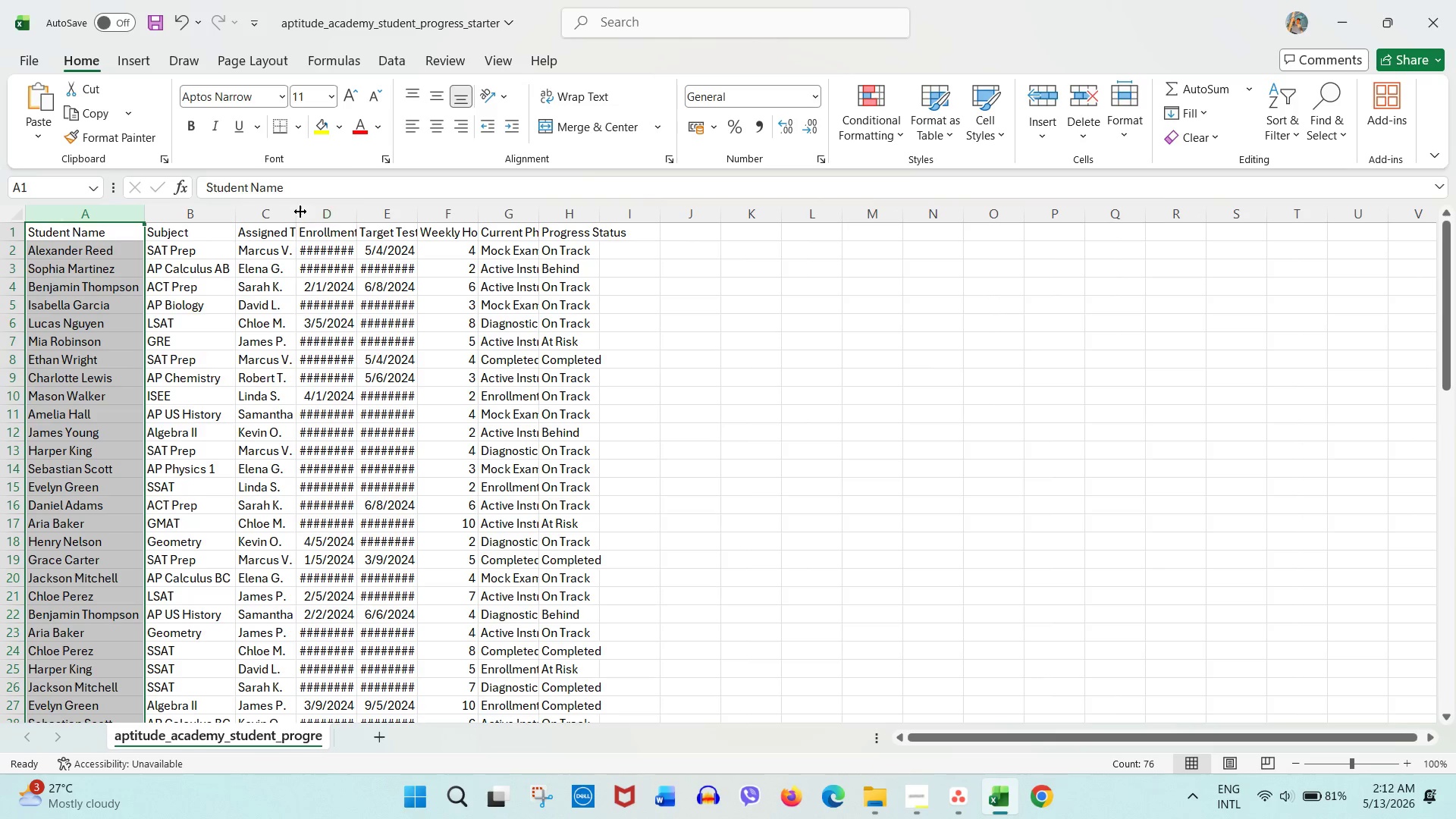 
double_click([299, 212])
 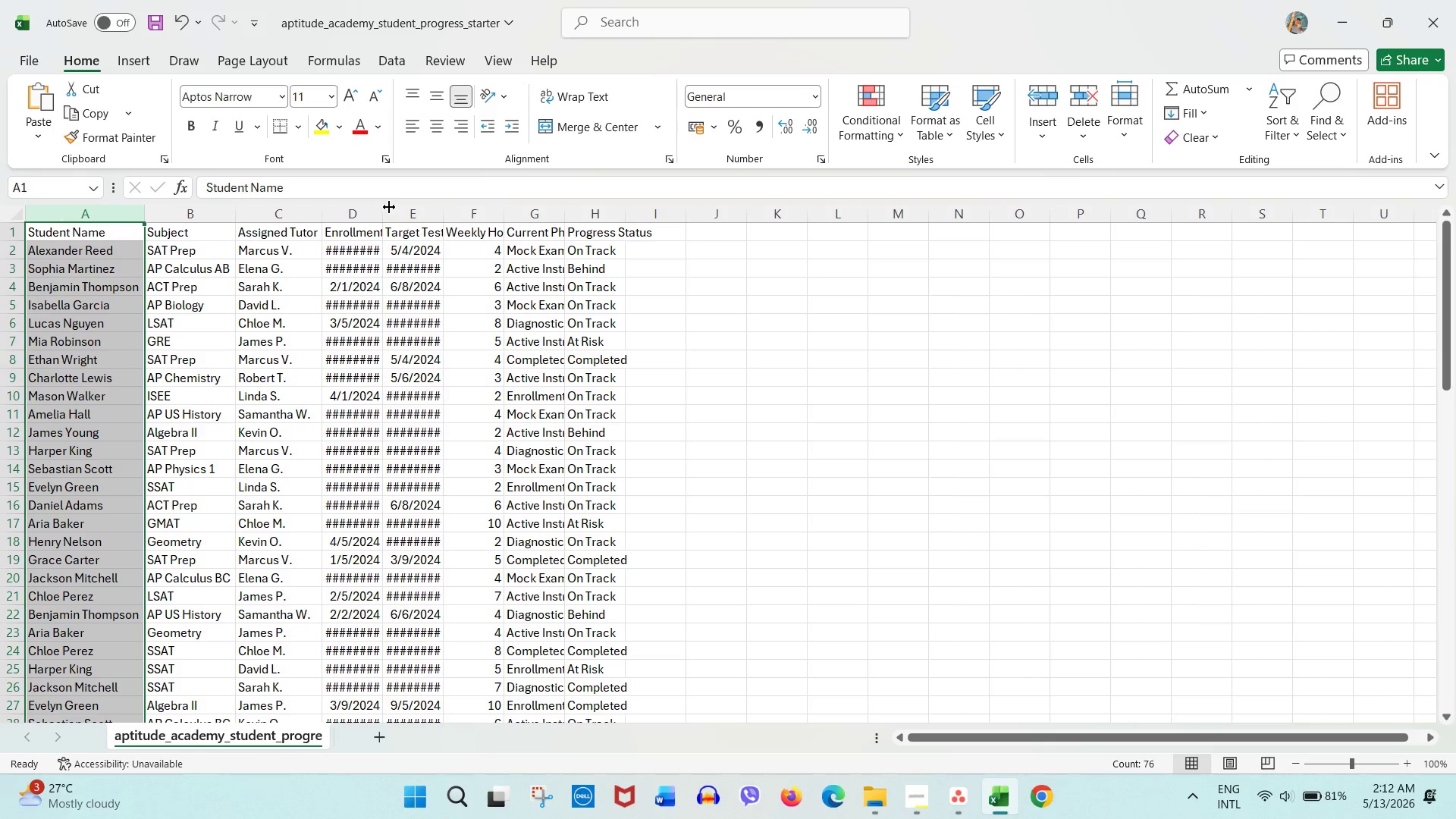 
double_click([388, 207])
 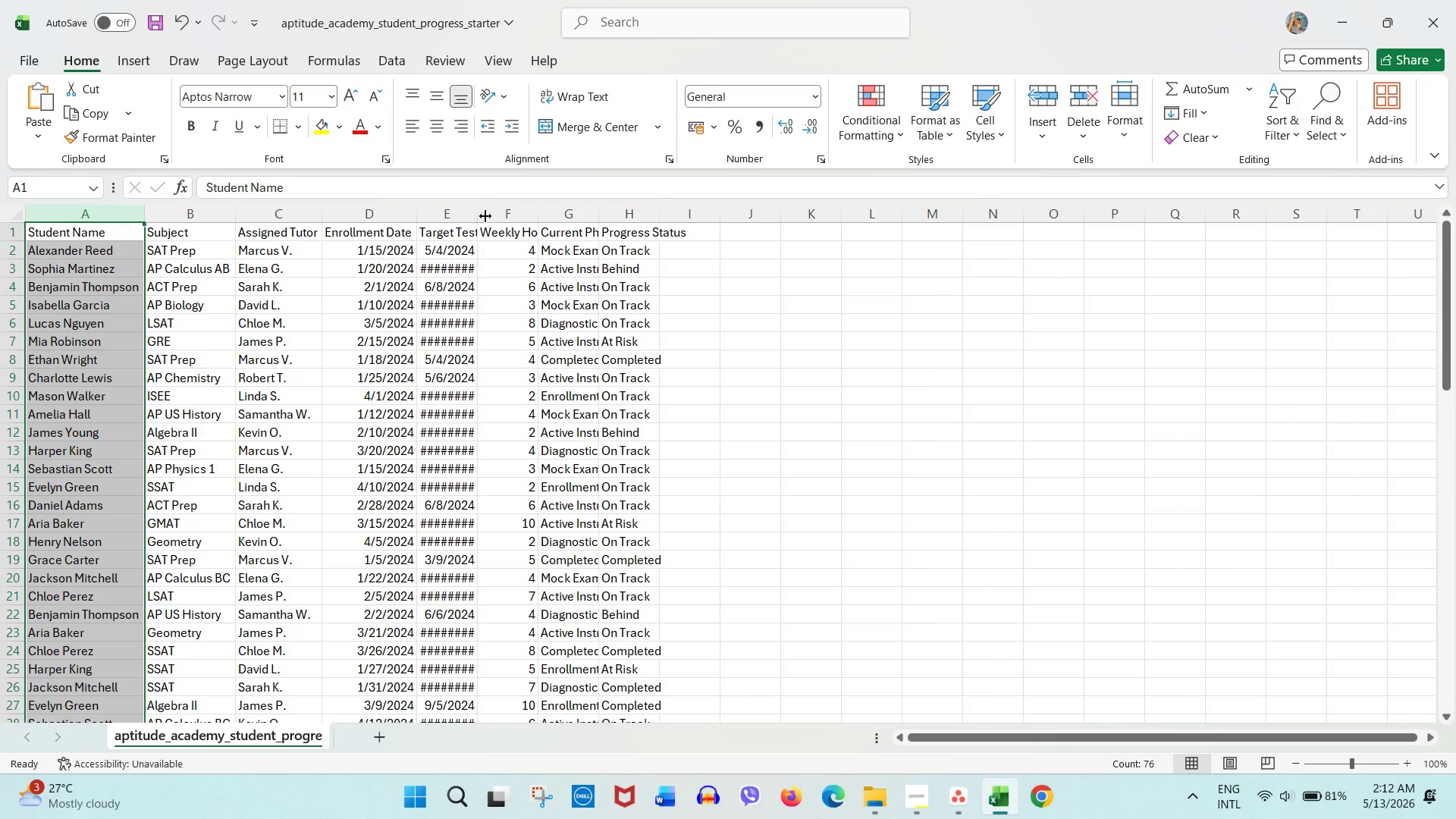 
double_click([485, 216])
 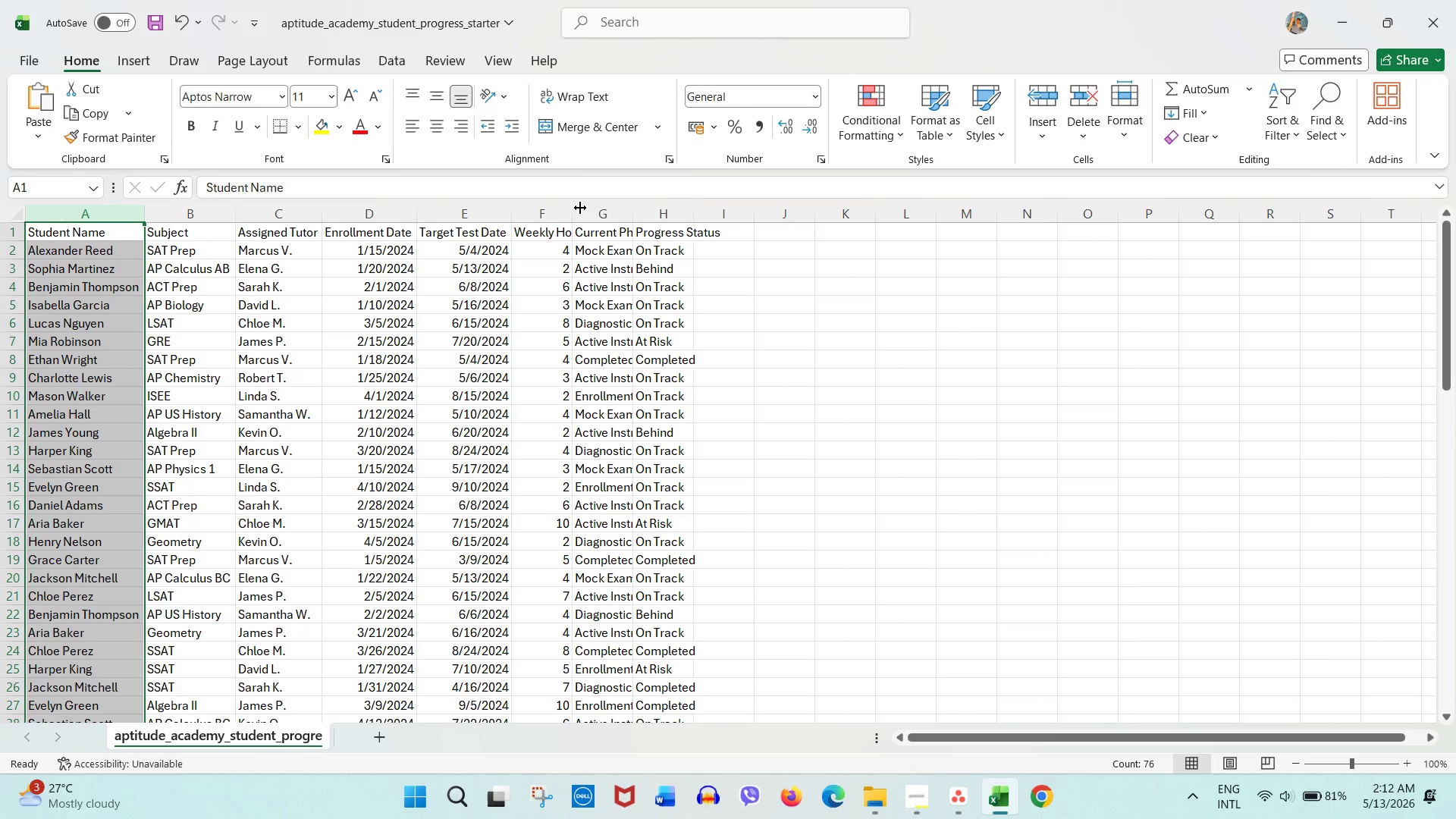 
double_click([580, 208])
 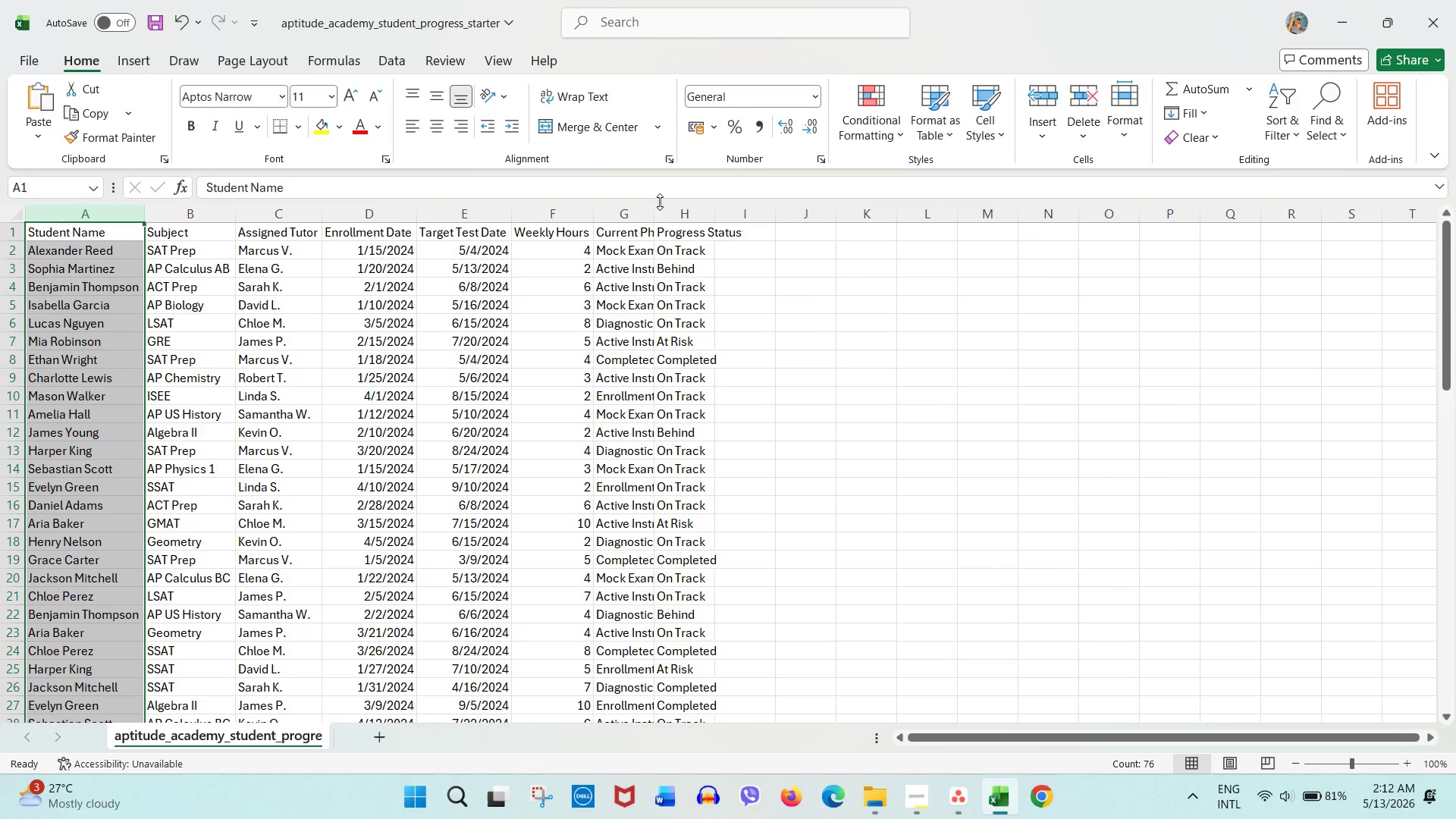 
double_click([660, 202])
 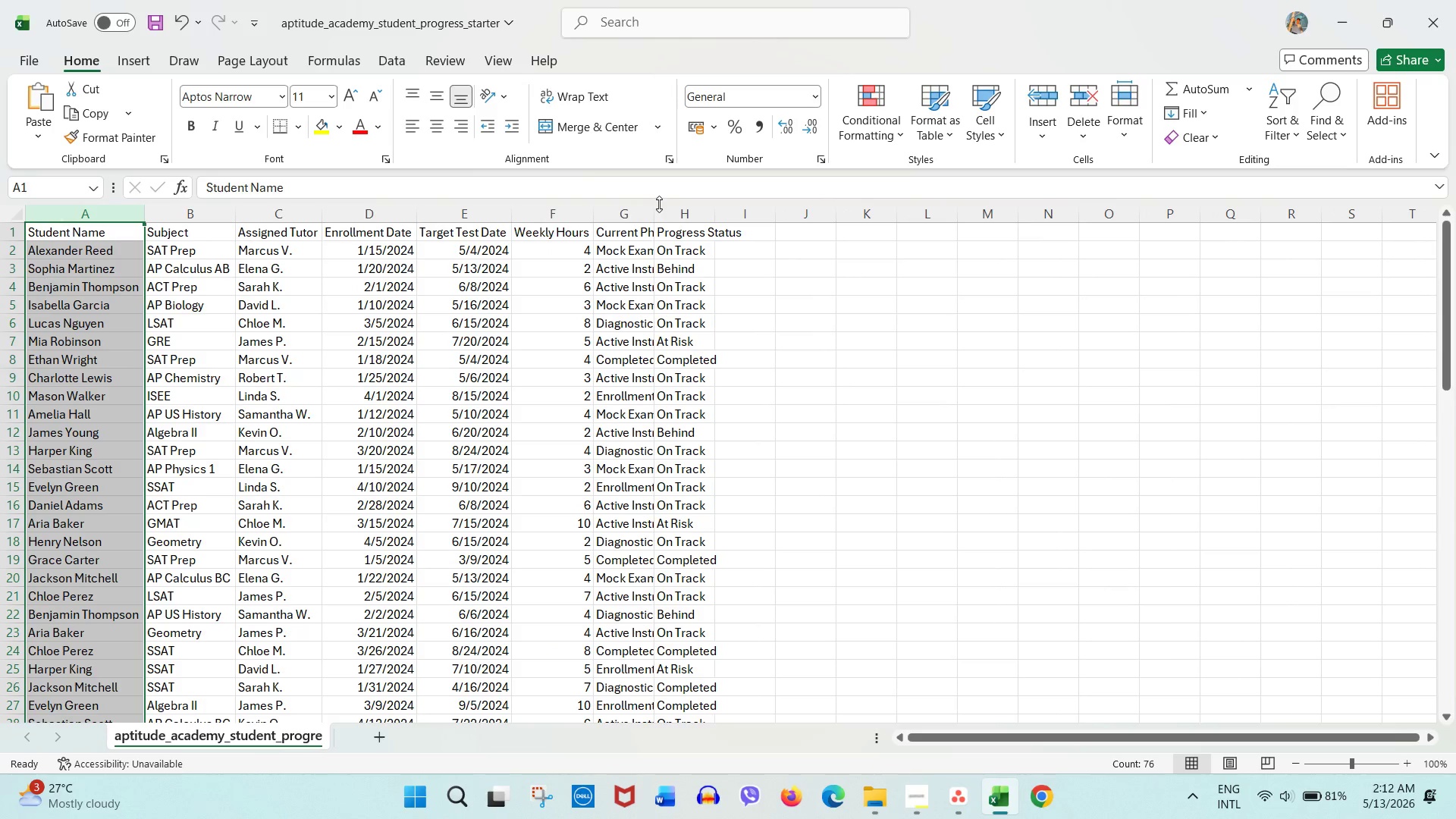 
triple_click([659, 204])
 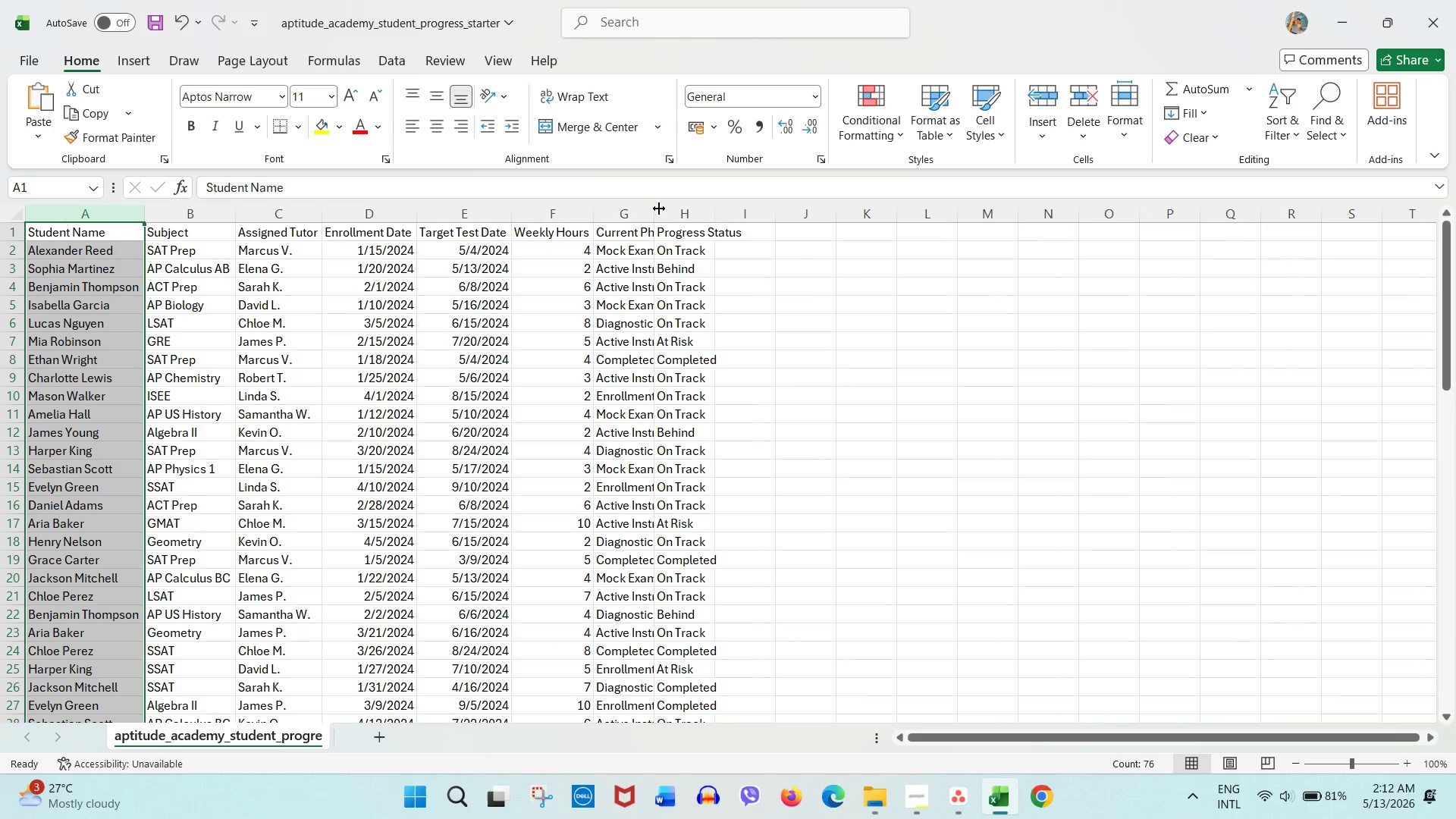 
triple_click([657, 212])
 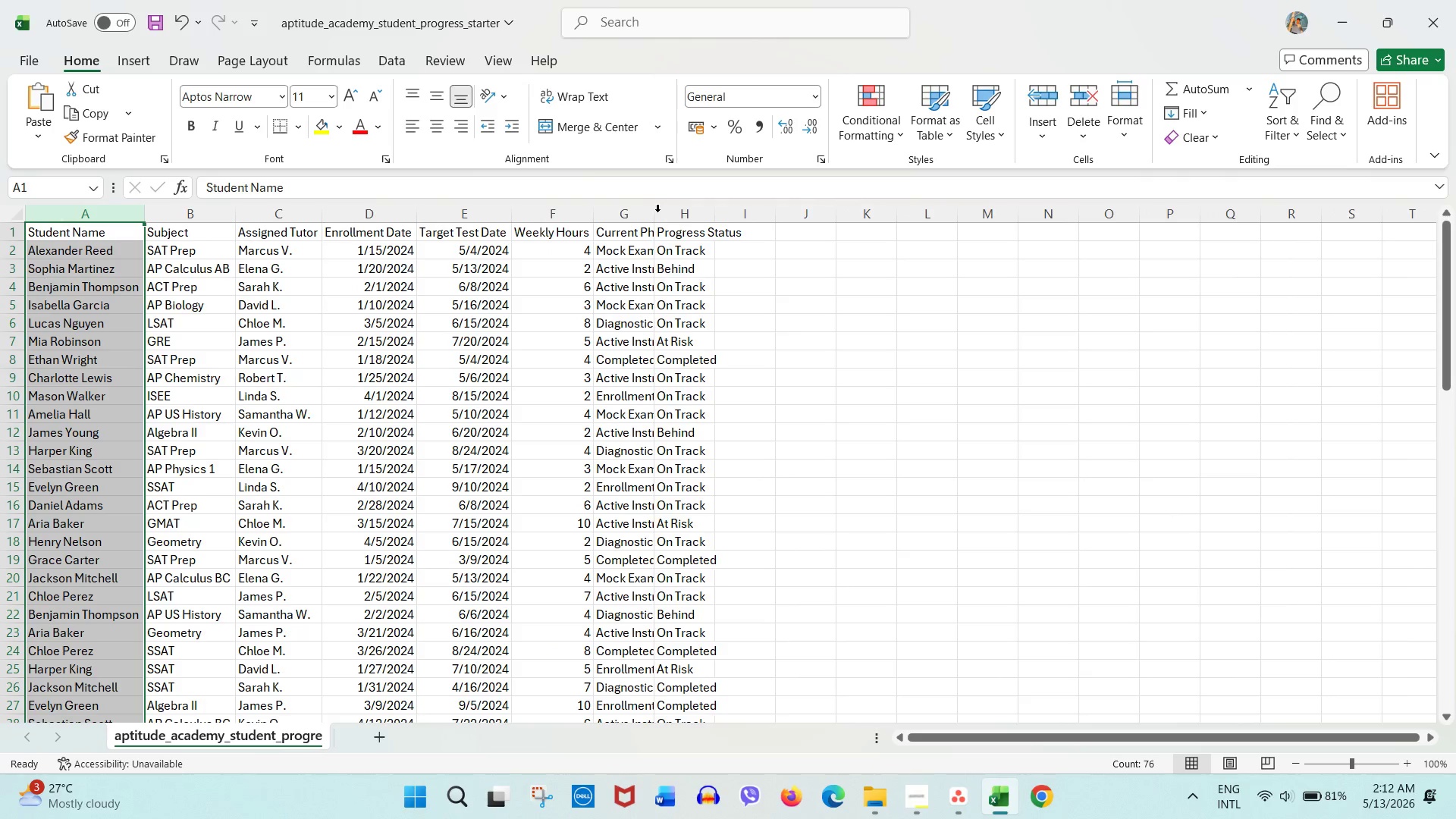 
triple_click([657, 212])
 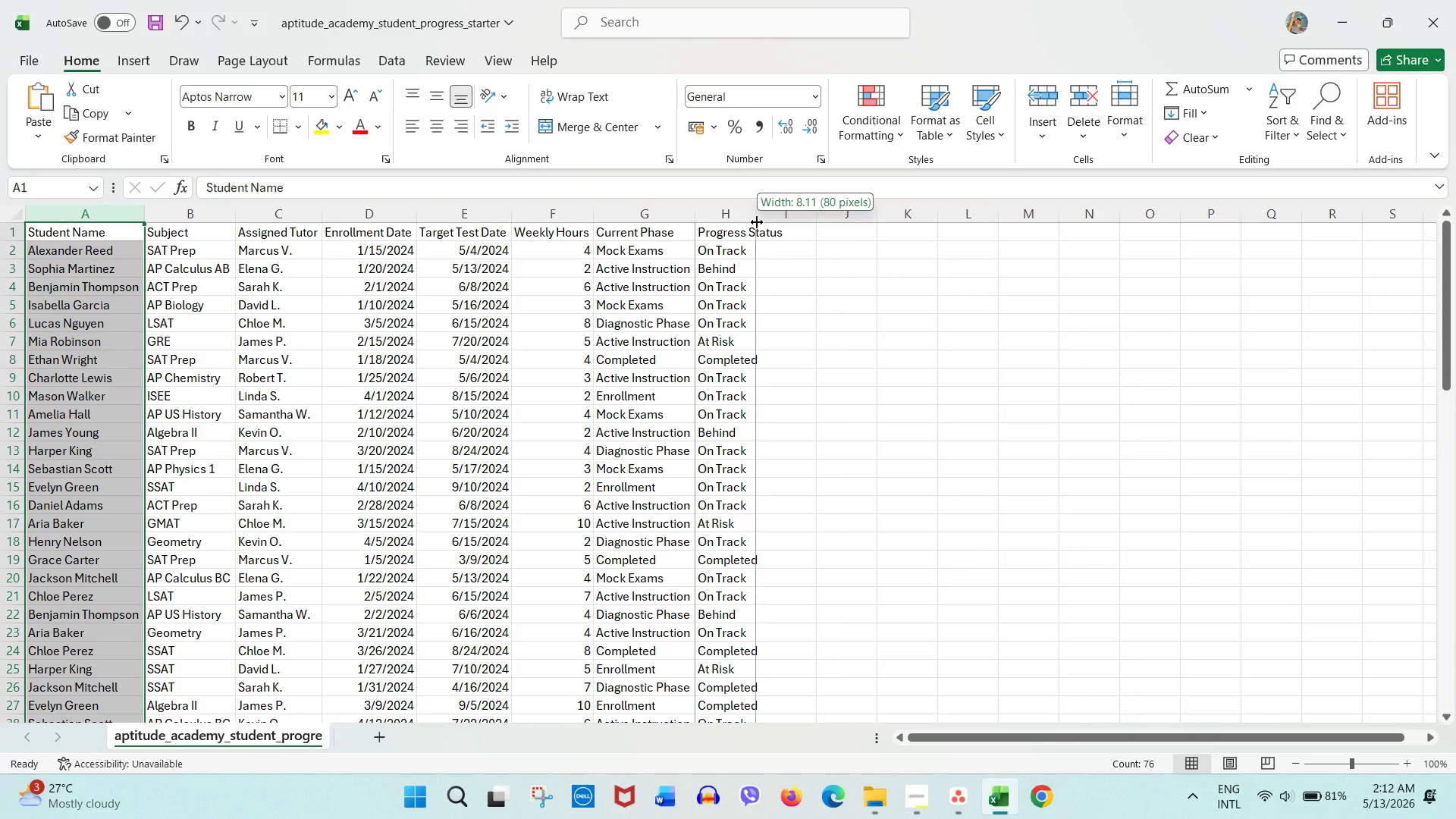 
double_click([757, 222])
 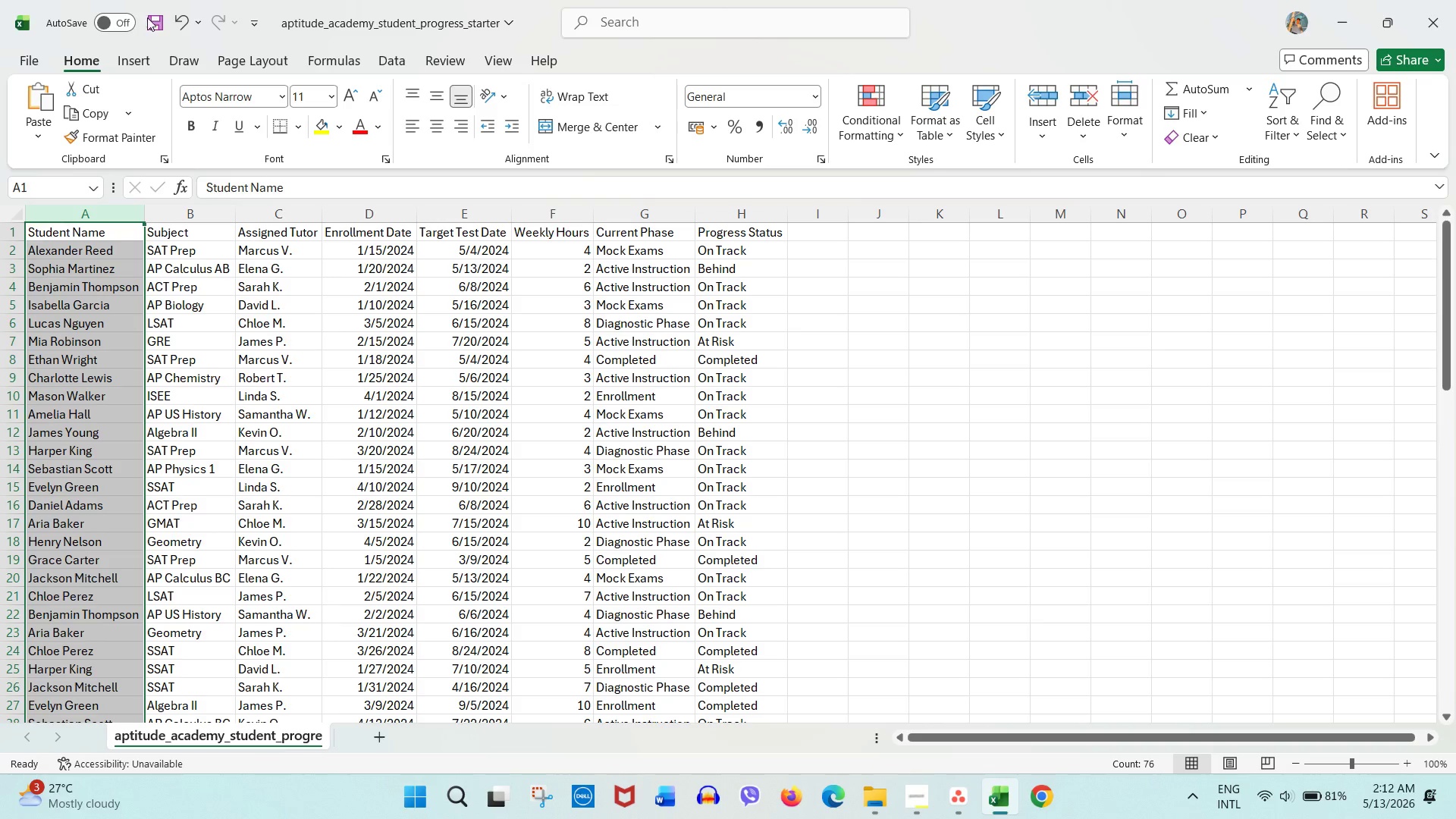 
left_click([160, 20])
 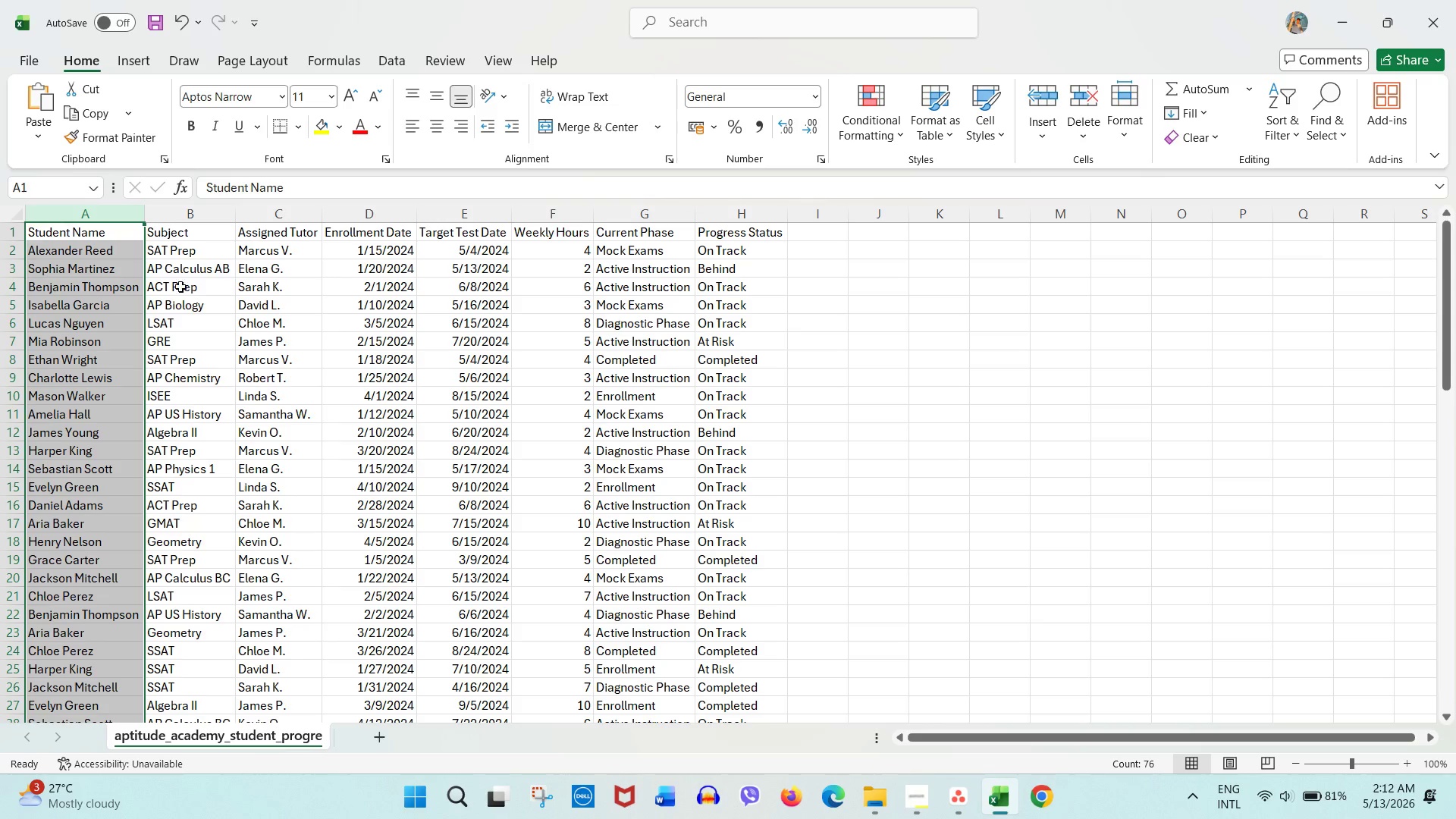 
left_click([187, 356])
 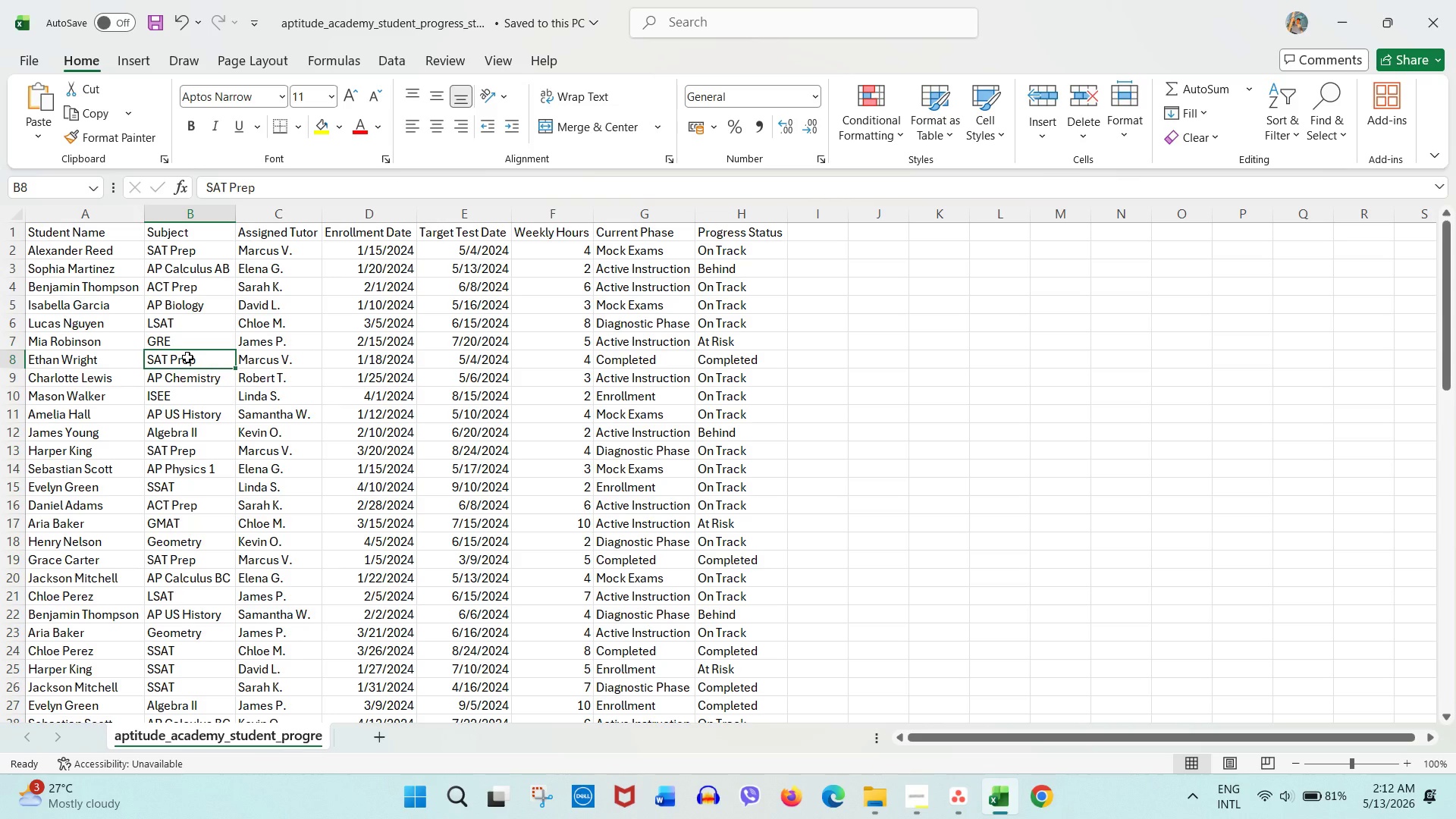 
wait(5.62)
 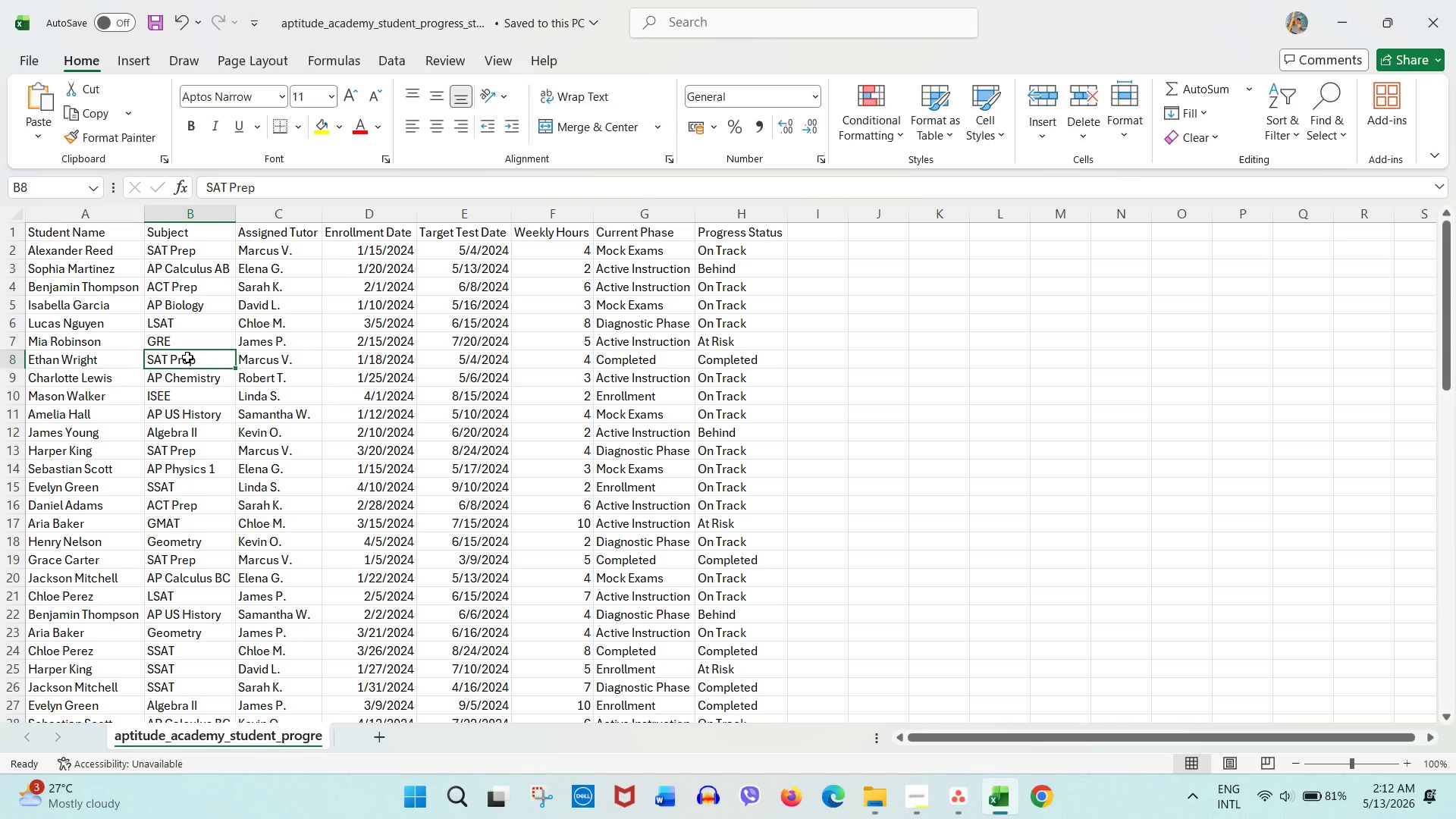 
left_click([622, 373])
 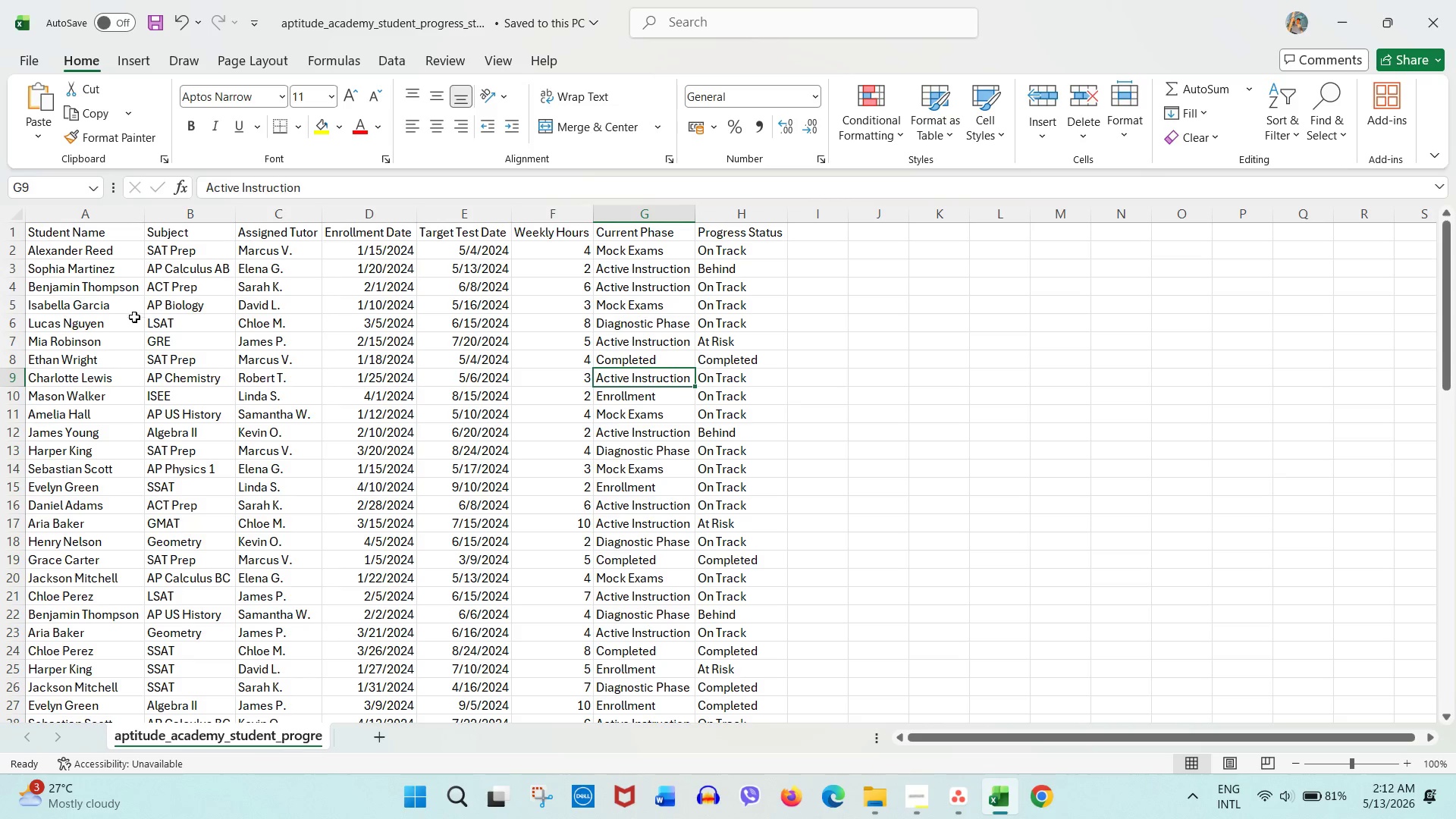 
left_click([799, 278])
 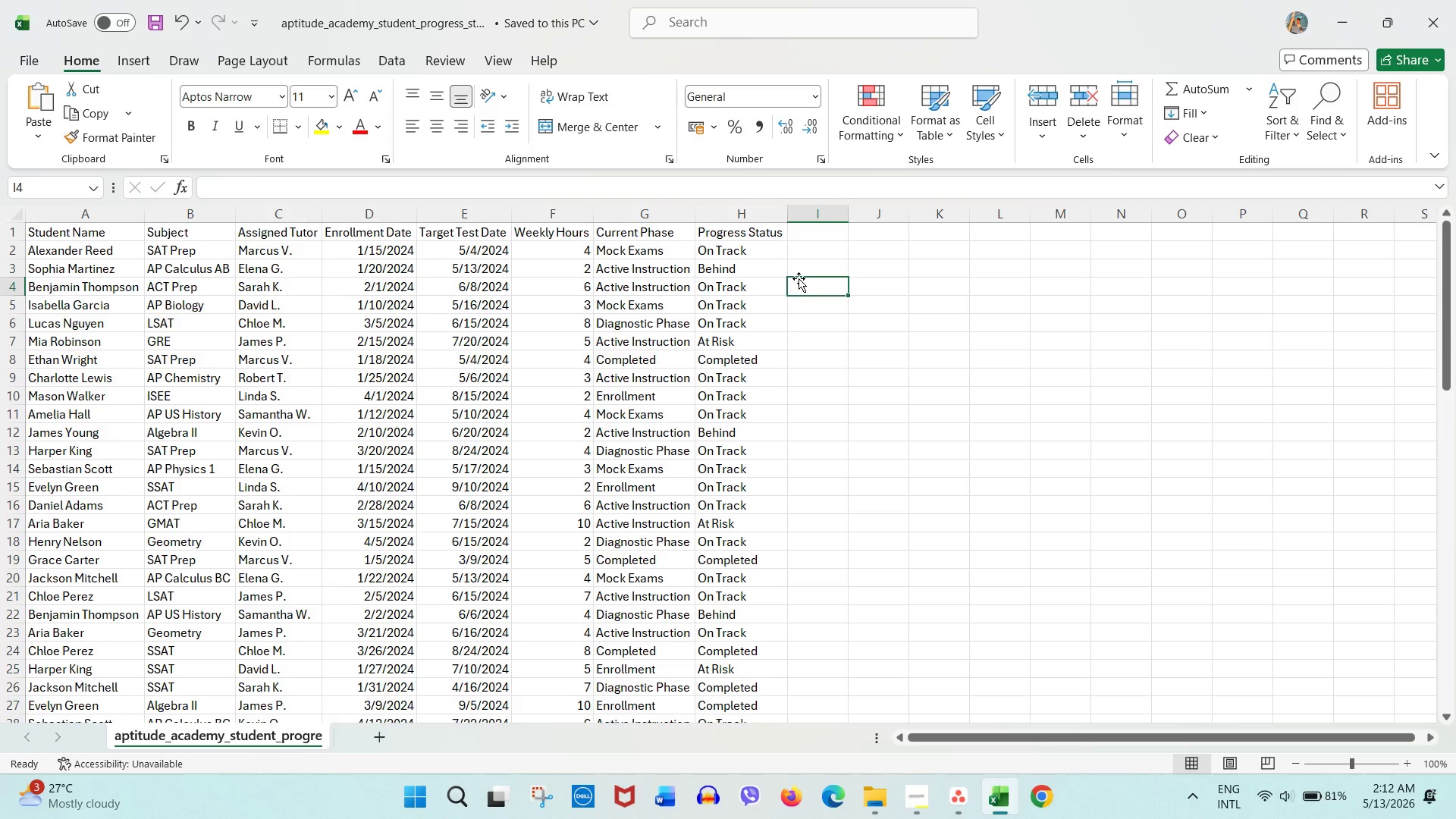 
scroll: coordinate [799, 278], scroll_direction: down, amount: 5.0
 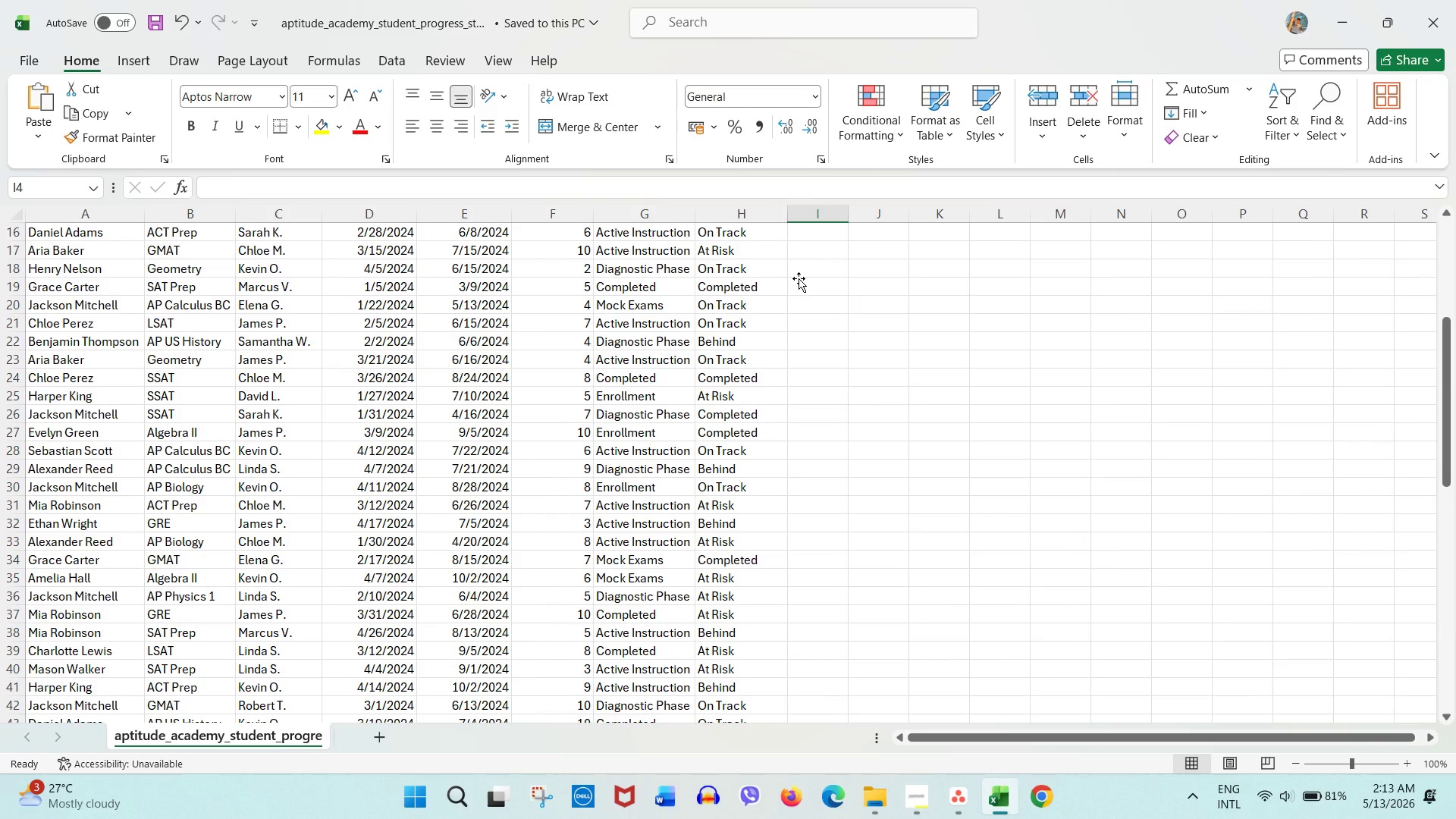 
scroll: coordinate [799, 278], scroll_direction: up, amount: 5.0
 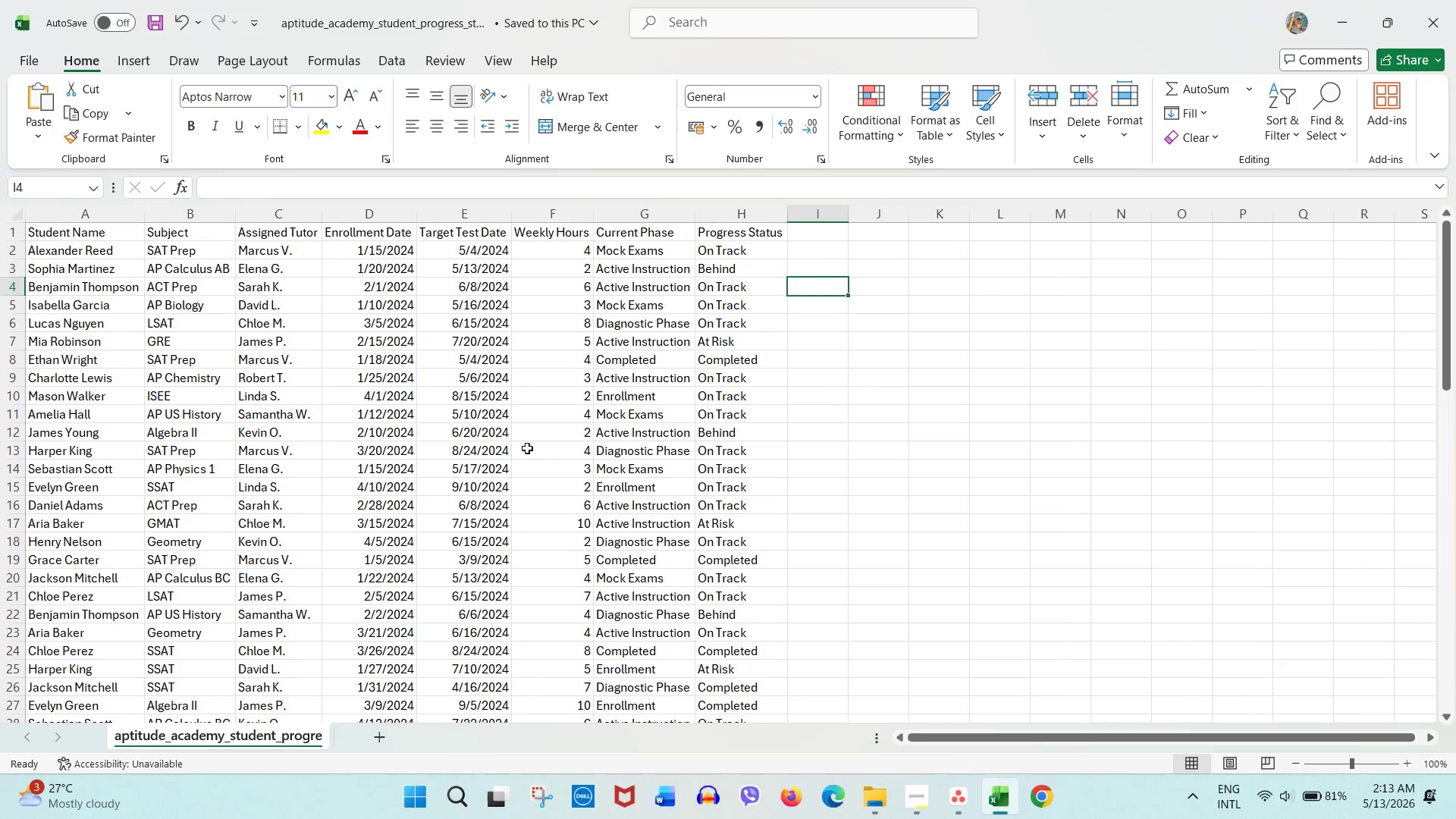 
double_click([607, 465])
 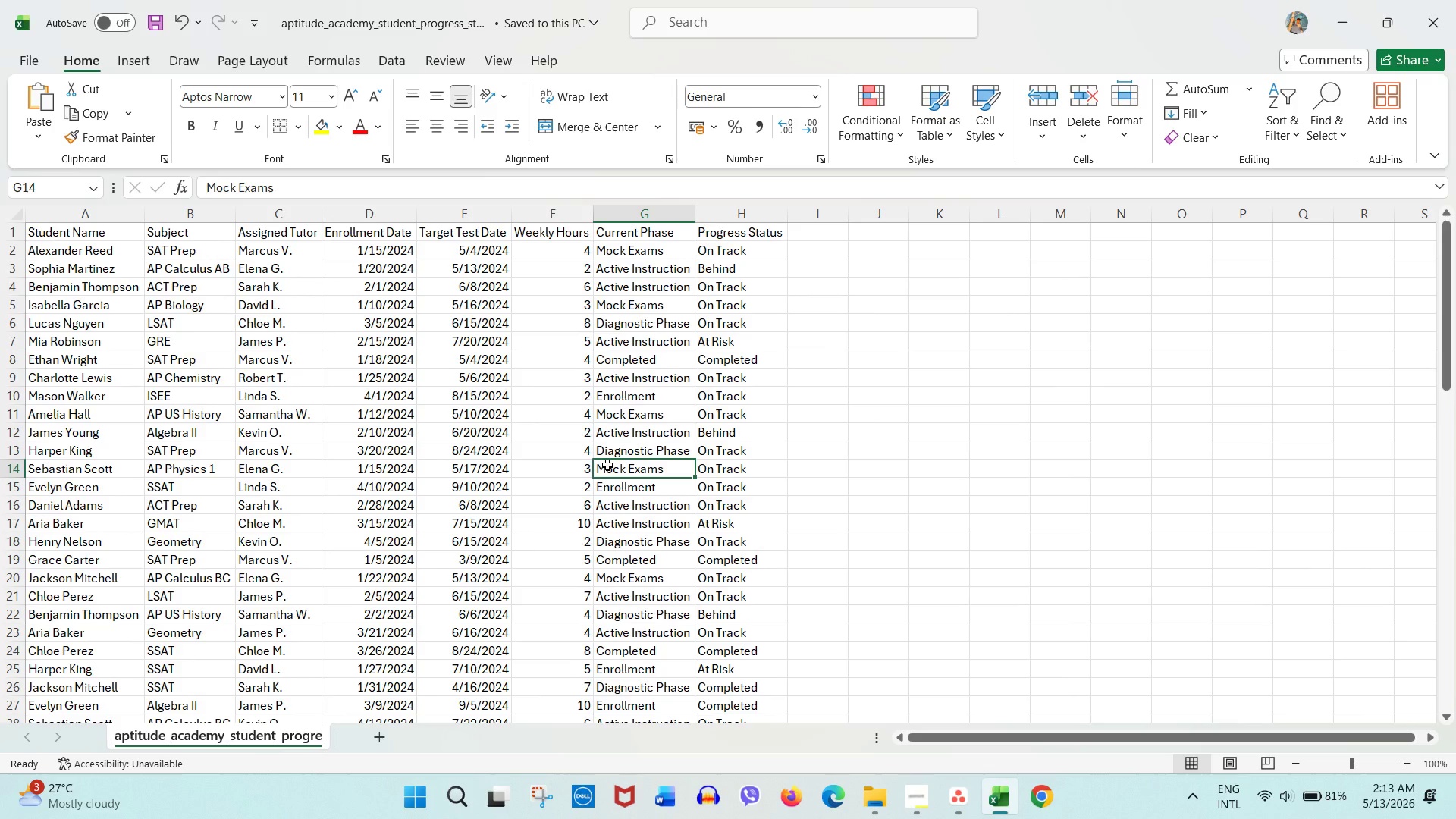 
scroll: coordinate [607, 465], scroll_direction: down, amount: 1.0
 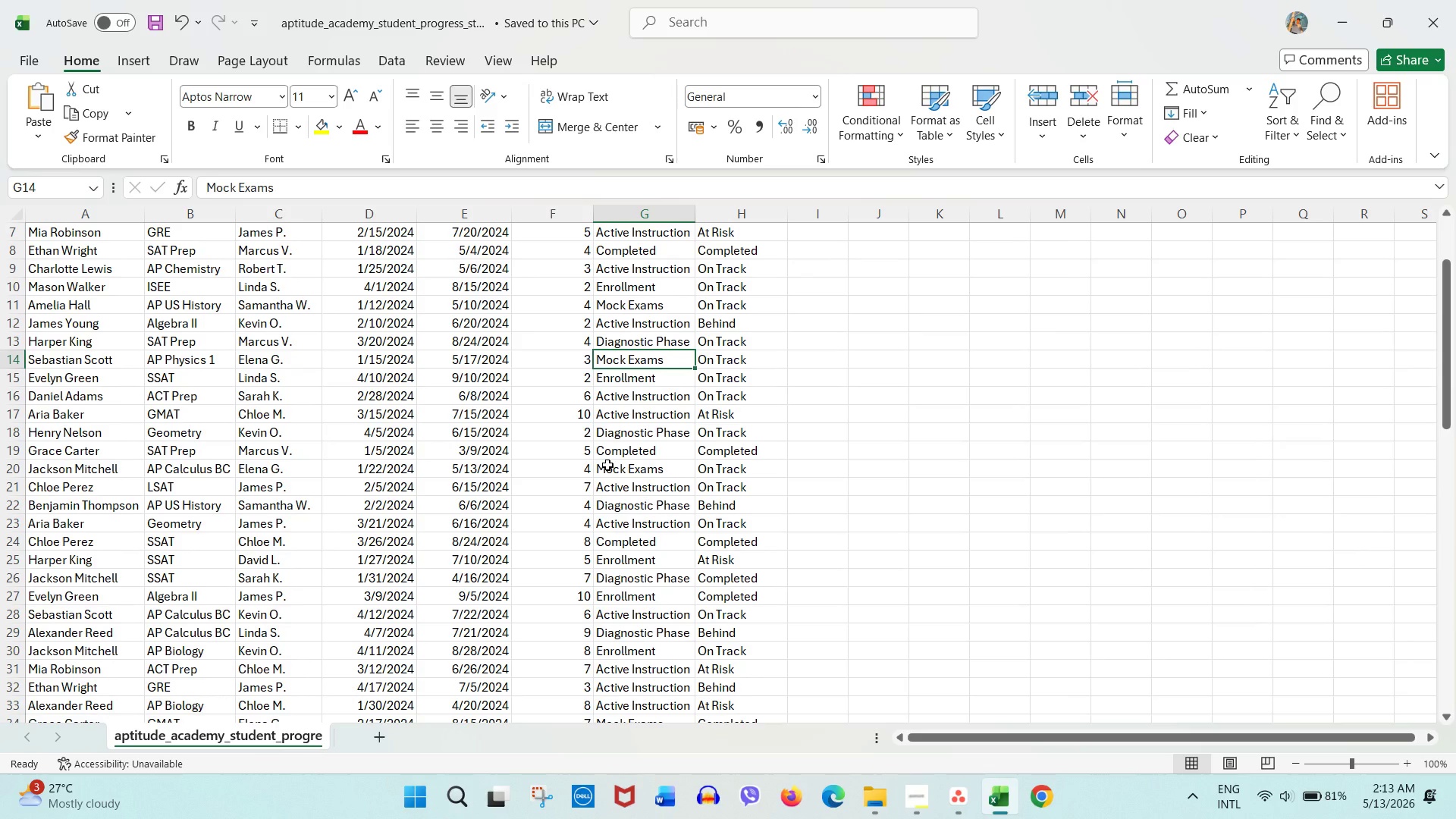 
wait(8.17)
 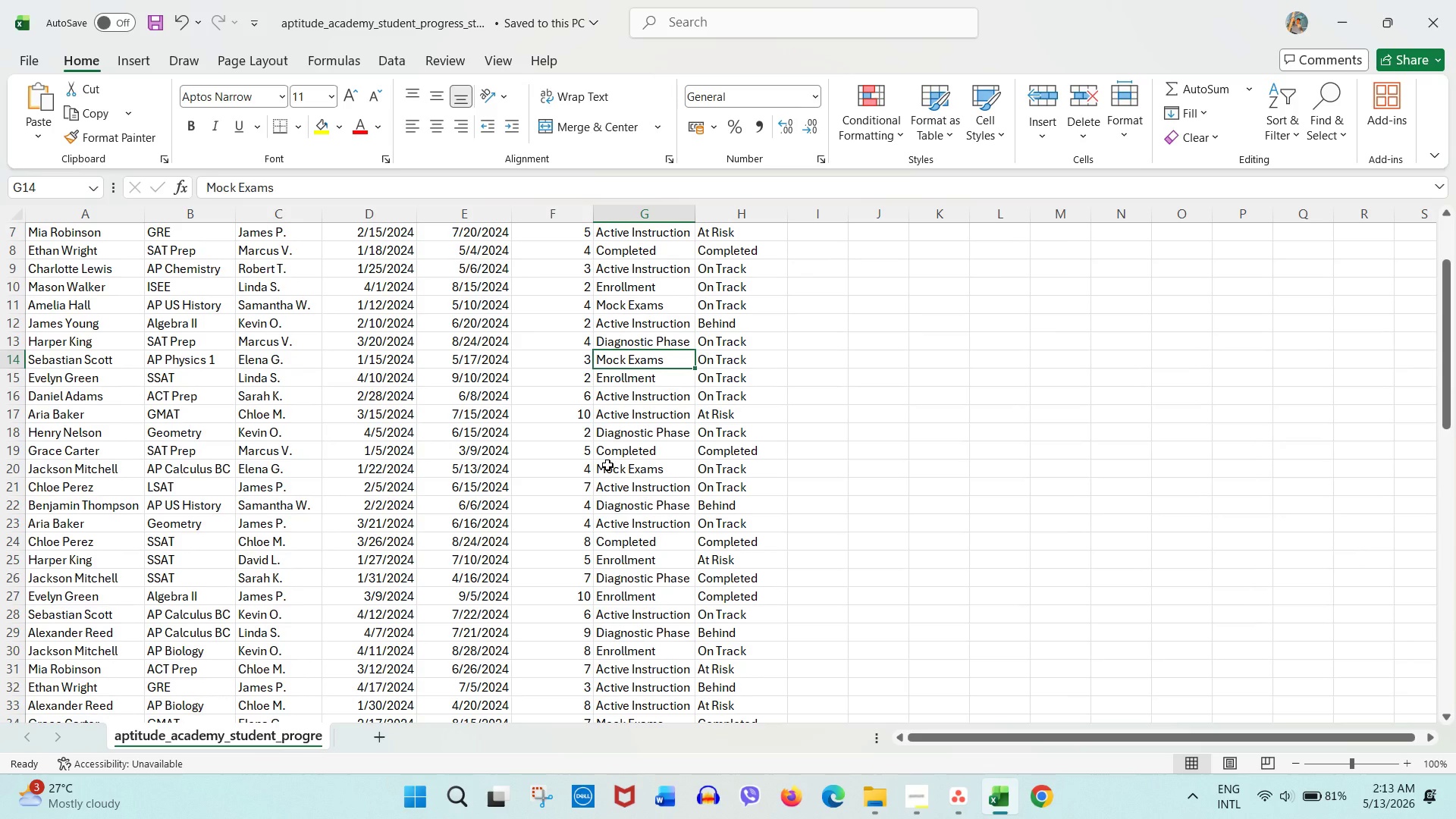 
scroll: coordinate [607, 465], scroll_direction: up, amount: 3.0
 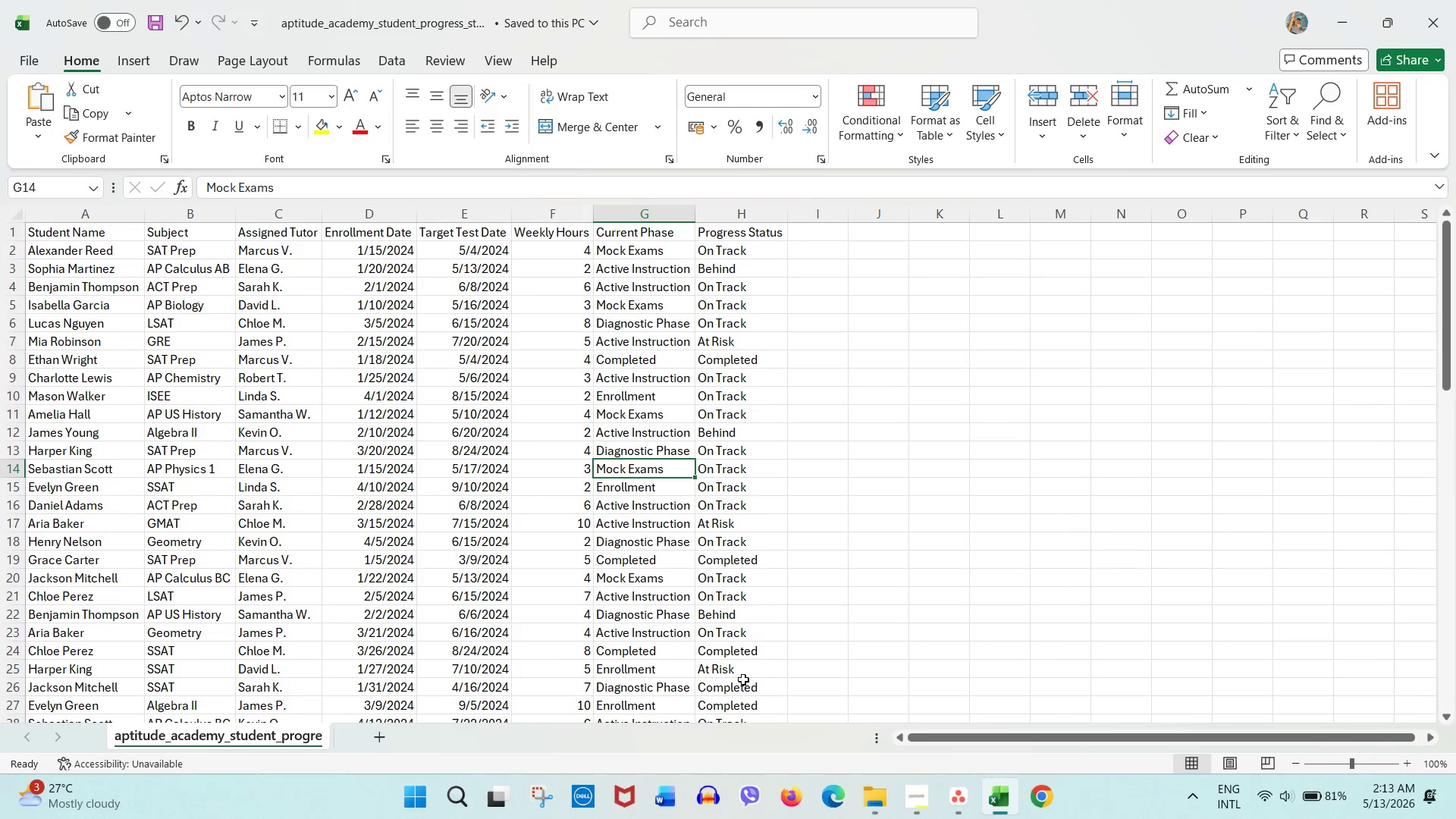 
left_click([934, 800])
 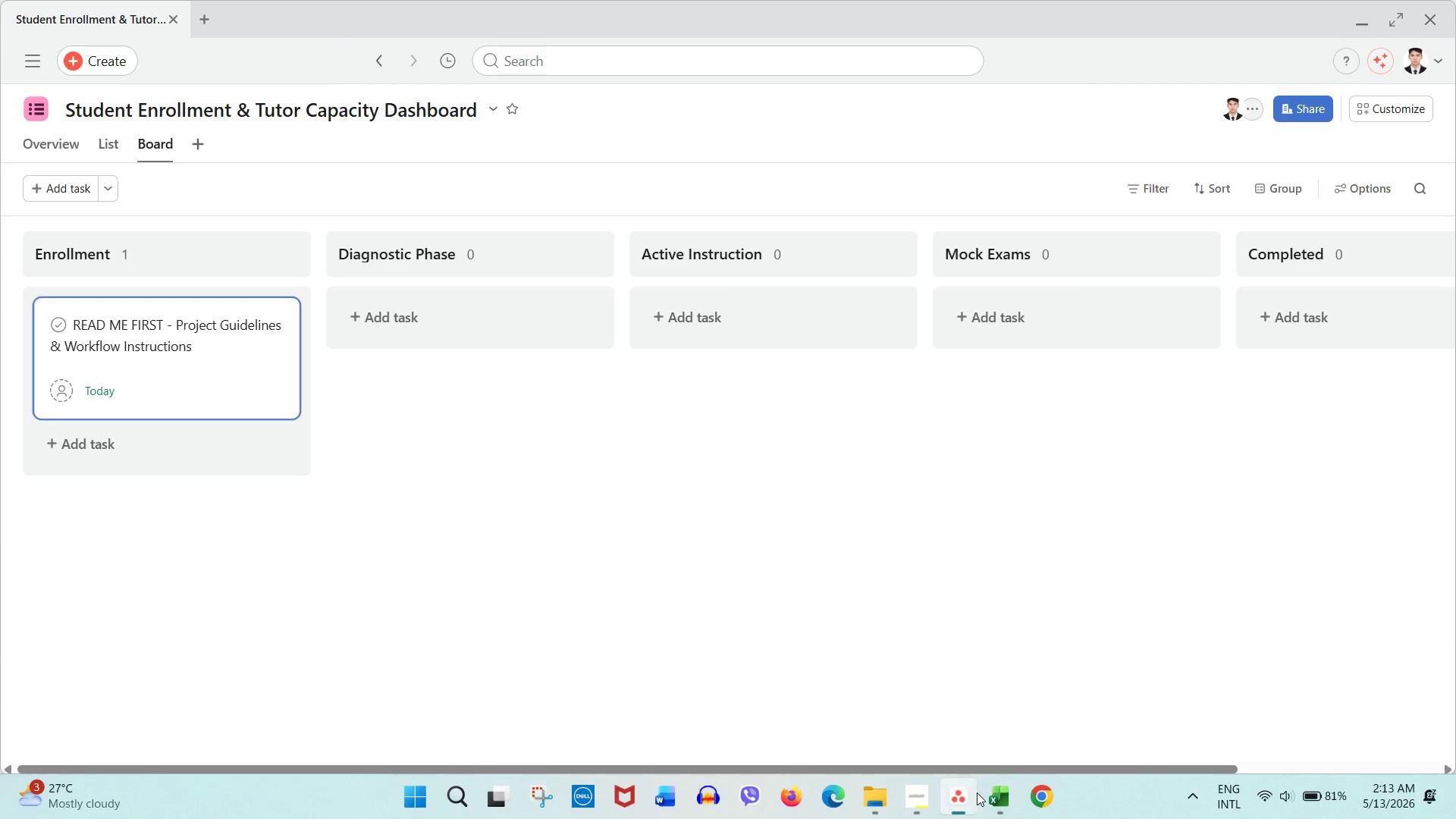 
left_click([986, 798])
 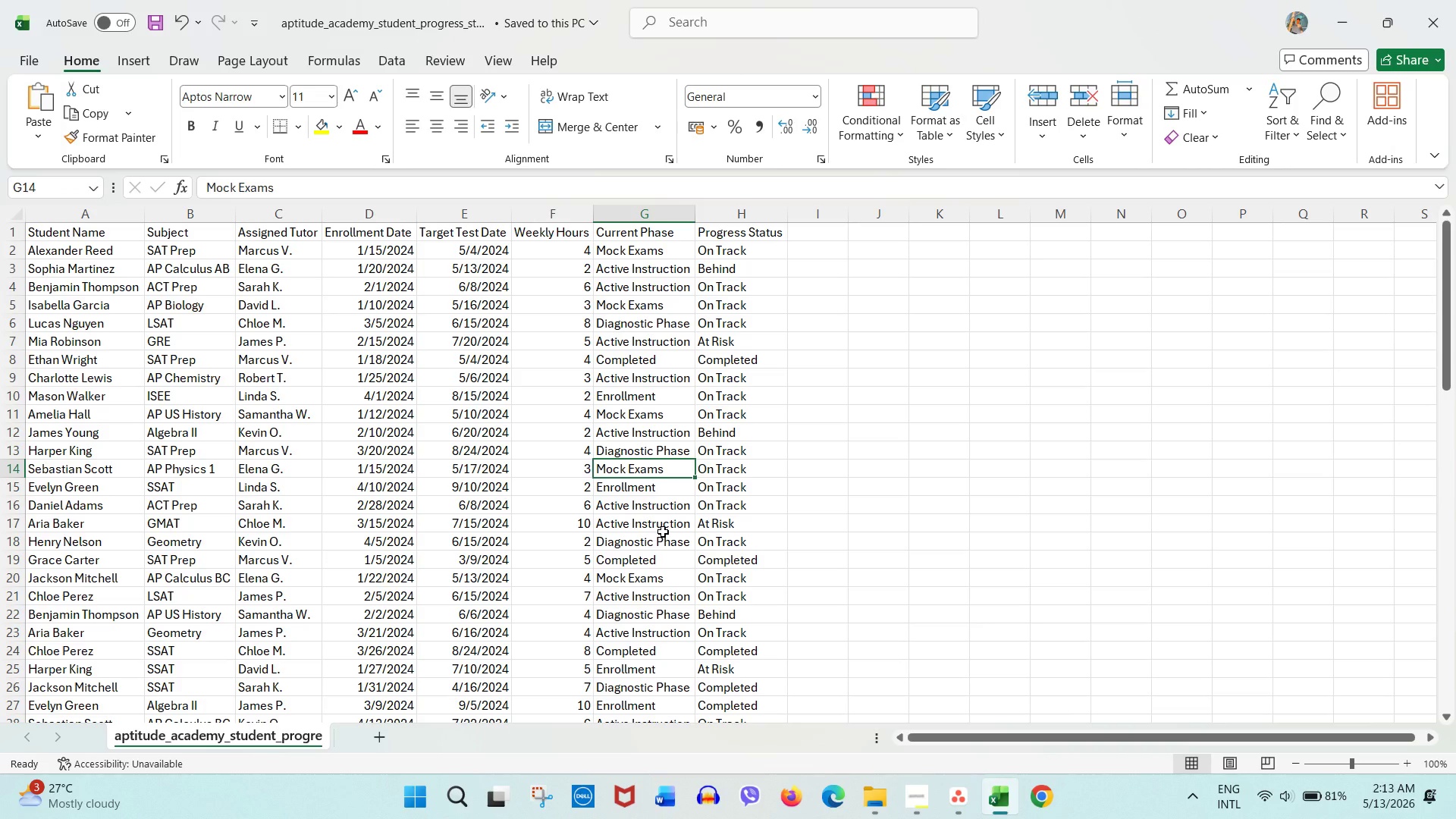 
left_click([647, 419])
 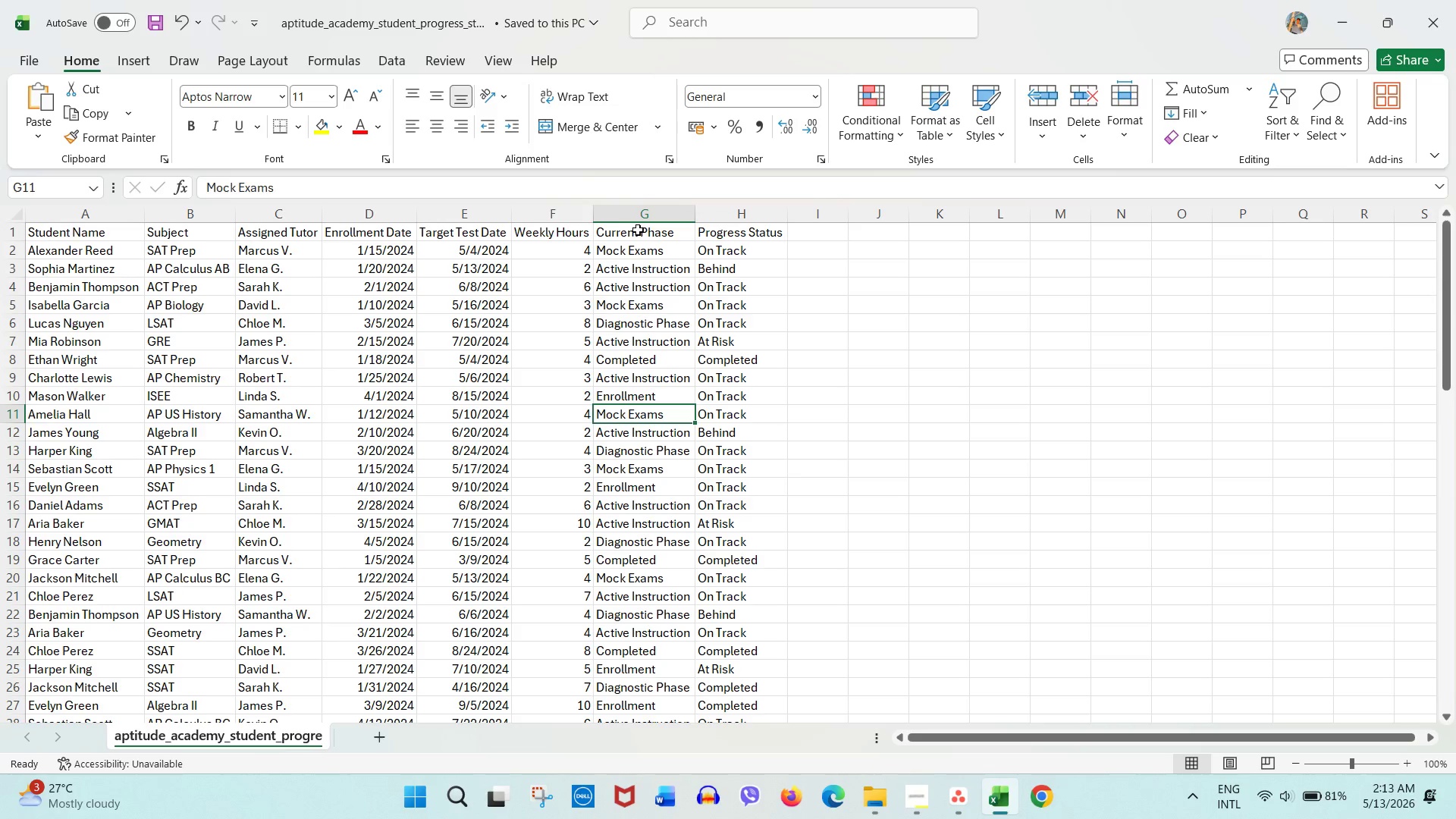 
left_click([640, 215])
 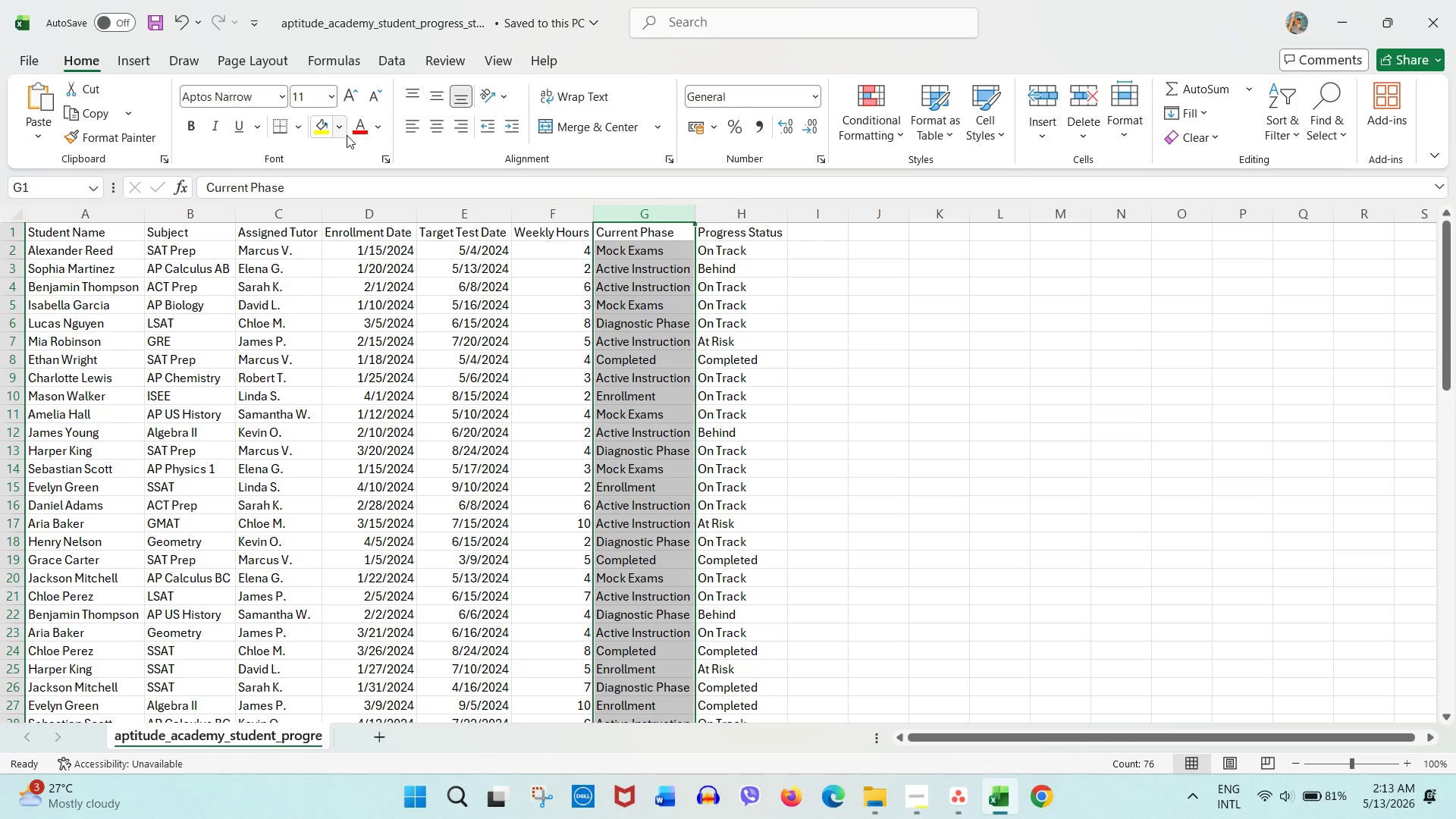 
left_click([339, 130])
 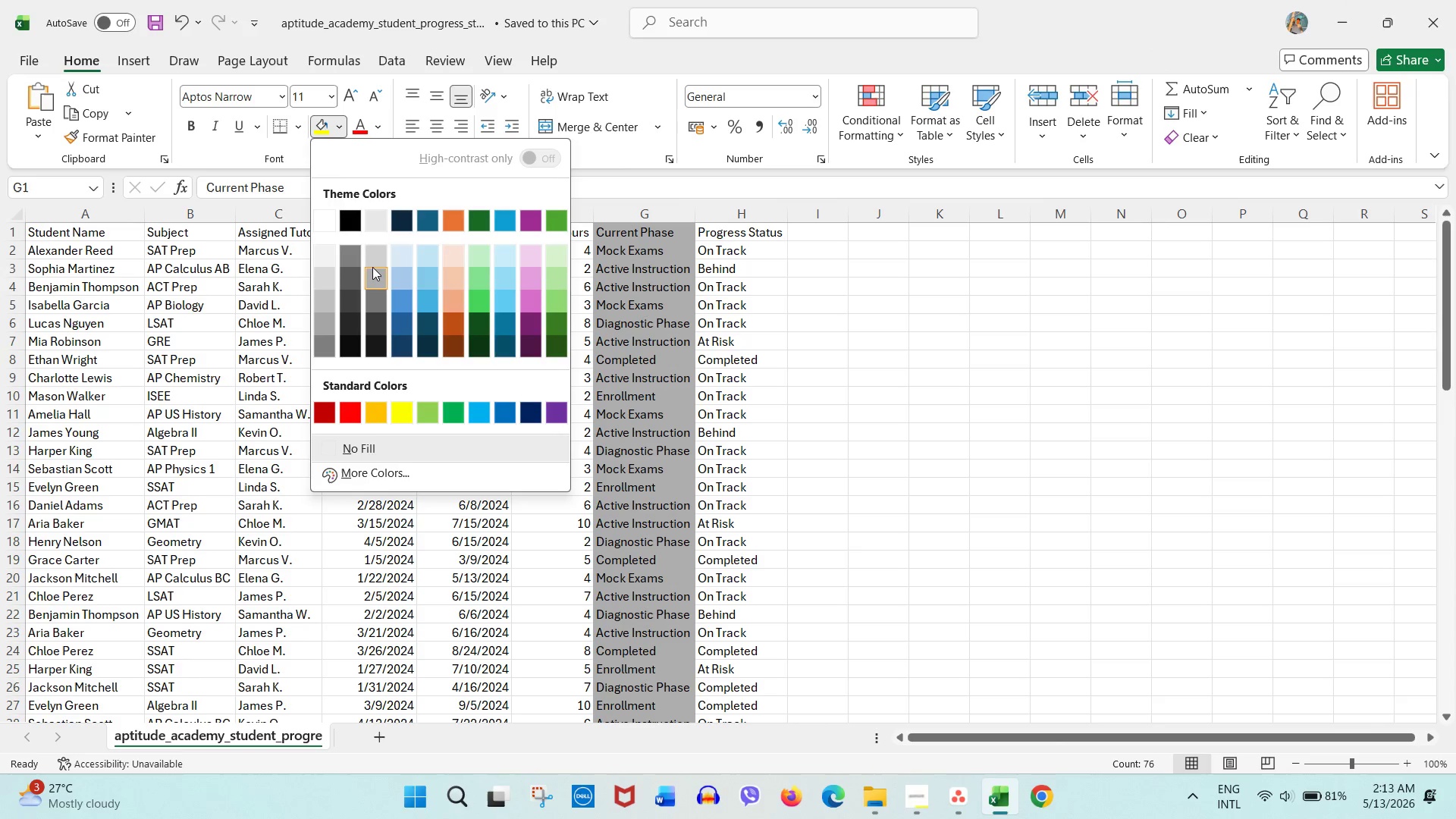 
left_click([375, 260])
 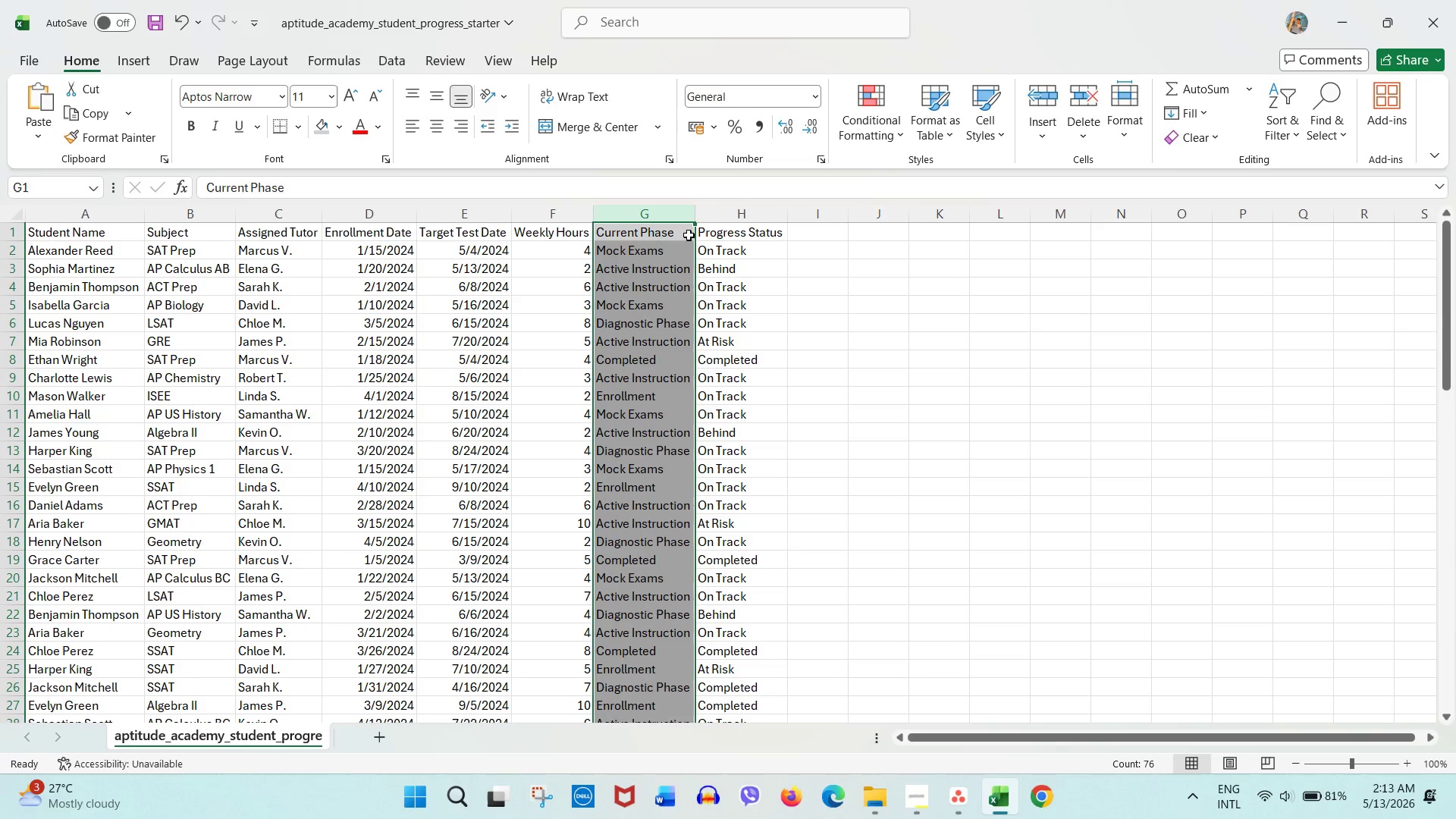 
left_click([1281, 127])
 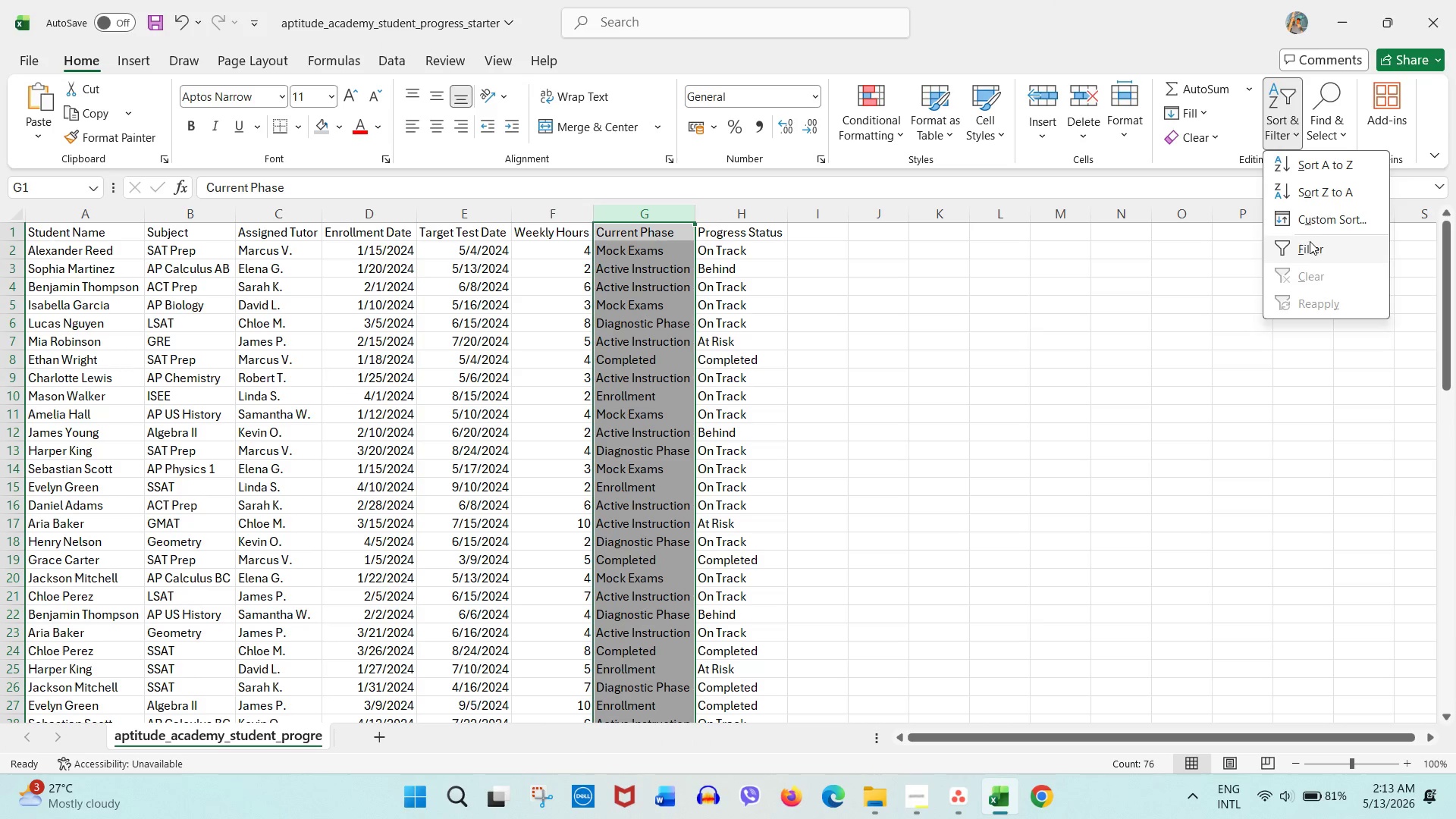 
left_click([1310, 245])
 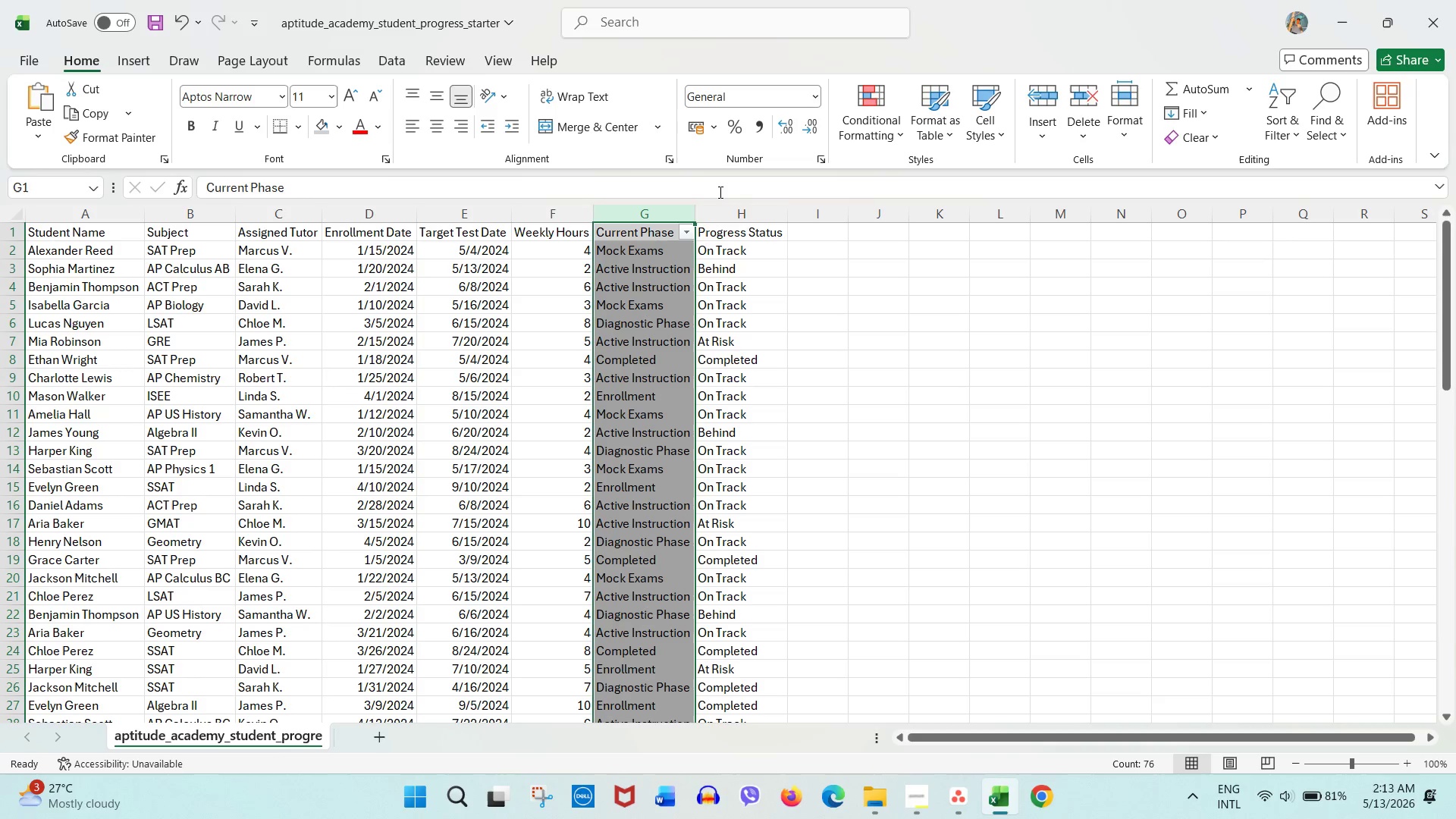 
left_click([686, 234])
 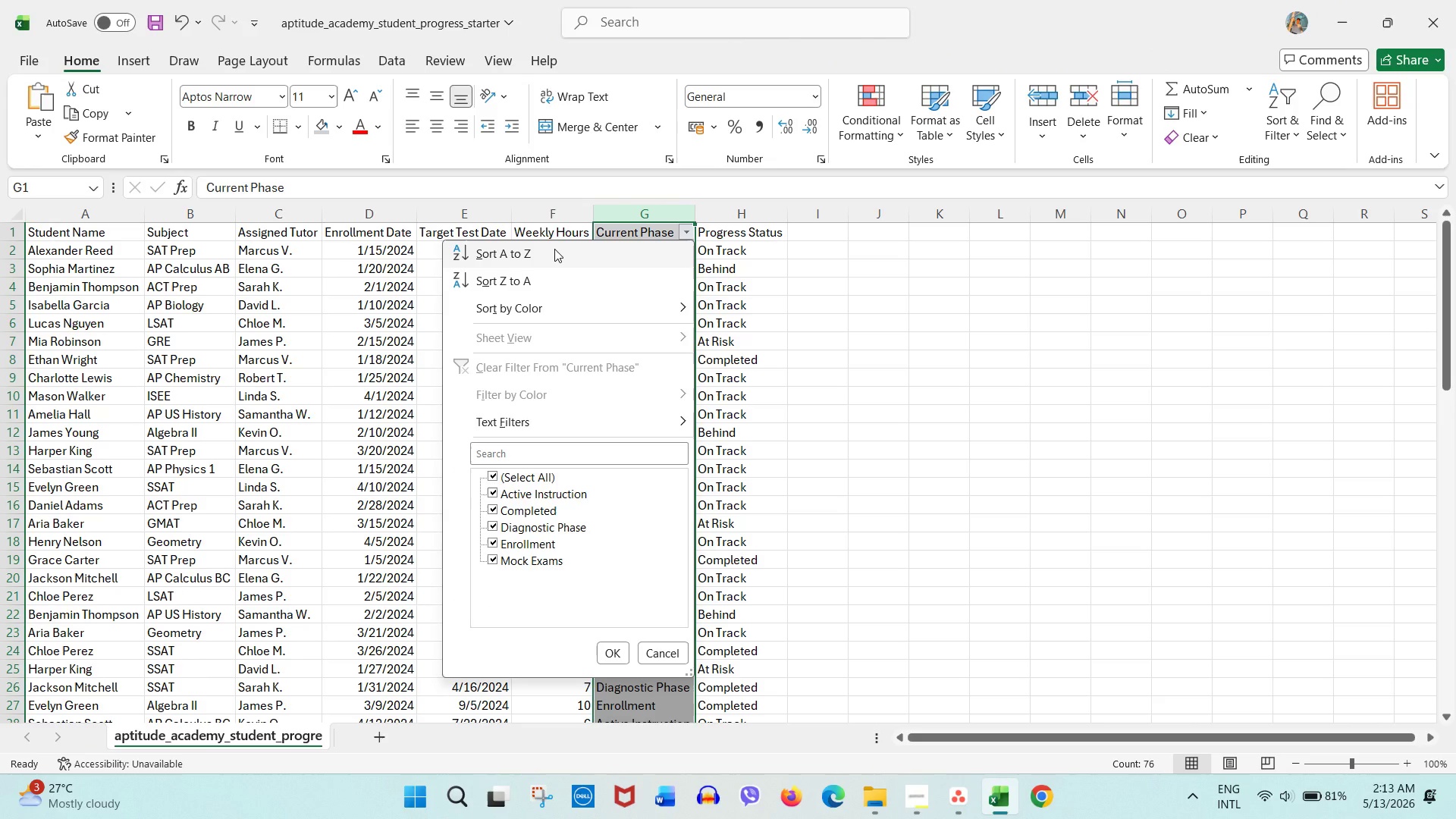 
wait(10.48)
 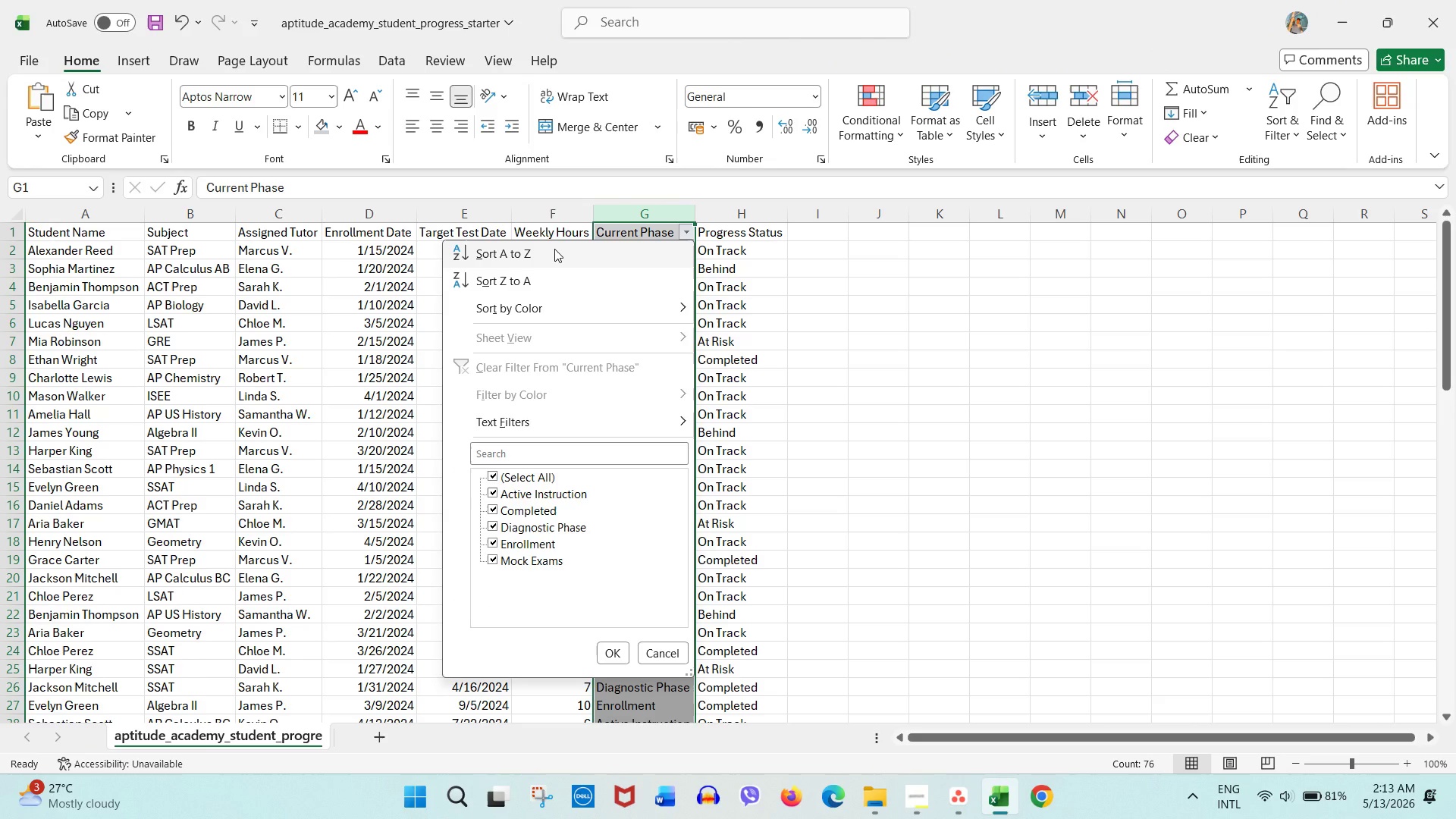 
left_click_drag(start_coordinate=[957, 798], to_coordinate=[957, 804])
 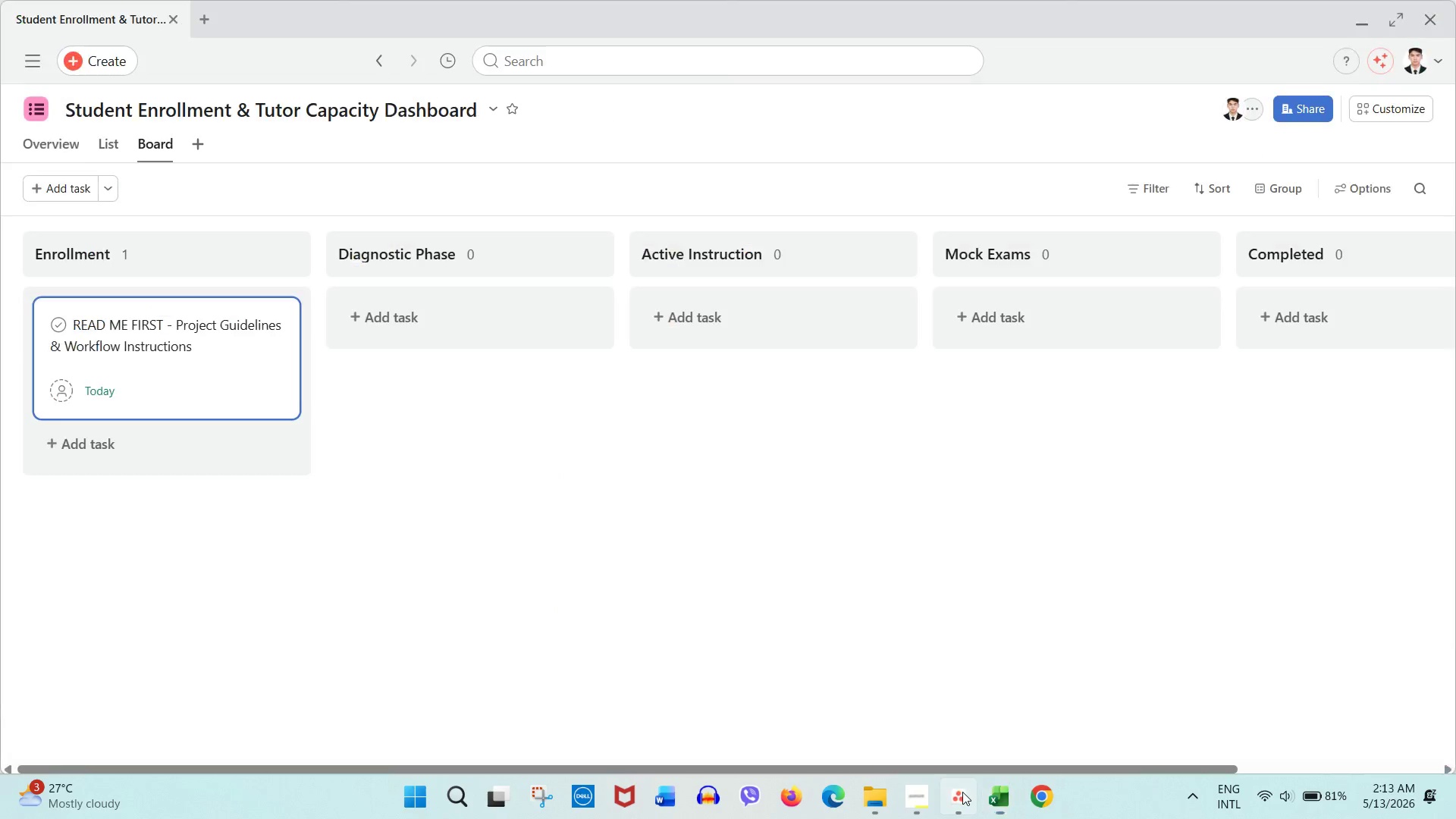 
wait(6.16)
 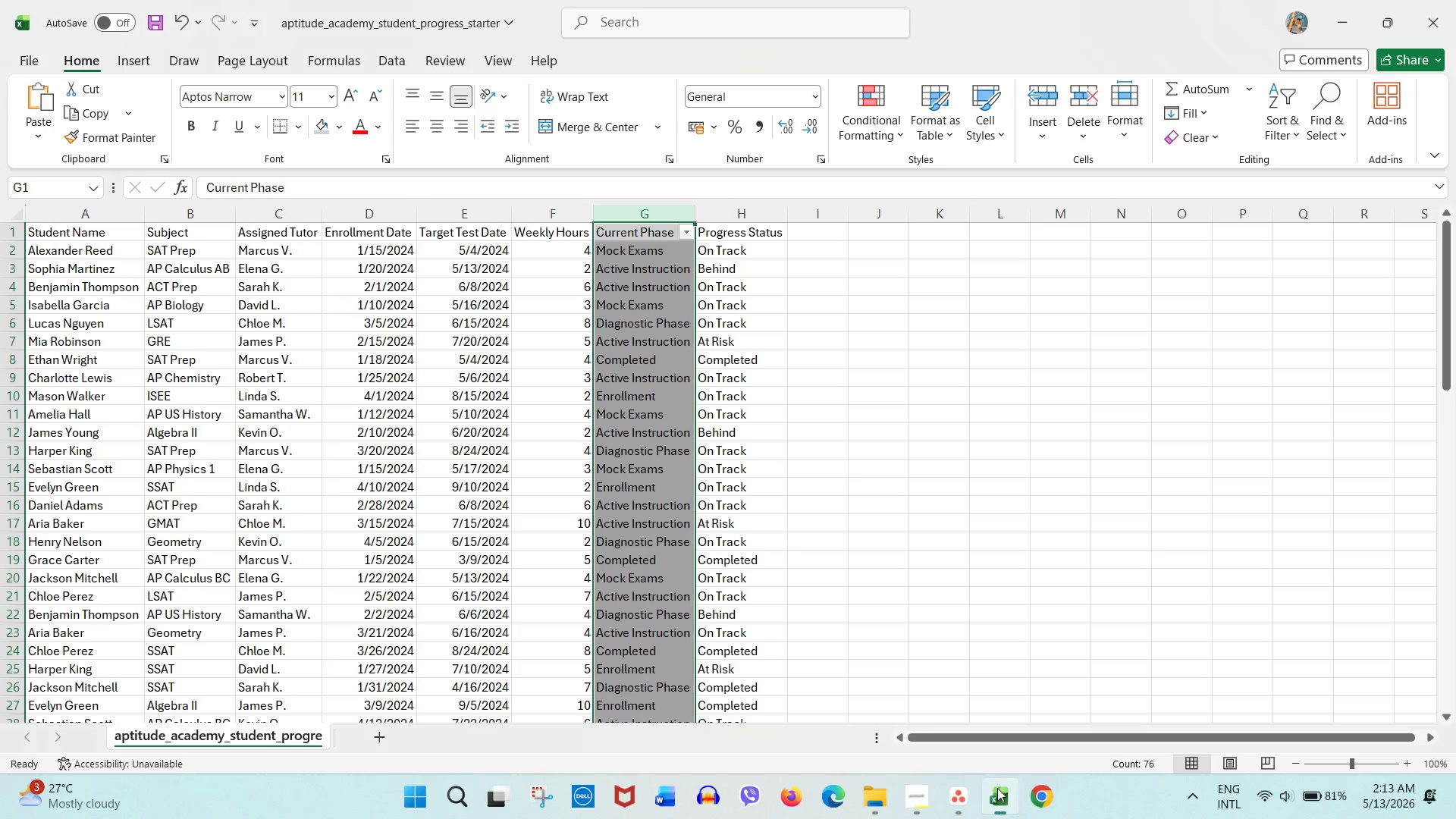 
left_click([987, 645])
 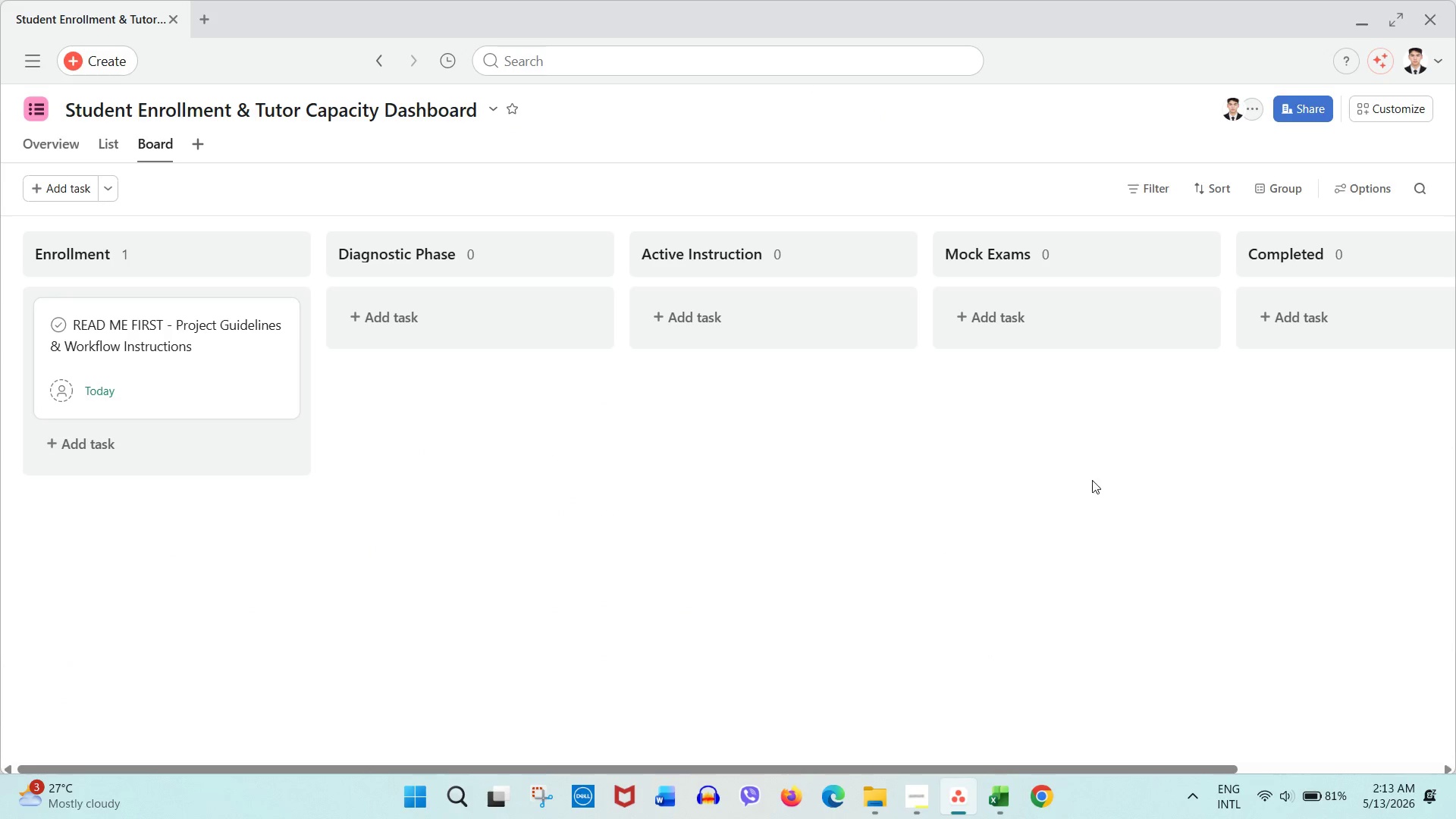 
left_click([986, 812])
 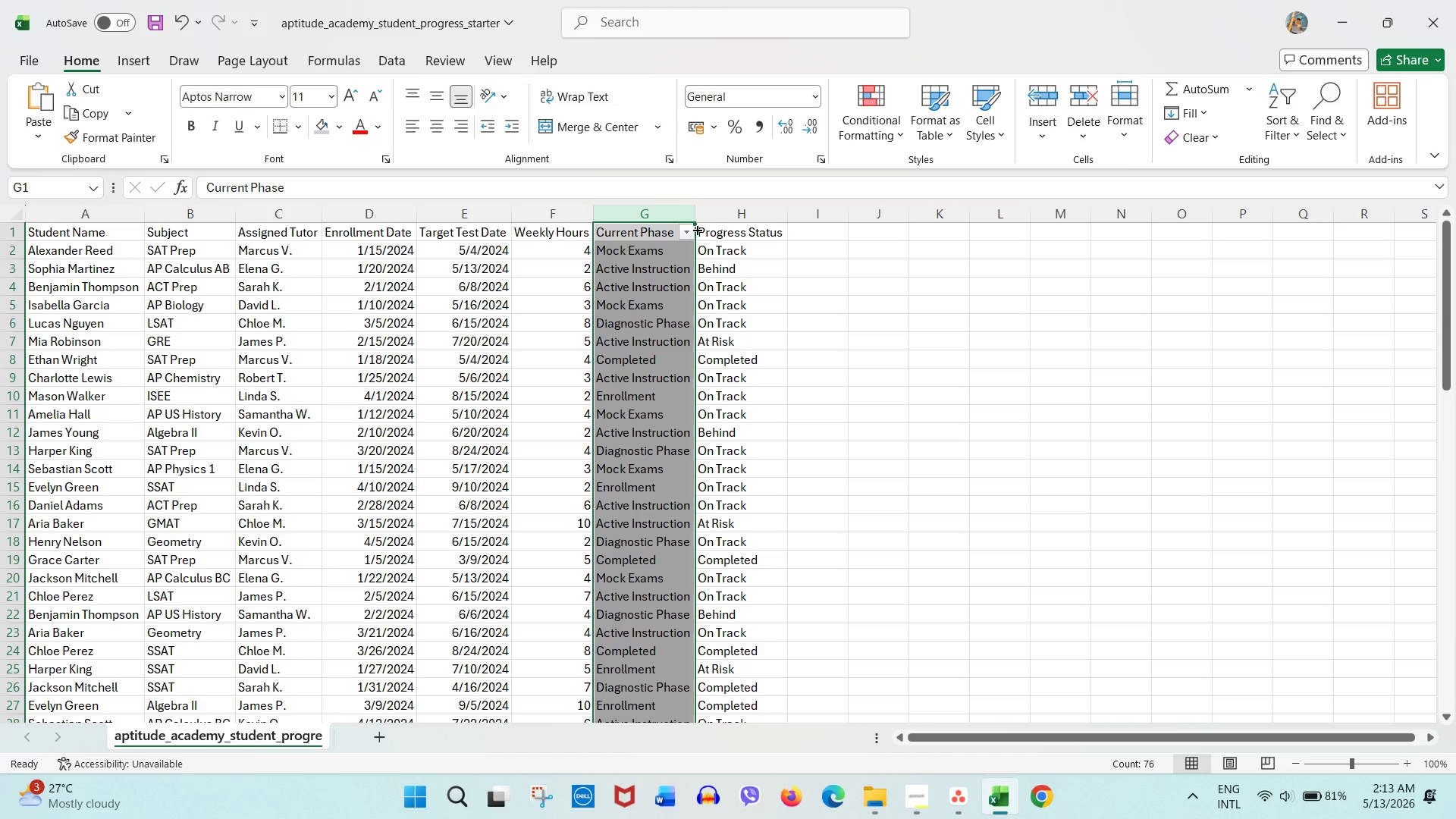 
double_click([678, 234])
 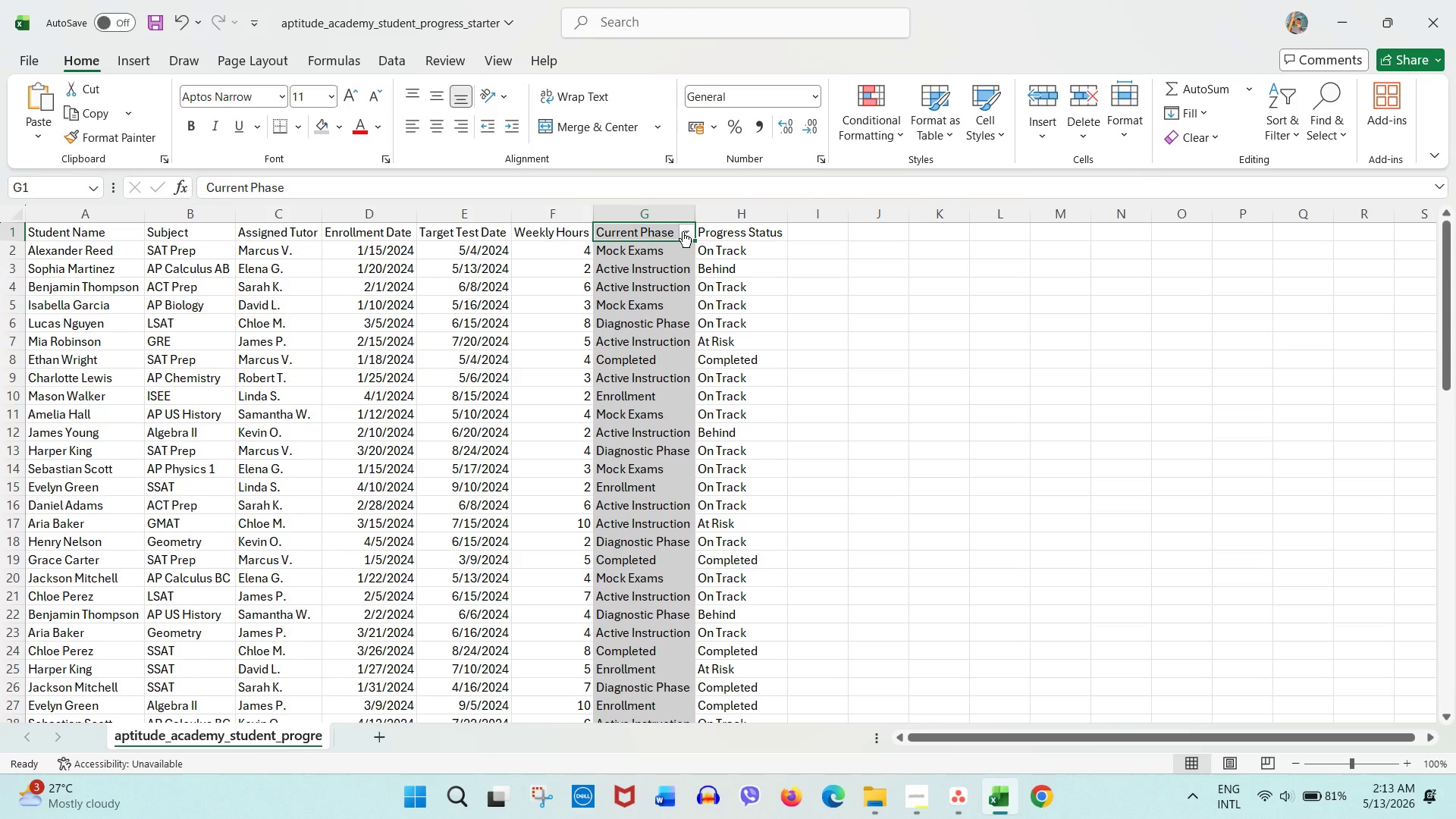 
triple_click([682, 231])
 